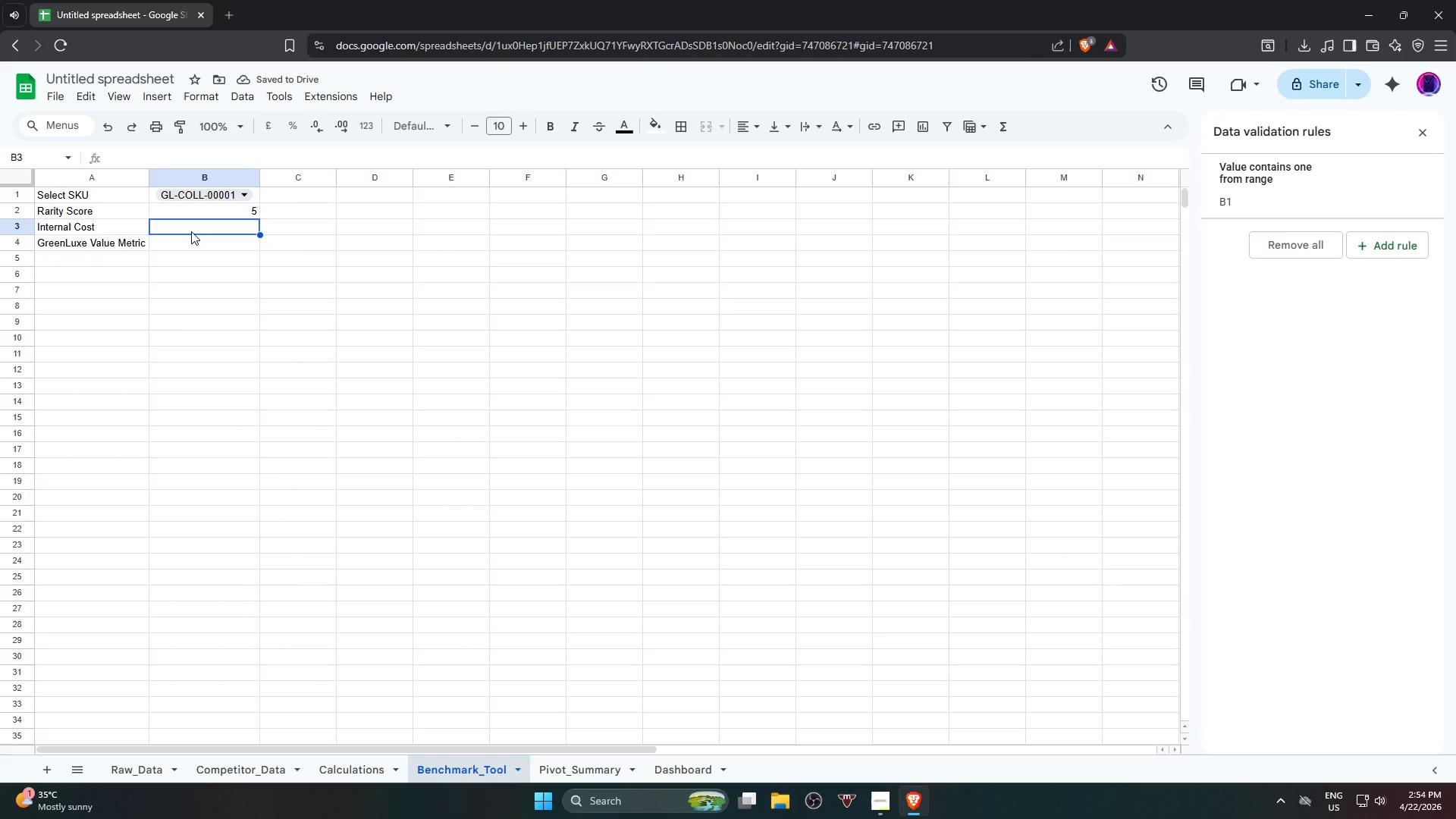 
left_click([16, 13])
 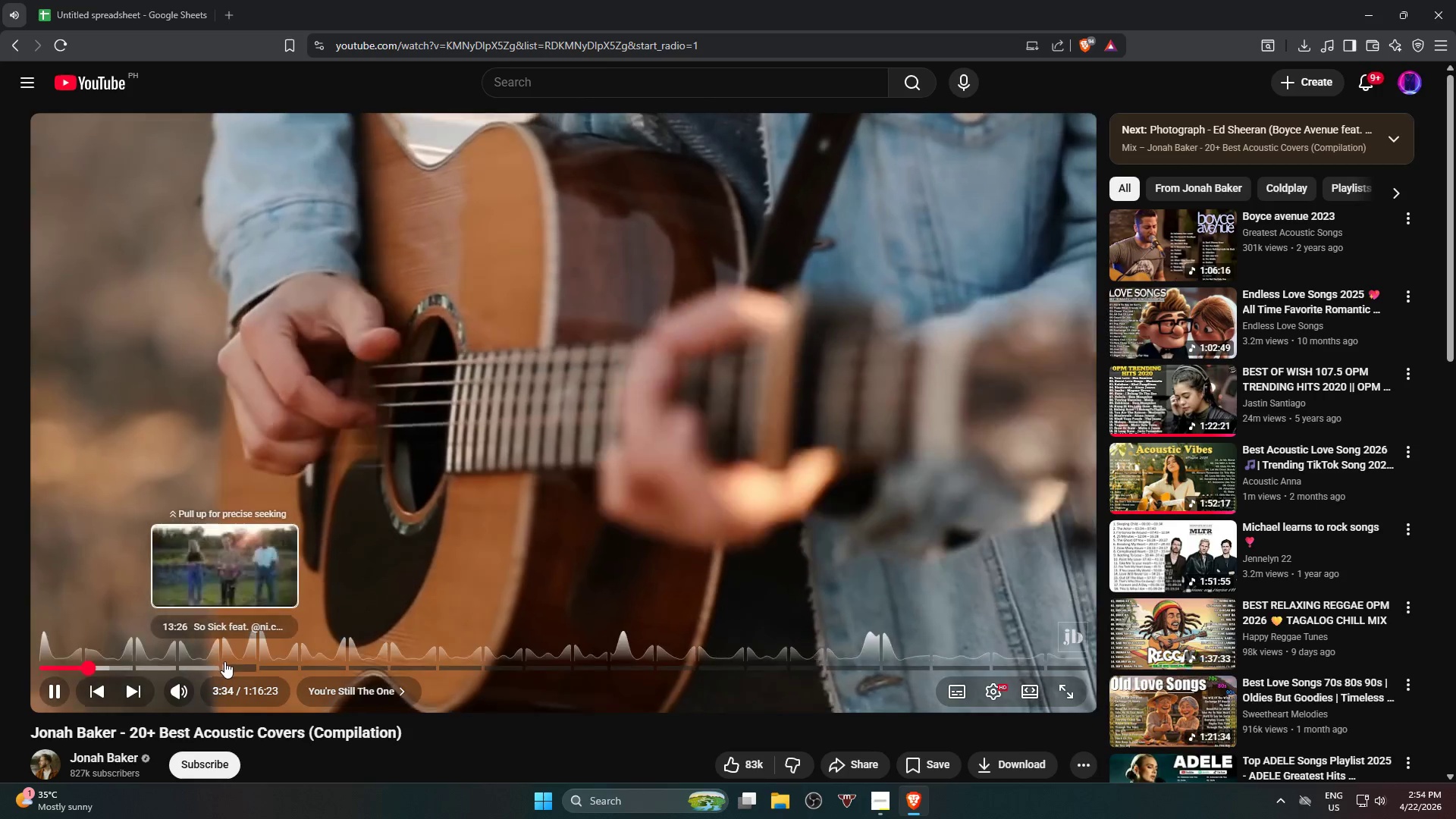 
left_click([179, 664])
 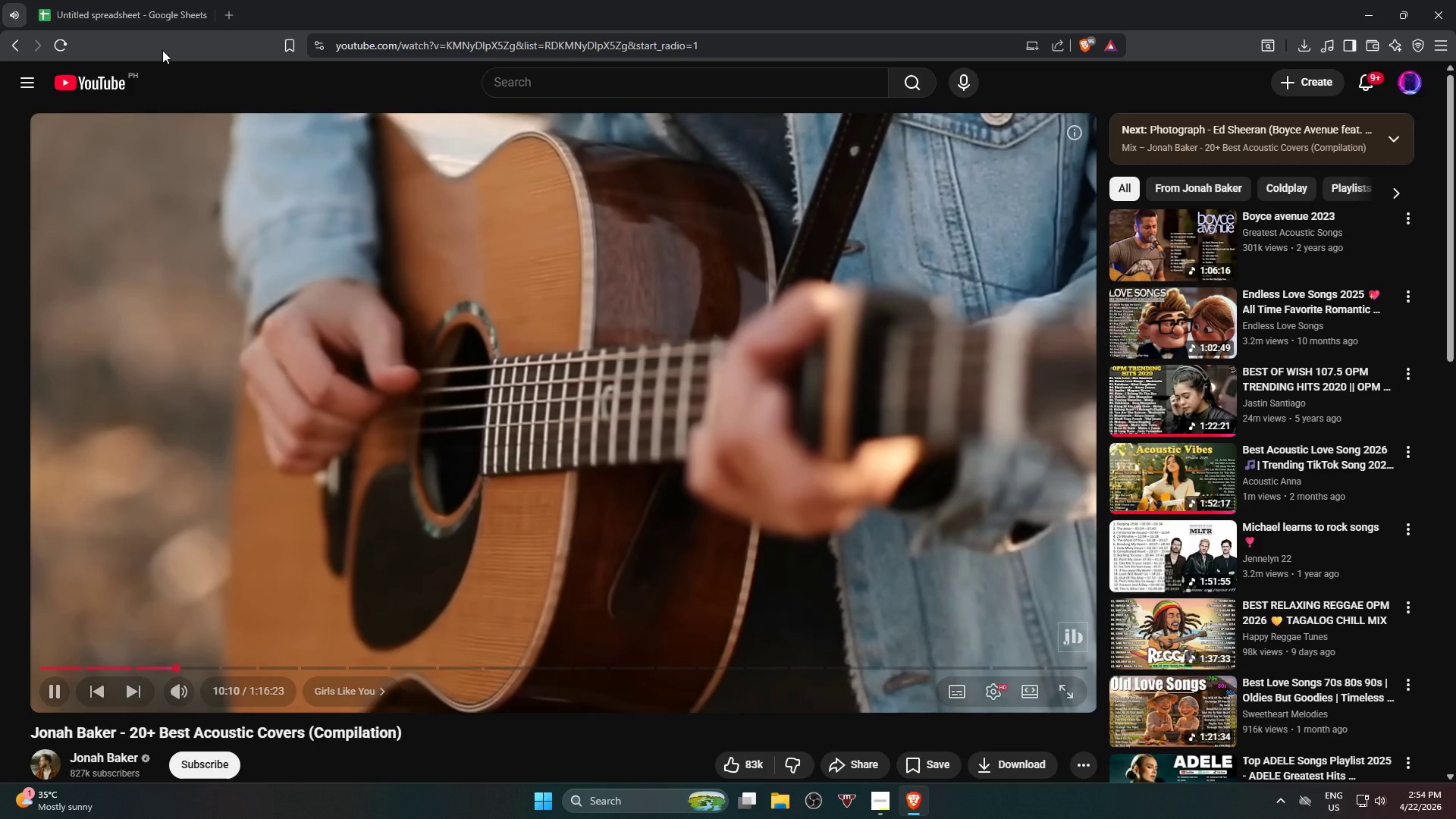 
left_click([159, 3])
 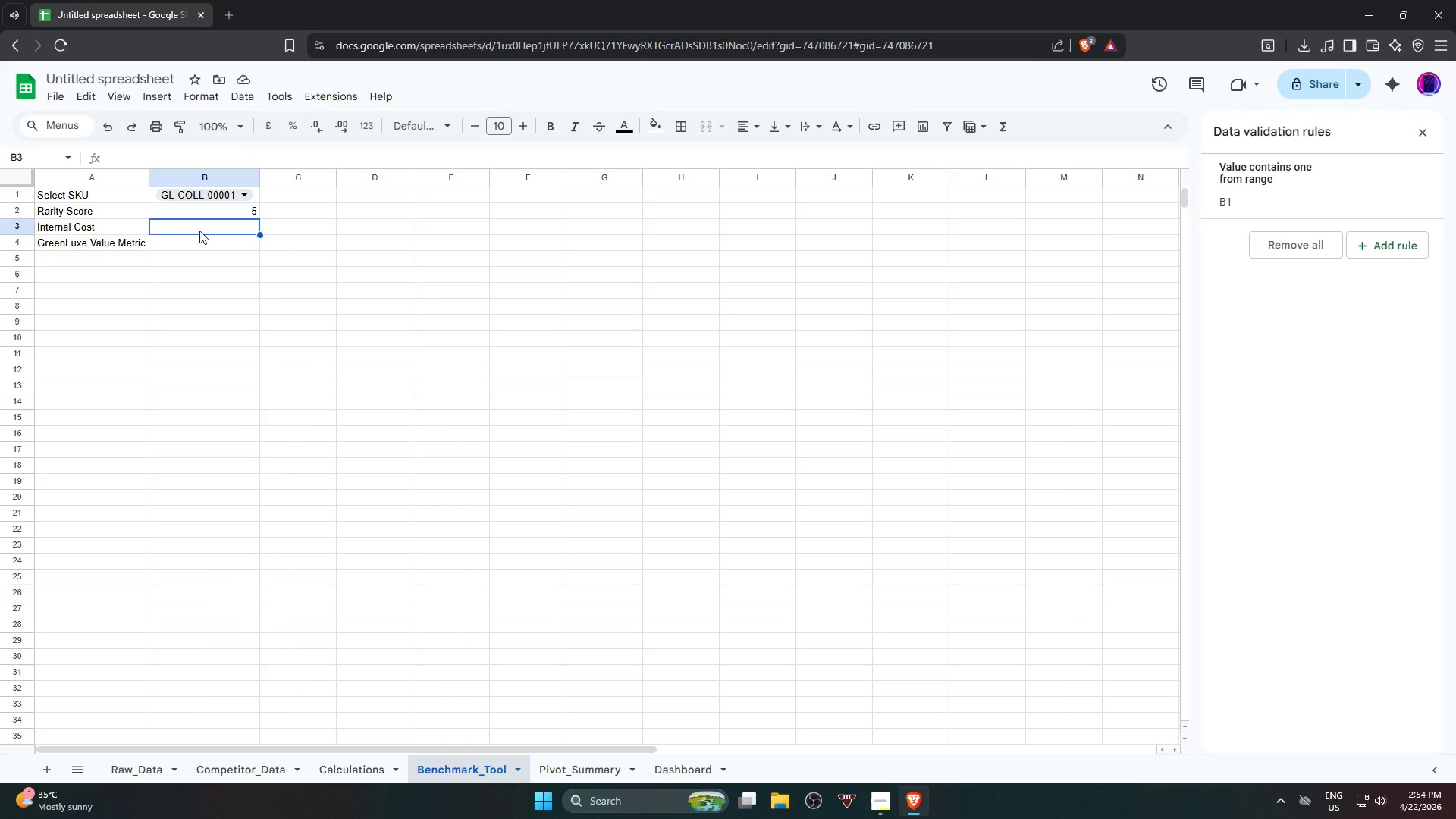 
wait(7.69)
 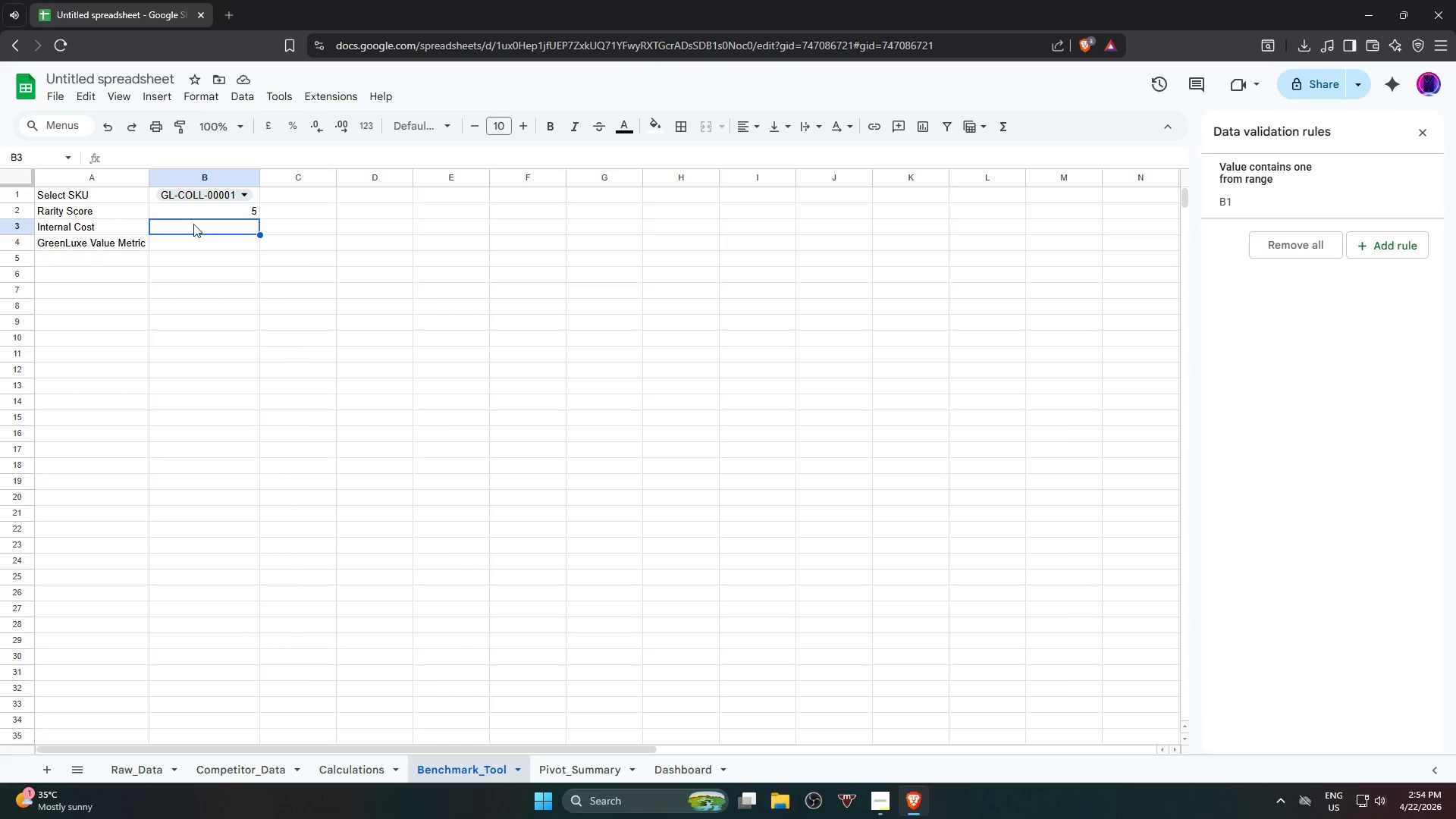 
type(=IFE)
 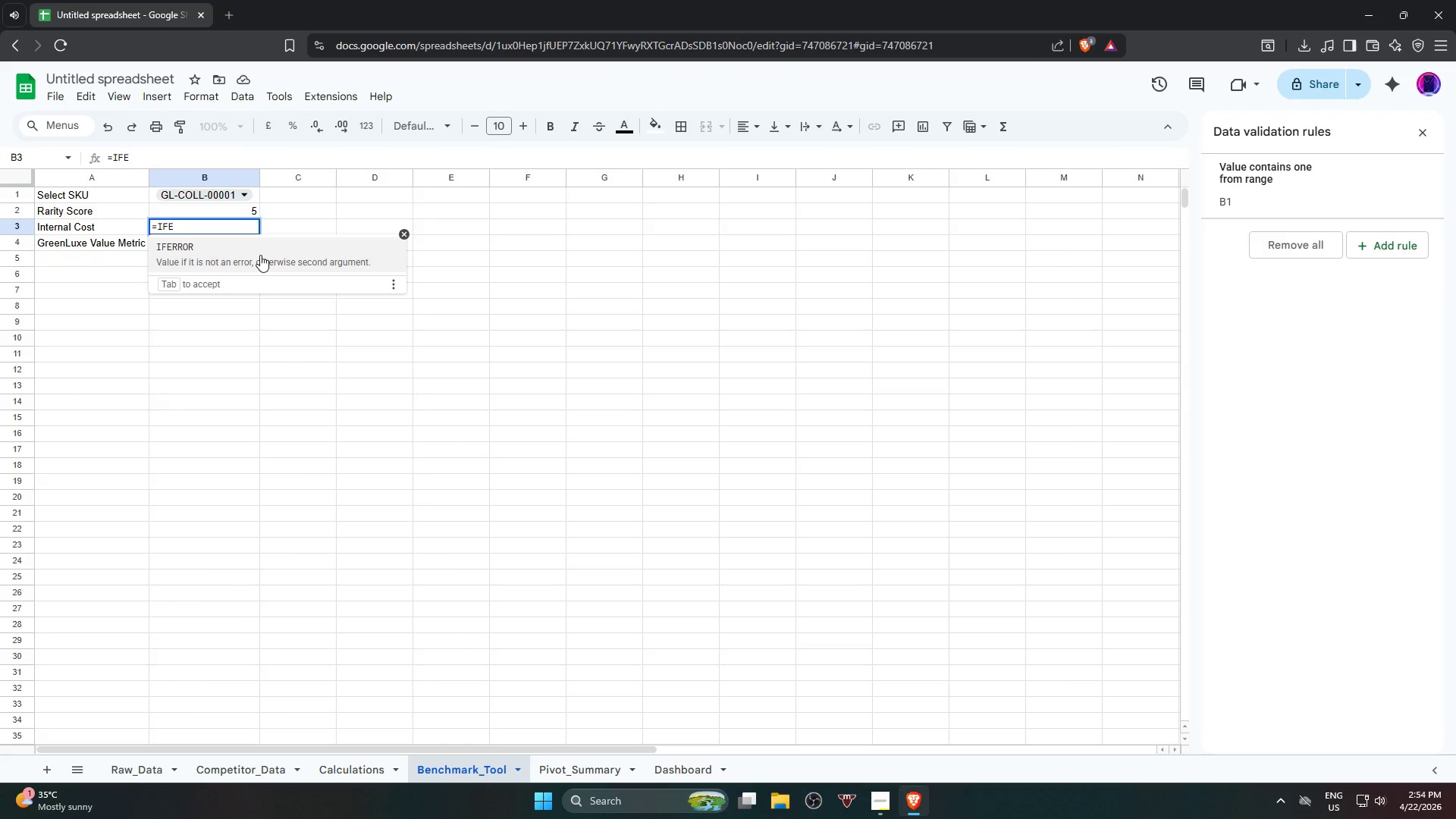 
left_click([260, 255])
 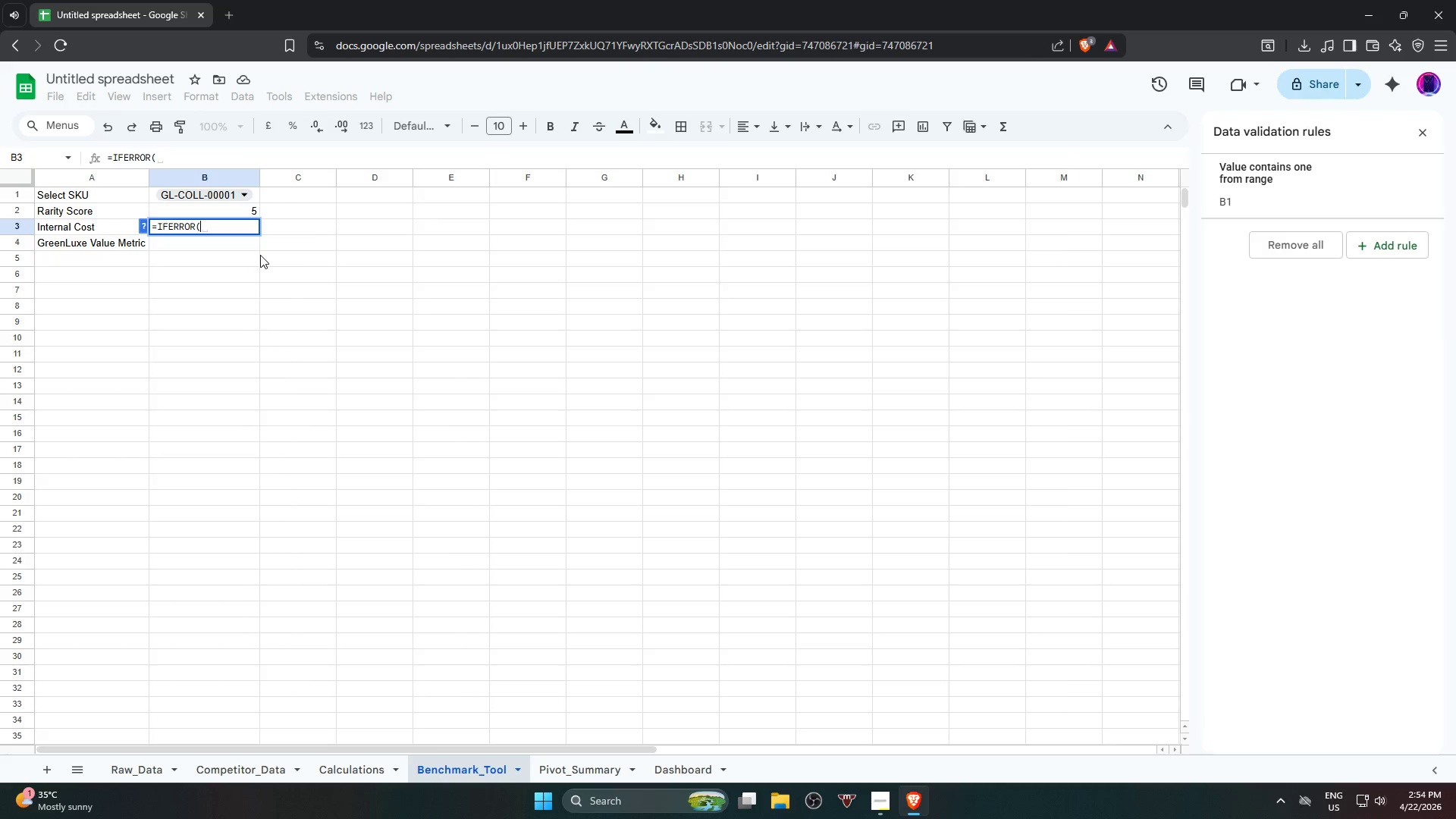 
wait(9.47)
 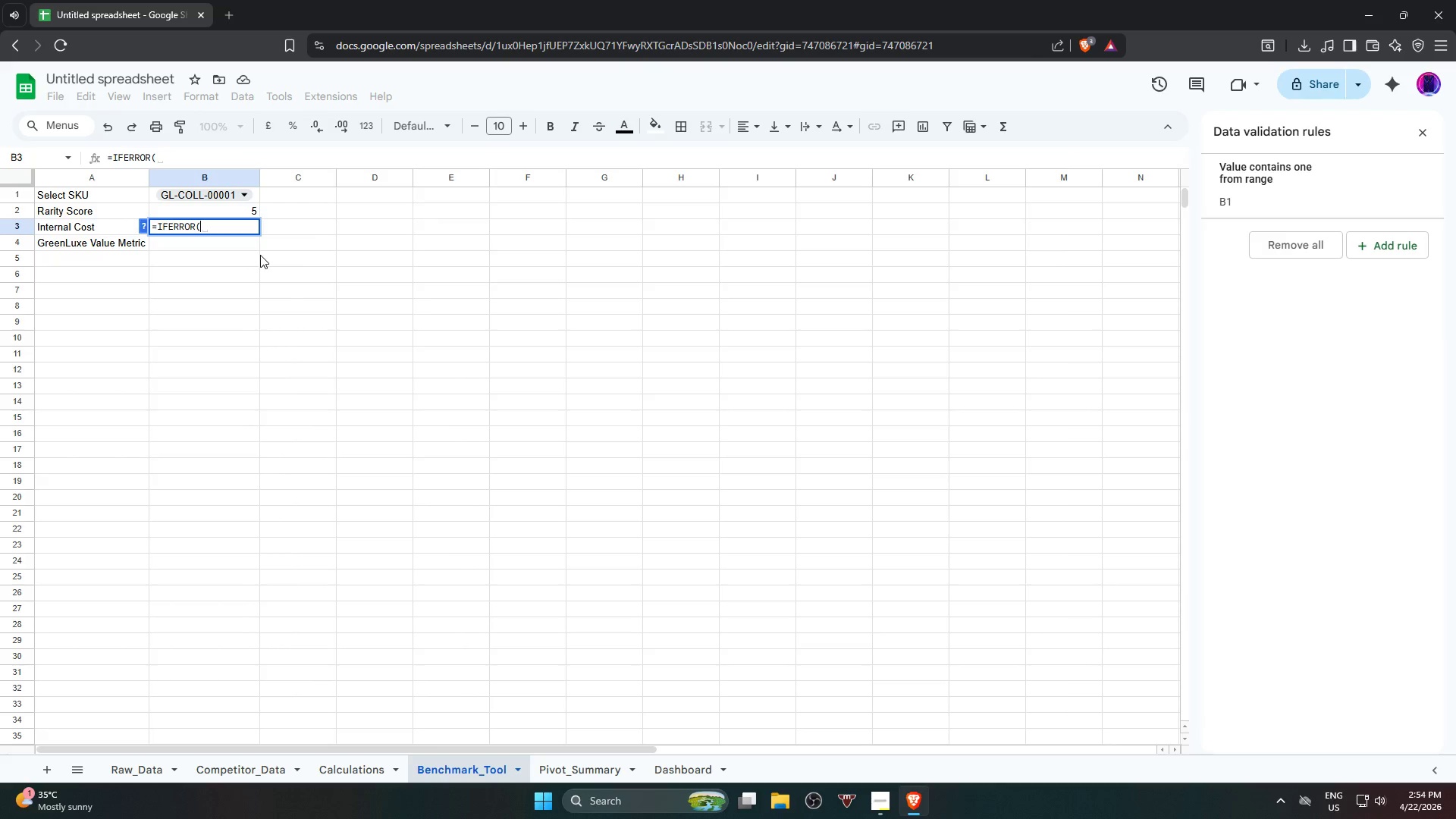 
key(V)
 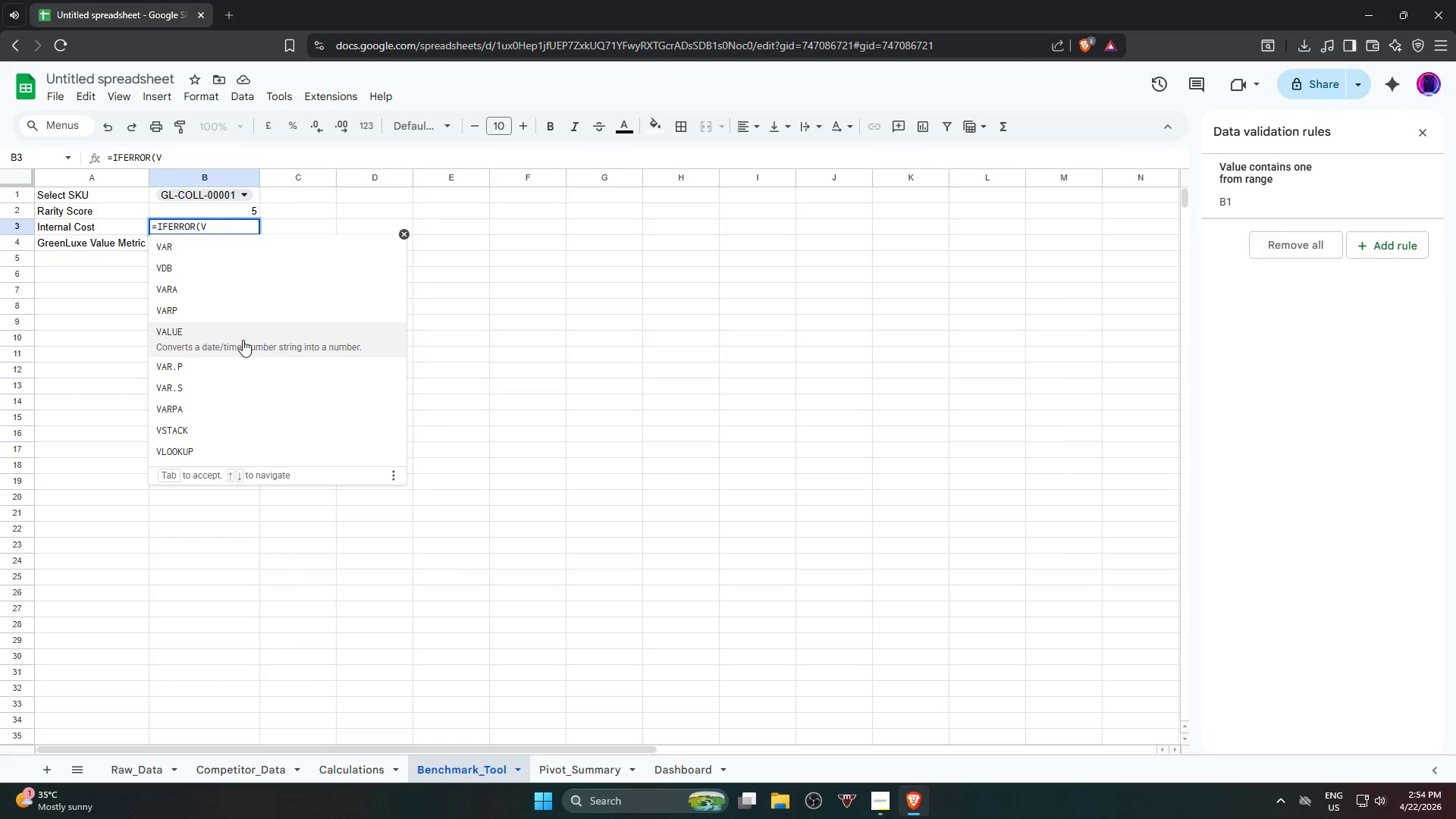 
left_click([225, 453])
 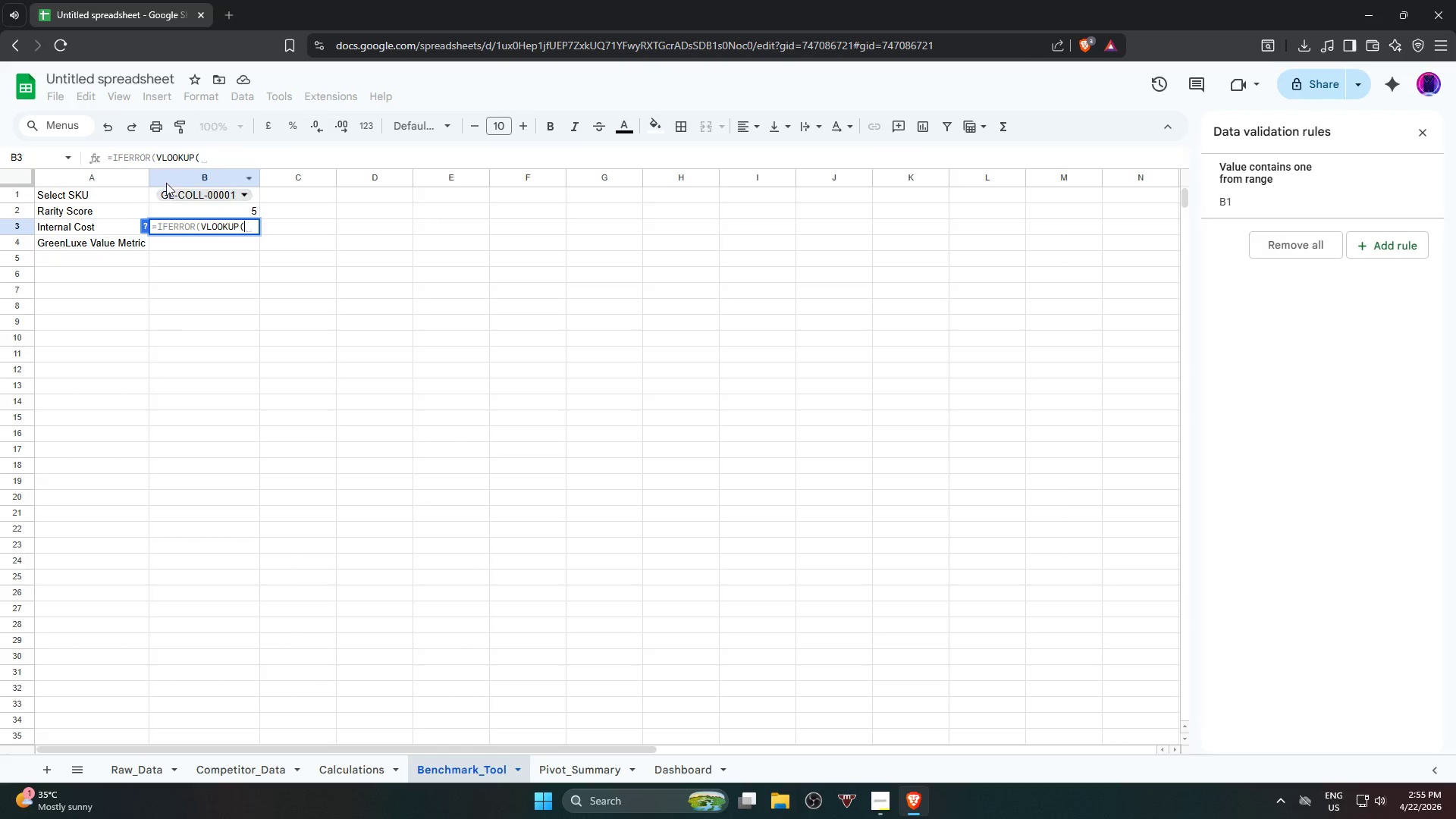 
left_click([153, 197])
 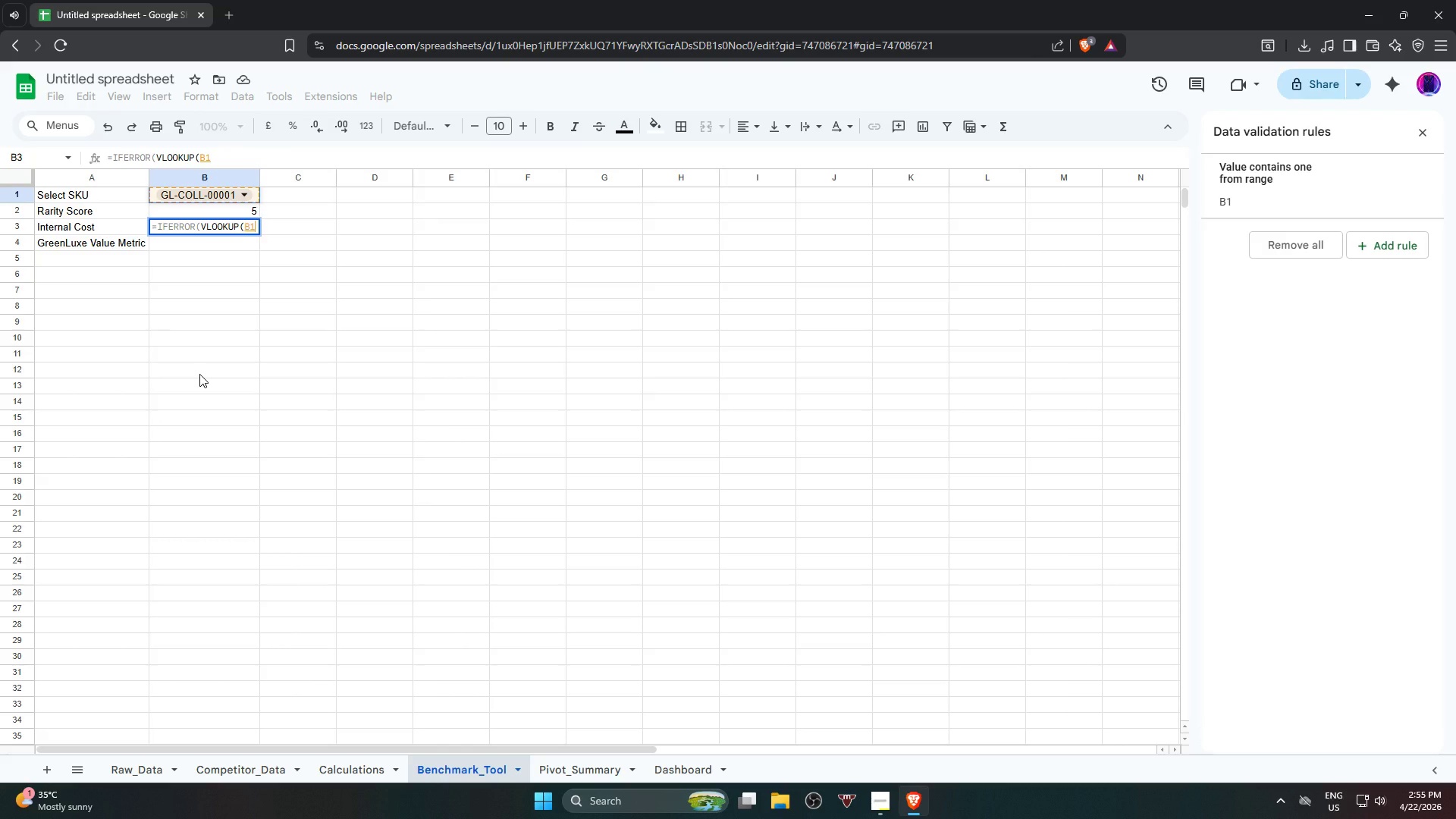 
key(Comma)
 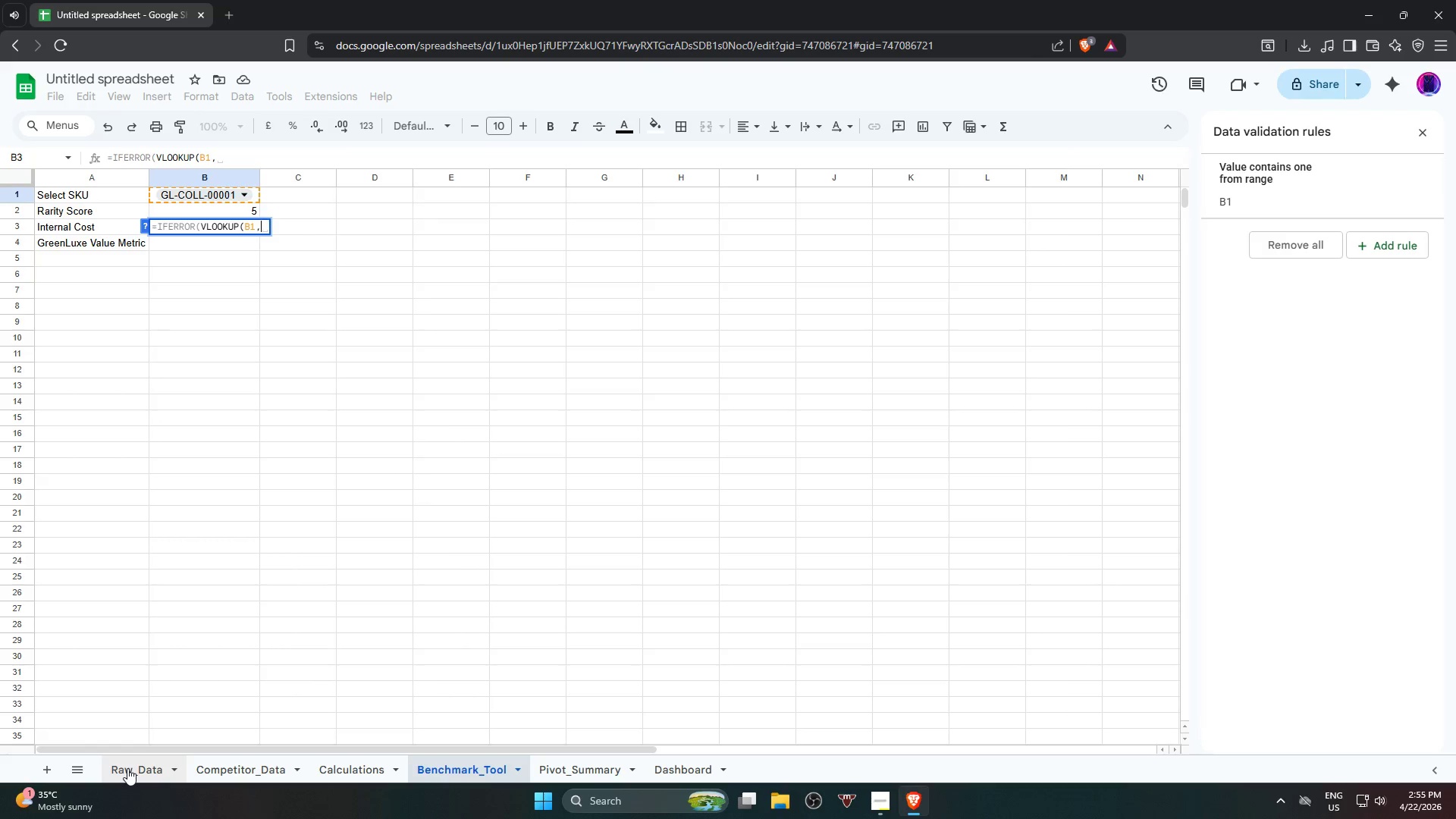 
left_click([127, 768])
 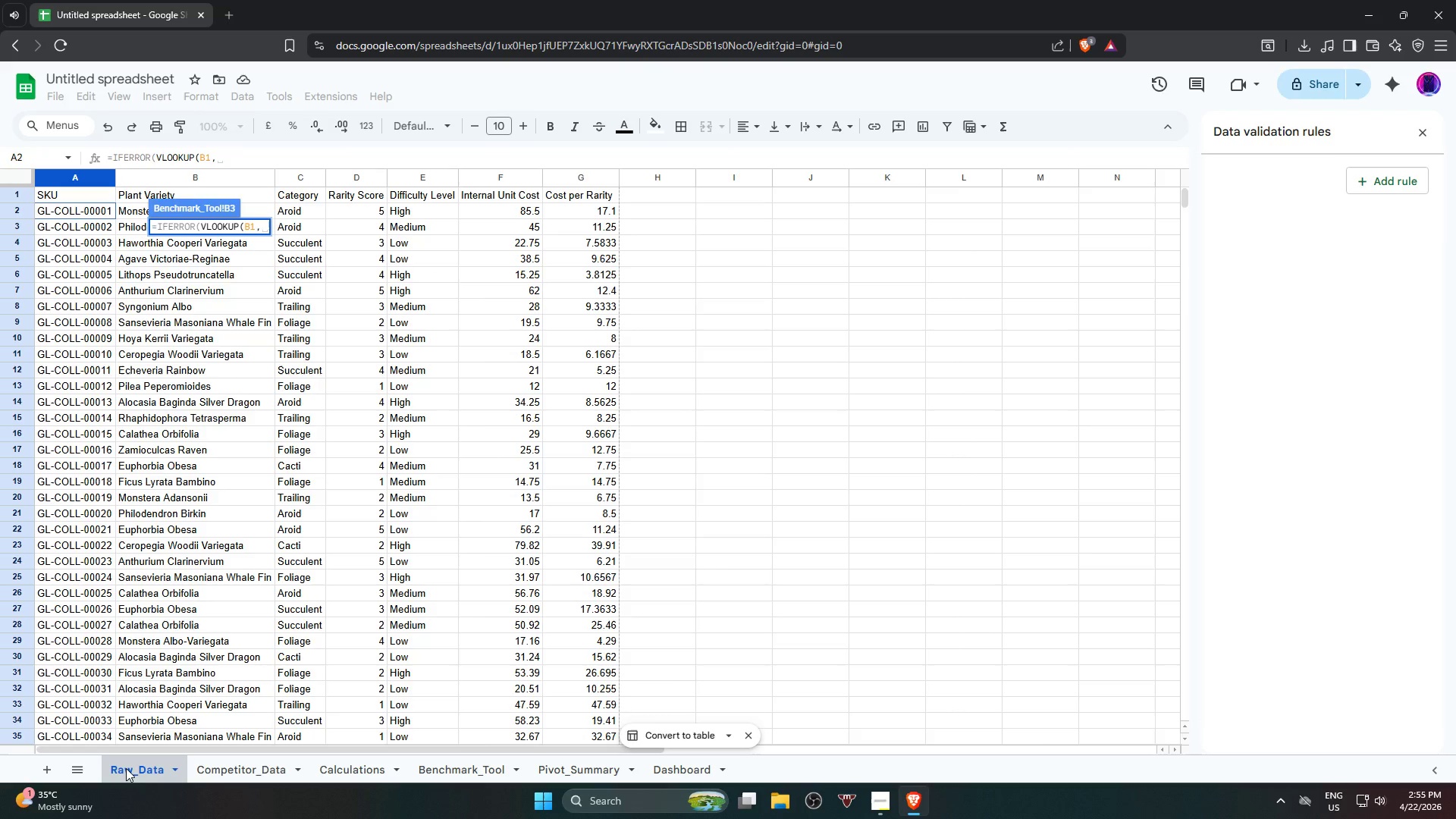 
wait(10.58)
 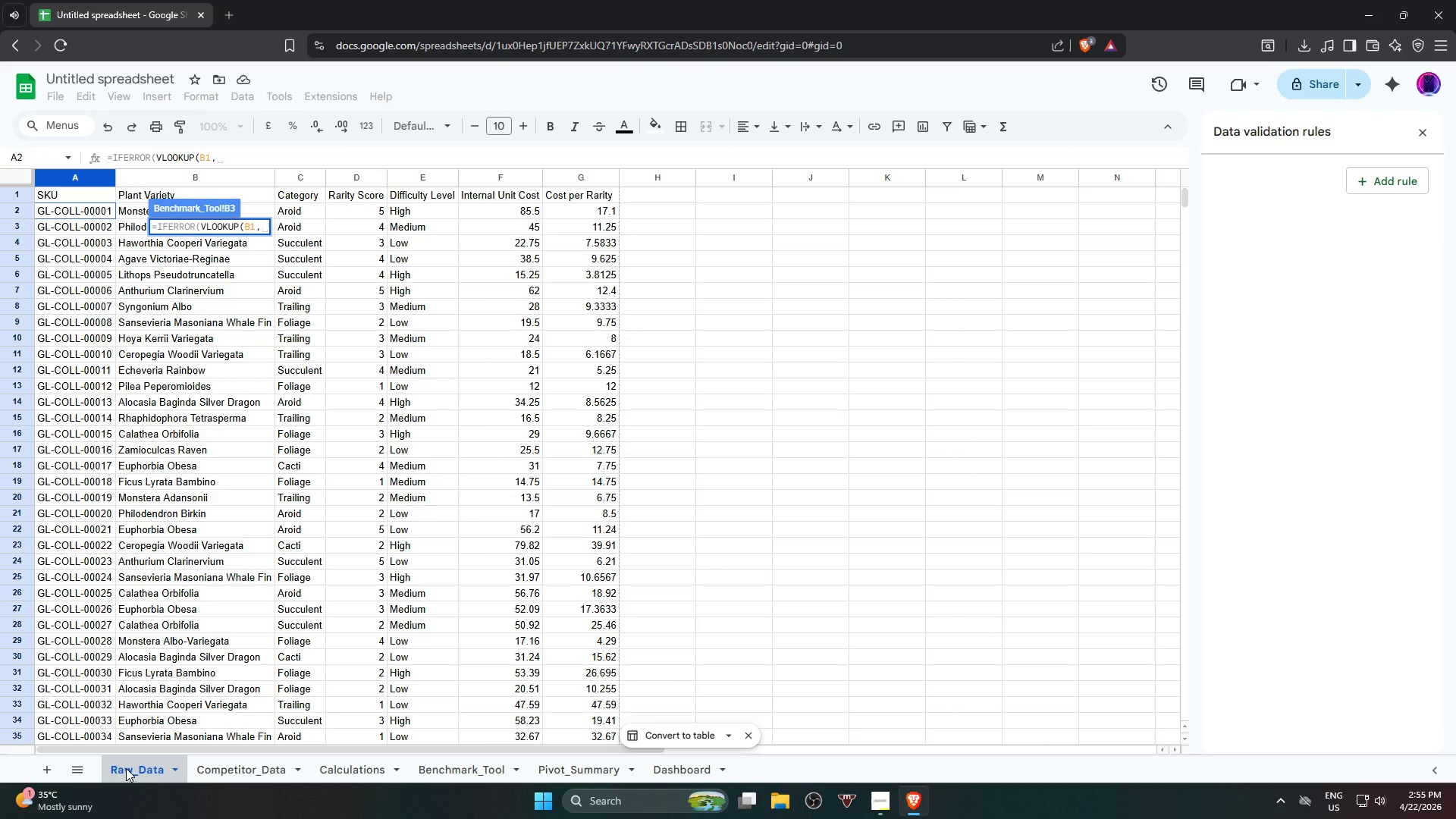 
left_click([63, 176])
 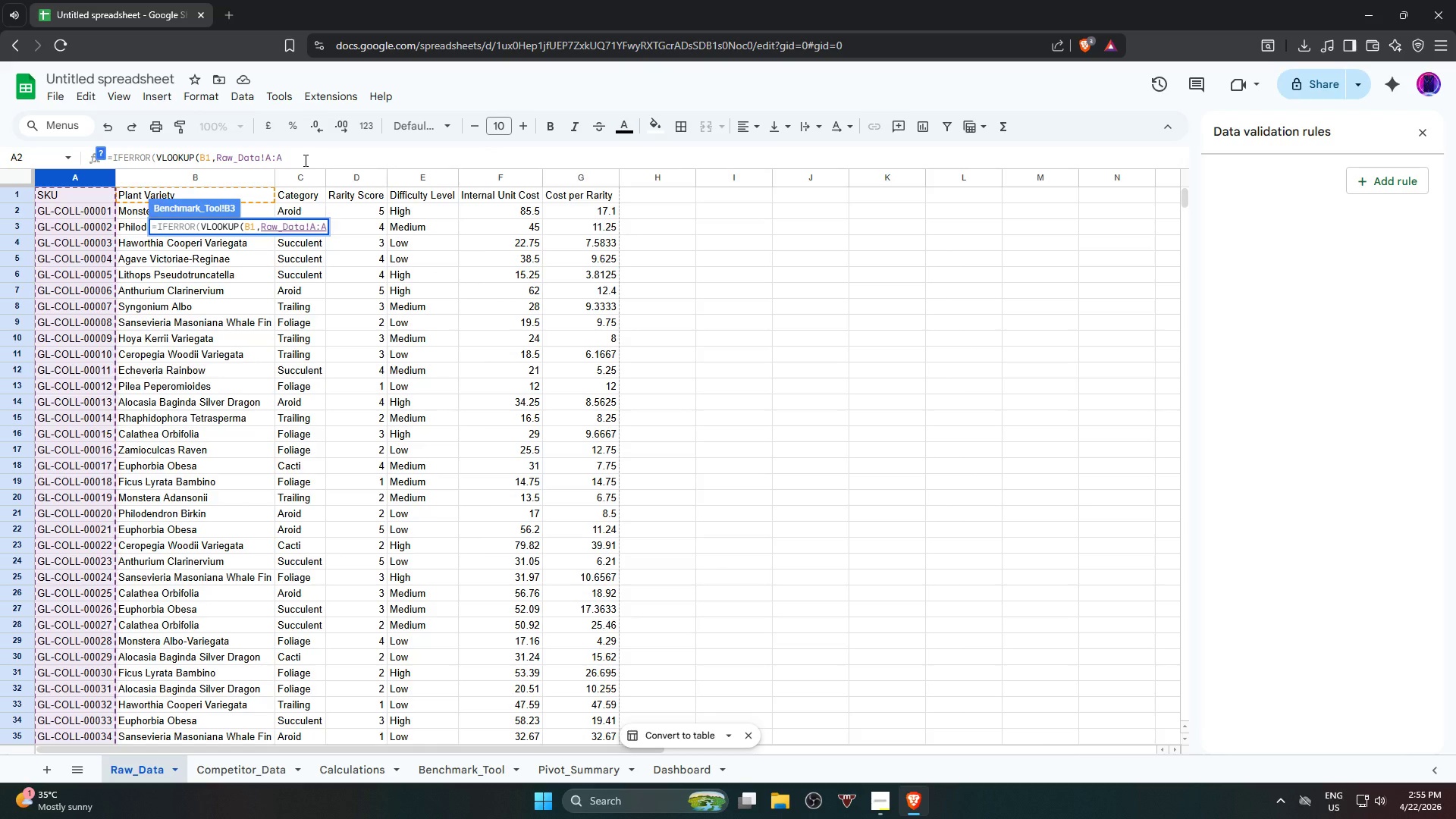 
key(Backspace)
 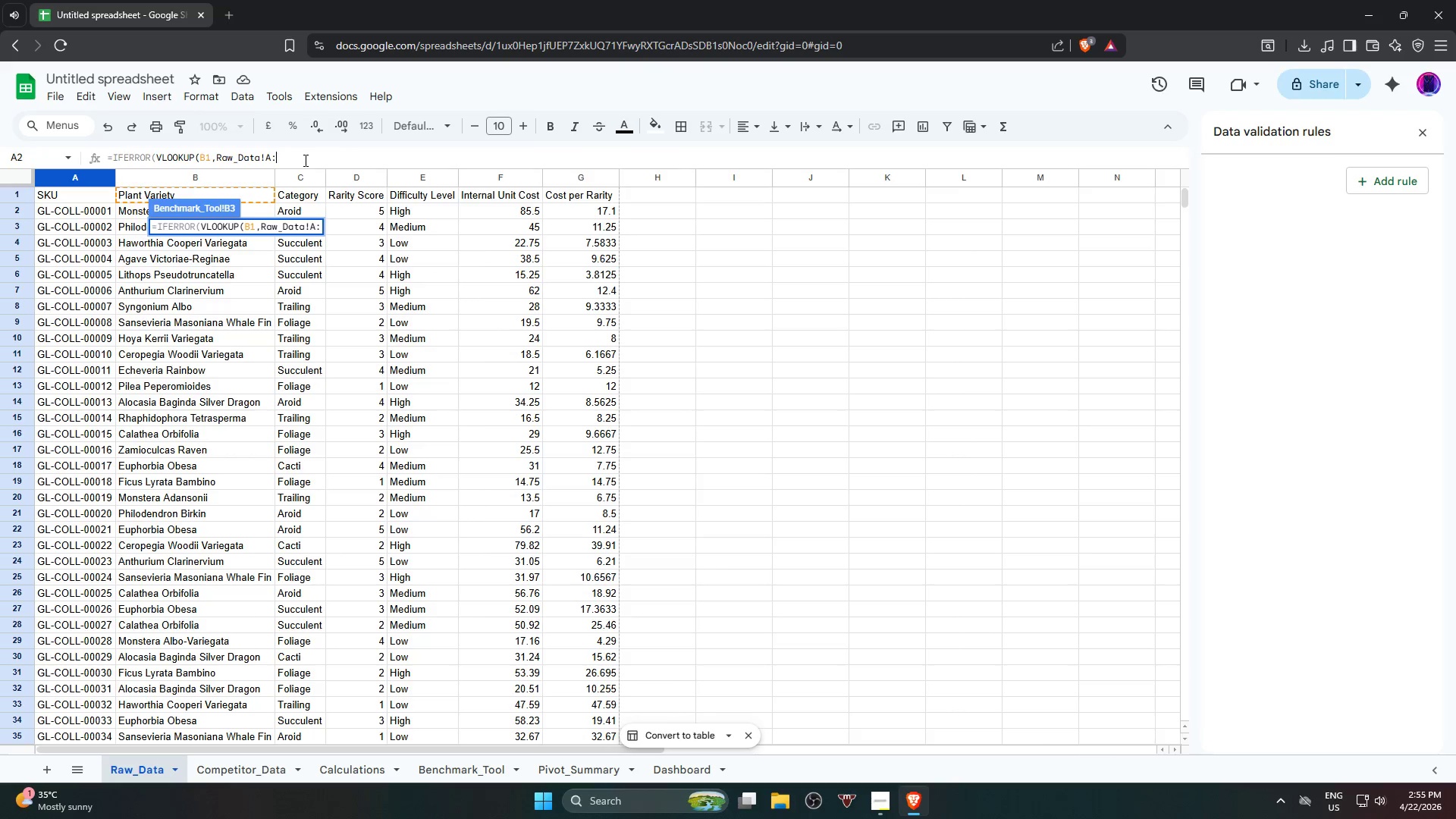 
key(F)
 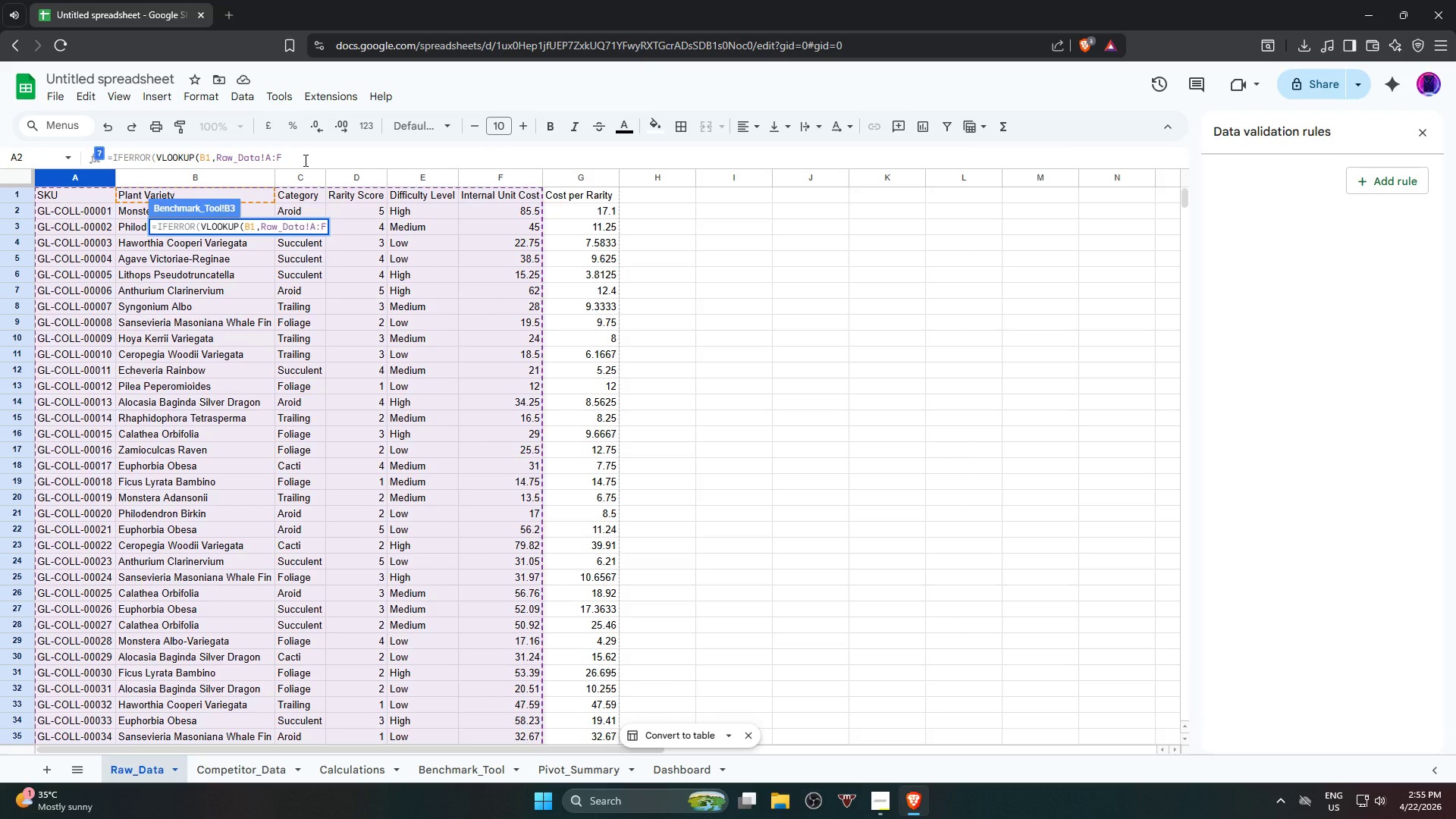 
key(Comma)
 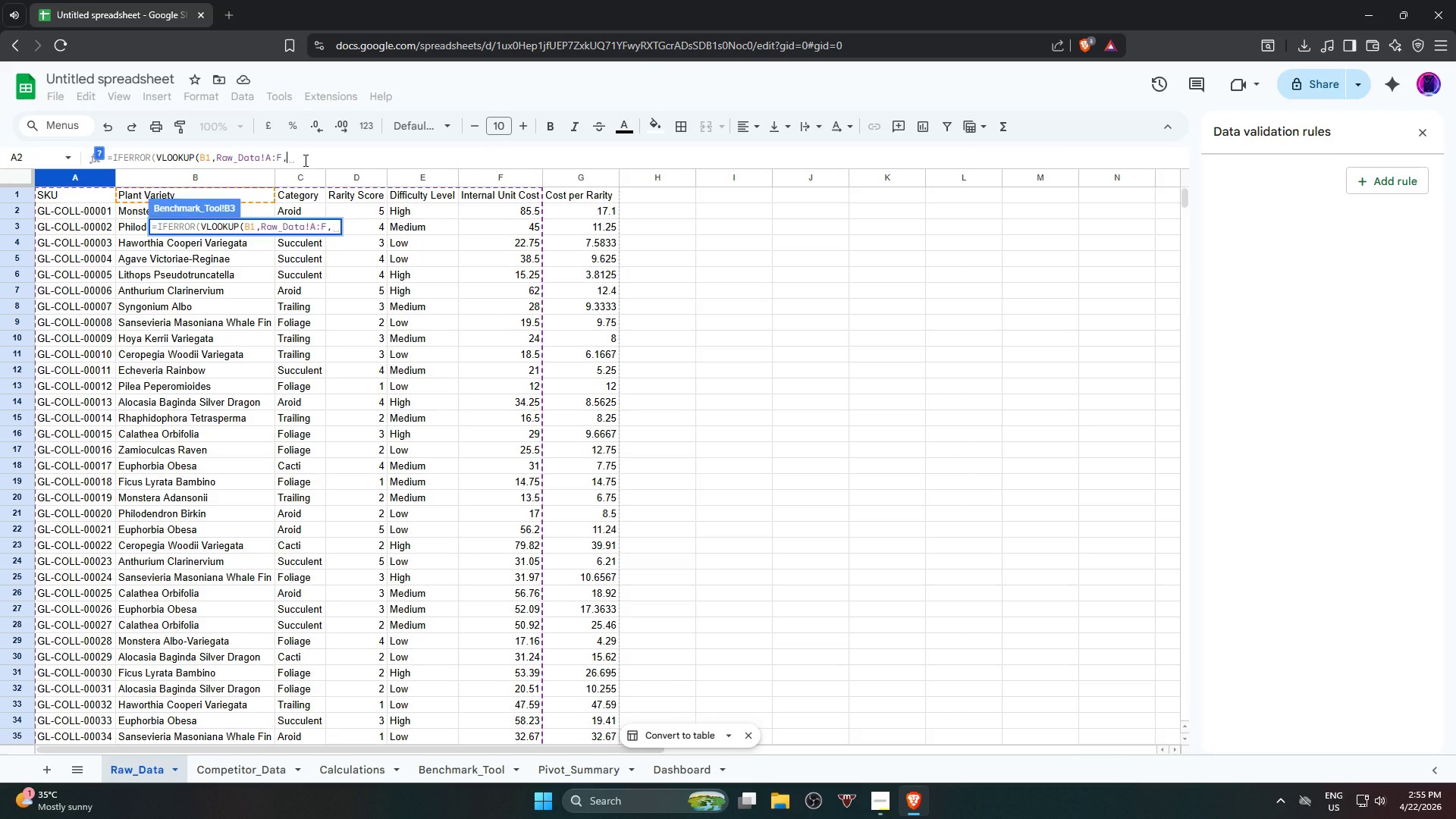 
key(6)
 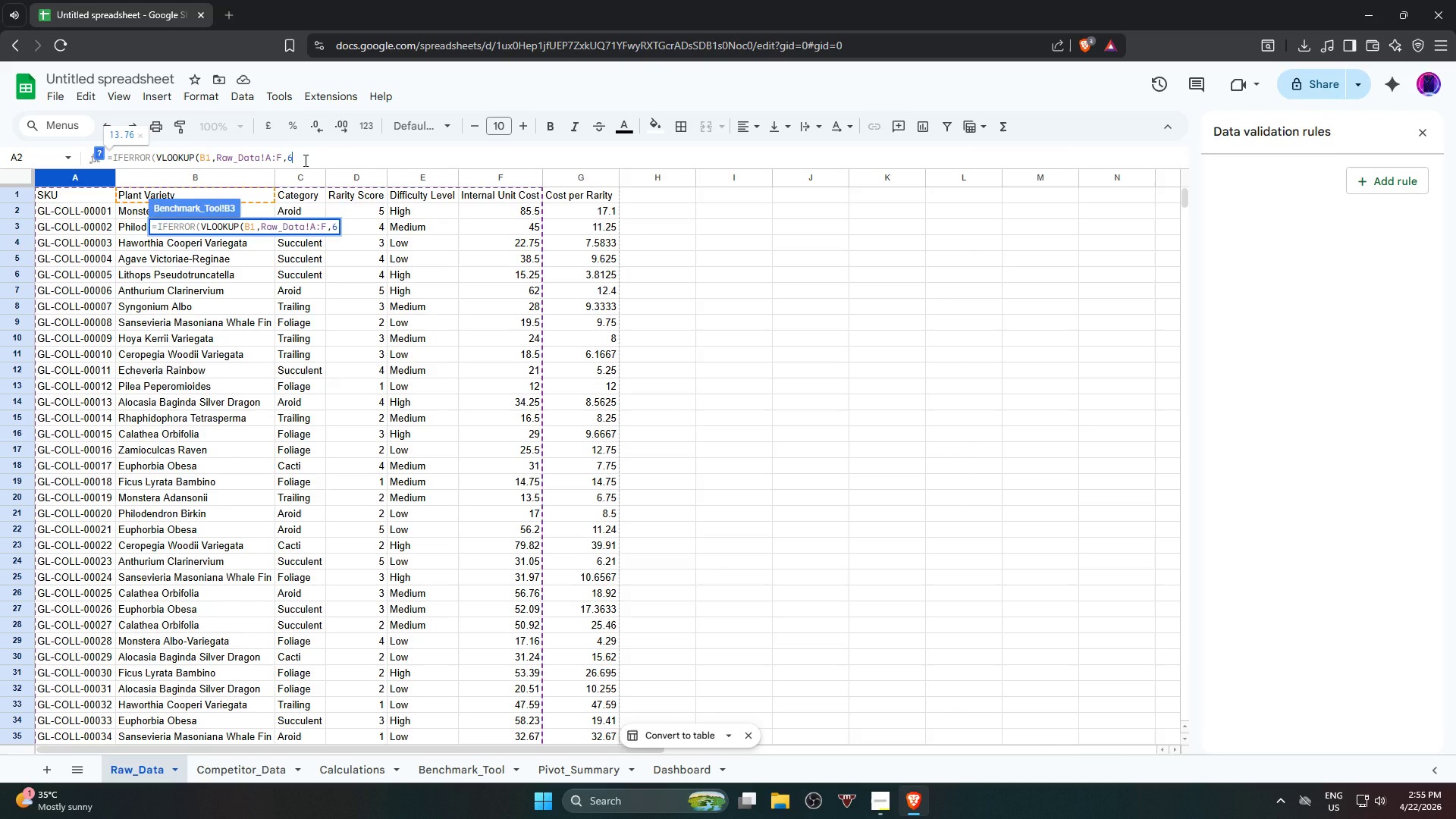 
type(F)
key(Backspace)
type(,FA)
 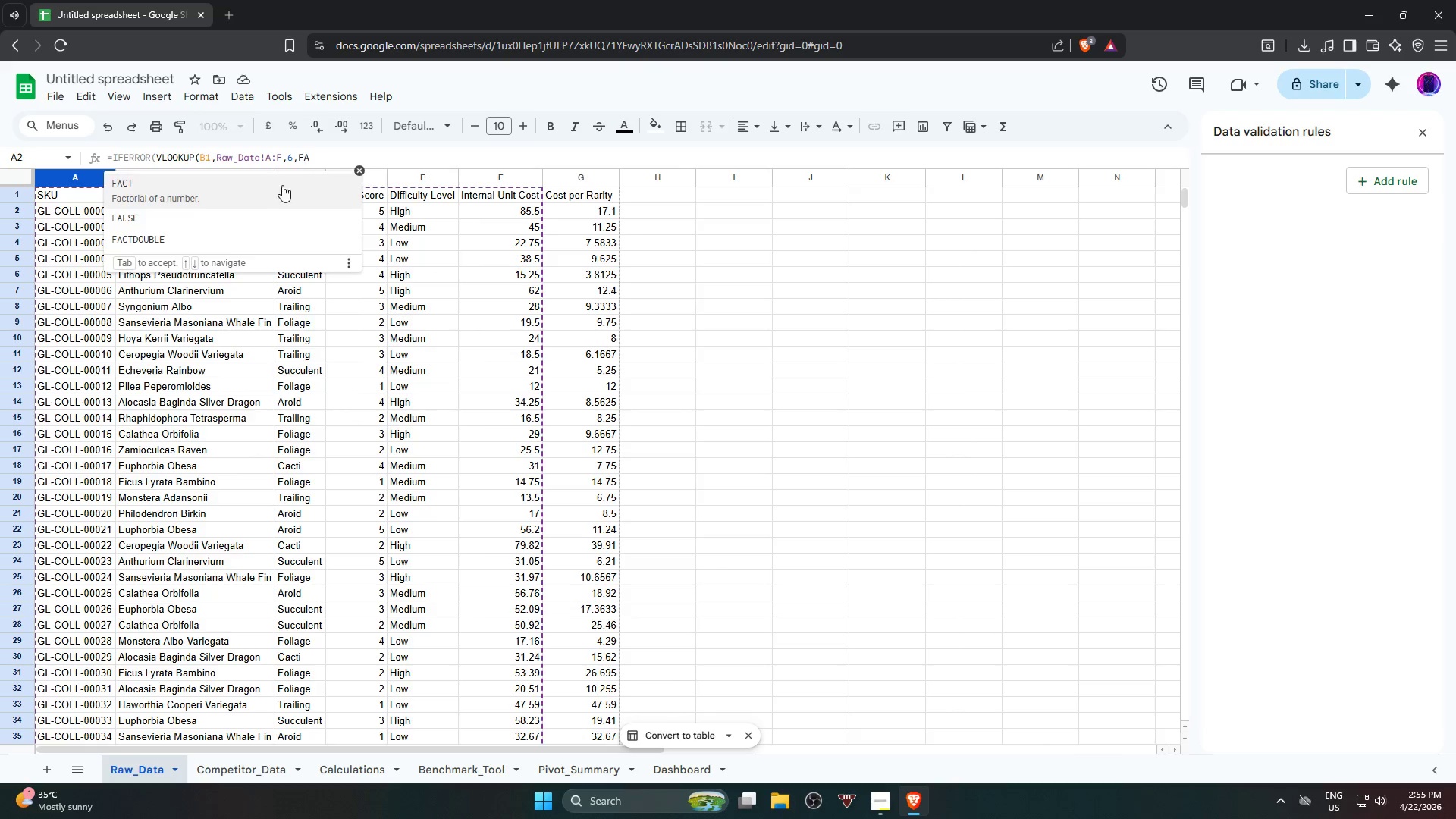 
key(S)
 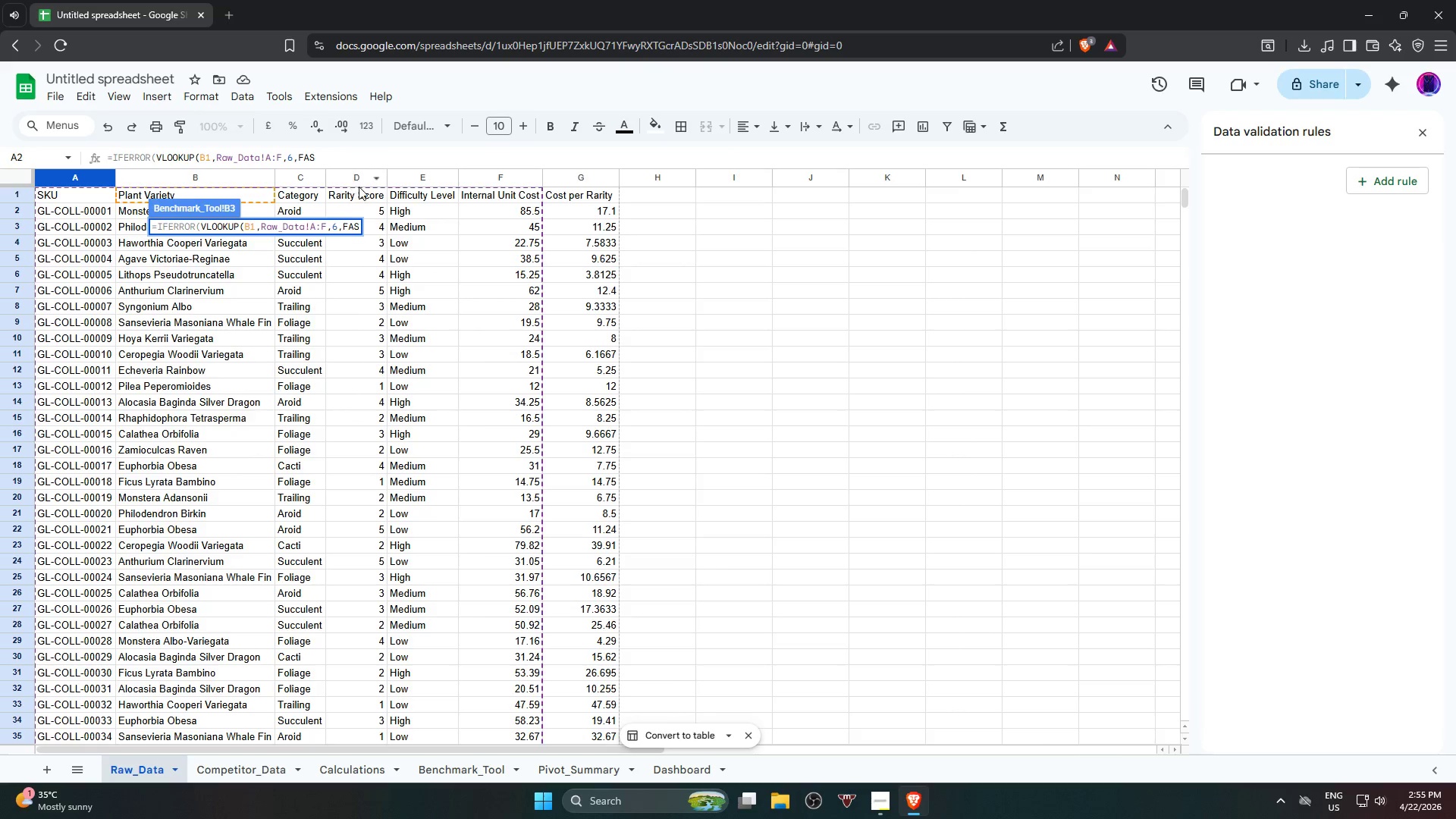 
key(Backspace)
 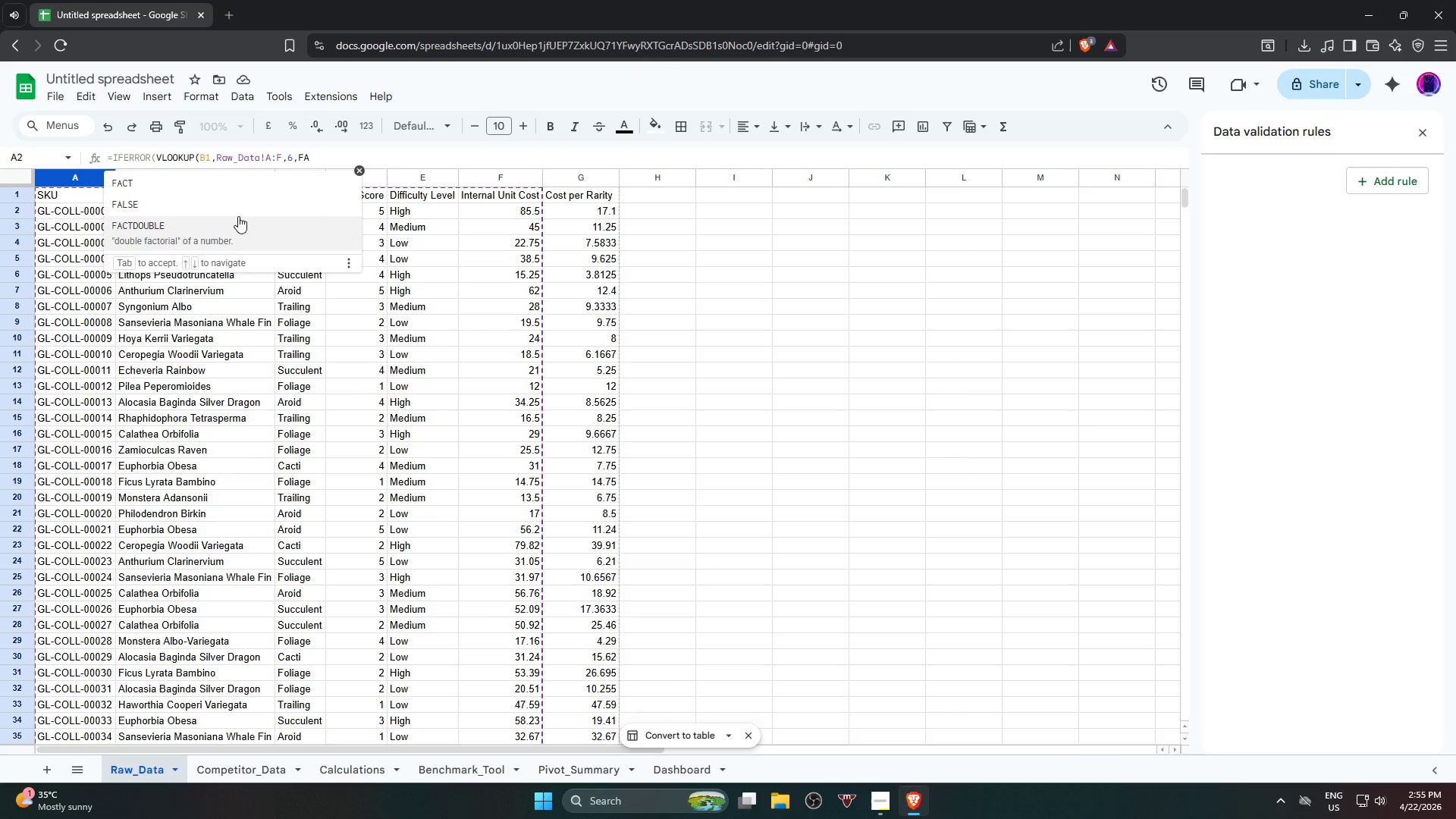 
left_click([241, 208])
 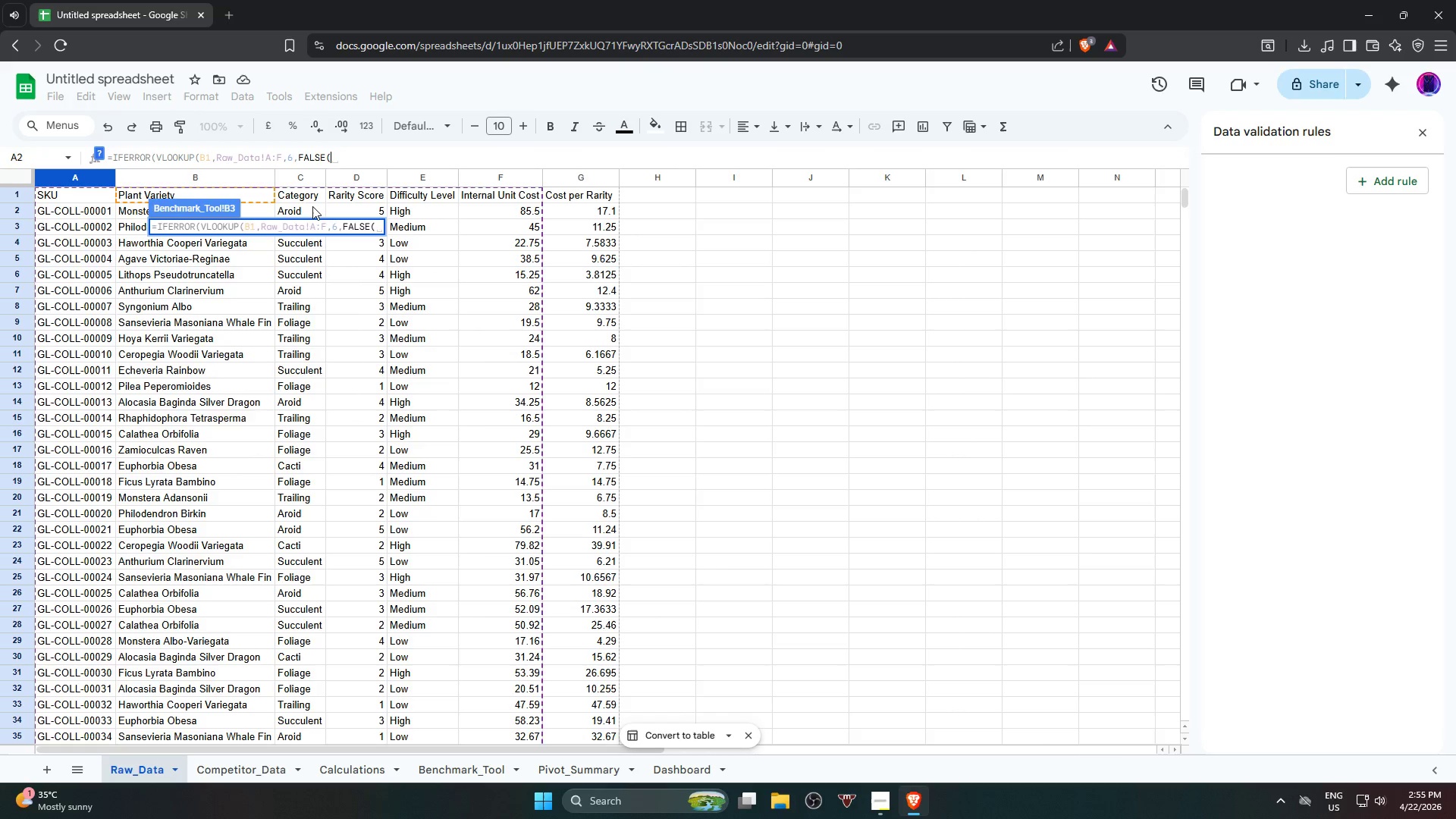 
key(Backspace)
 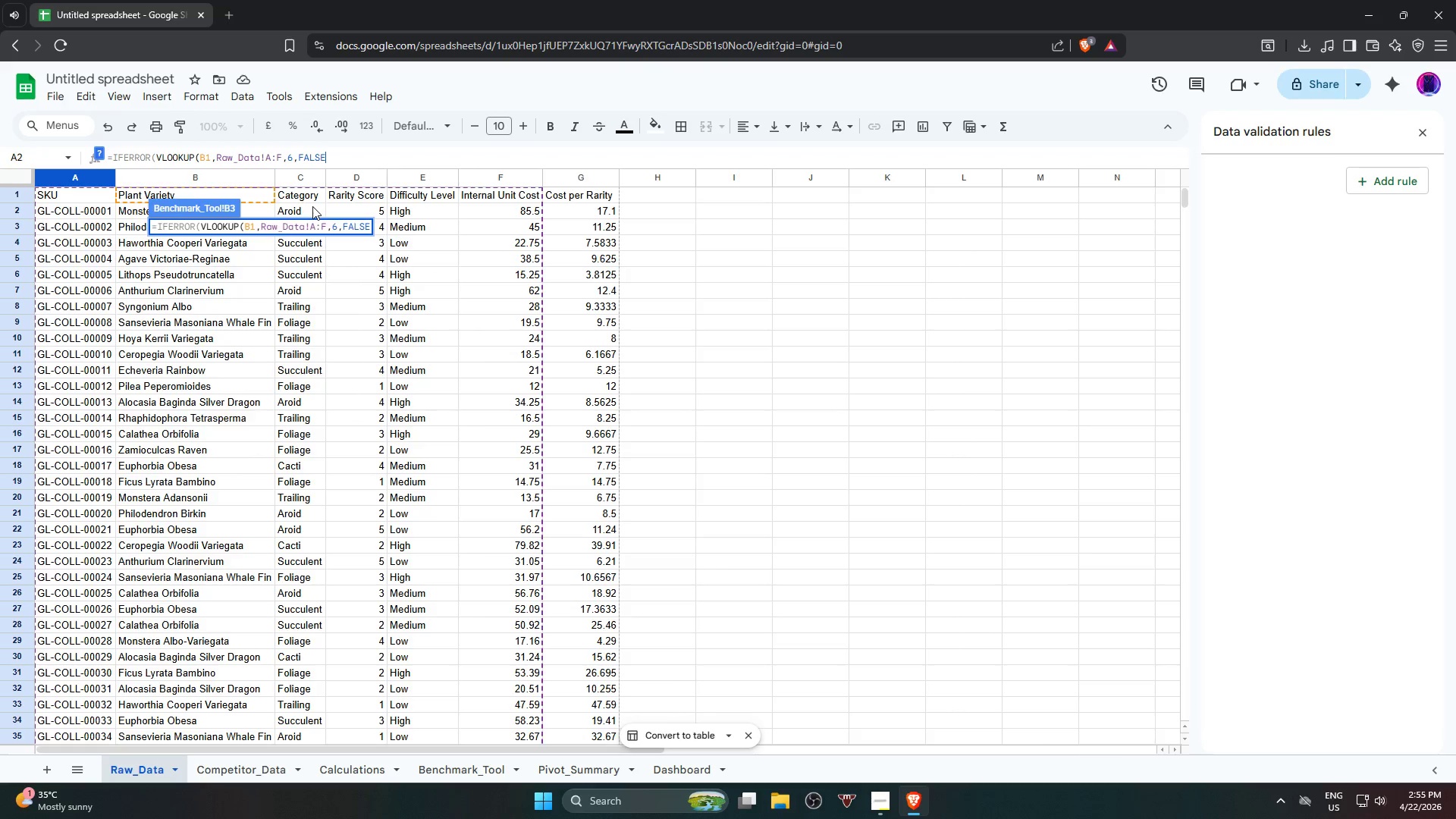 
key(Shift+ShiftRight)
 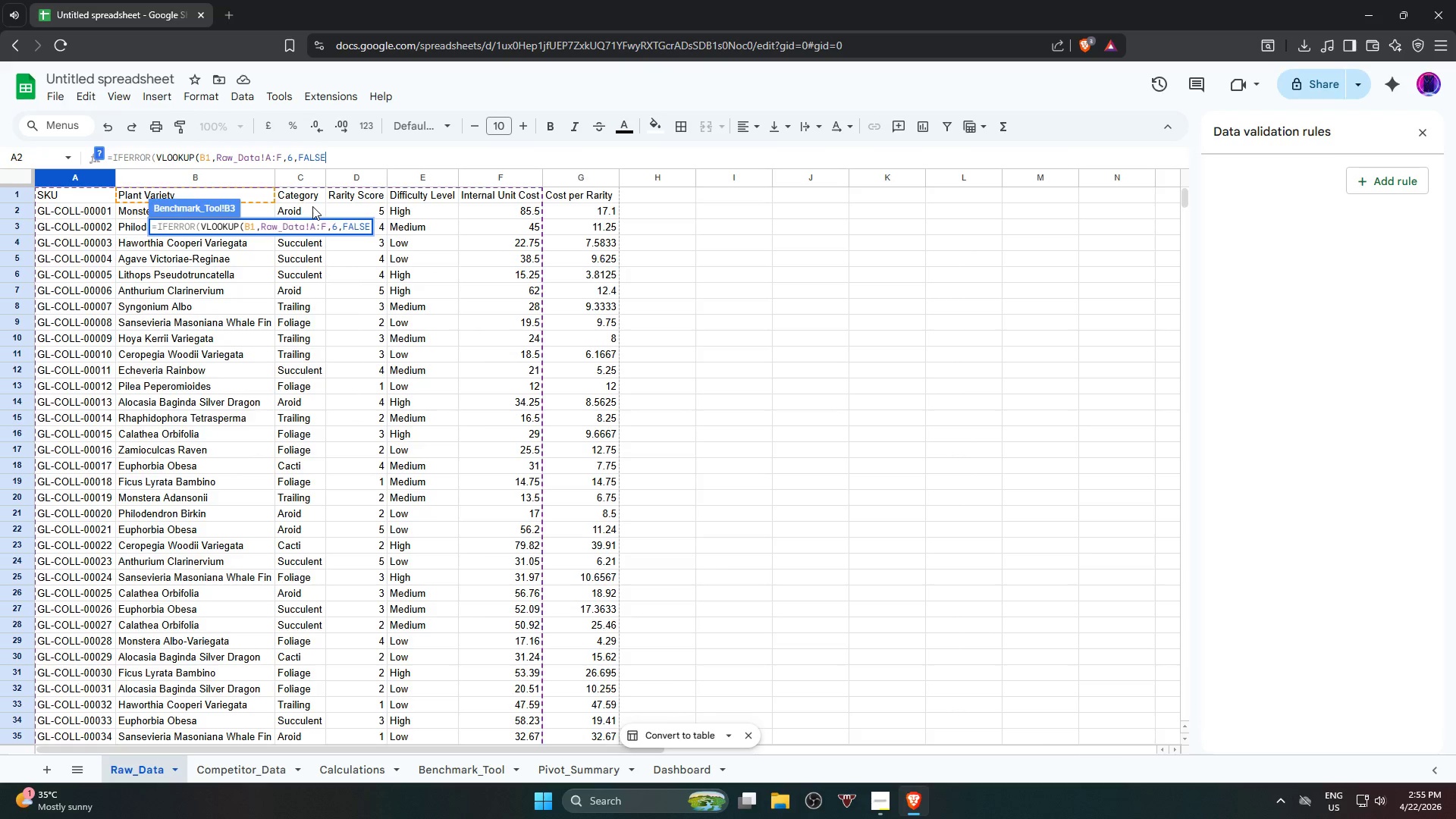 
key(Shift+0)
 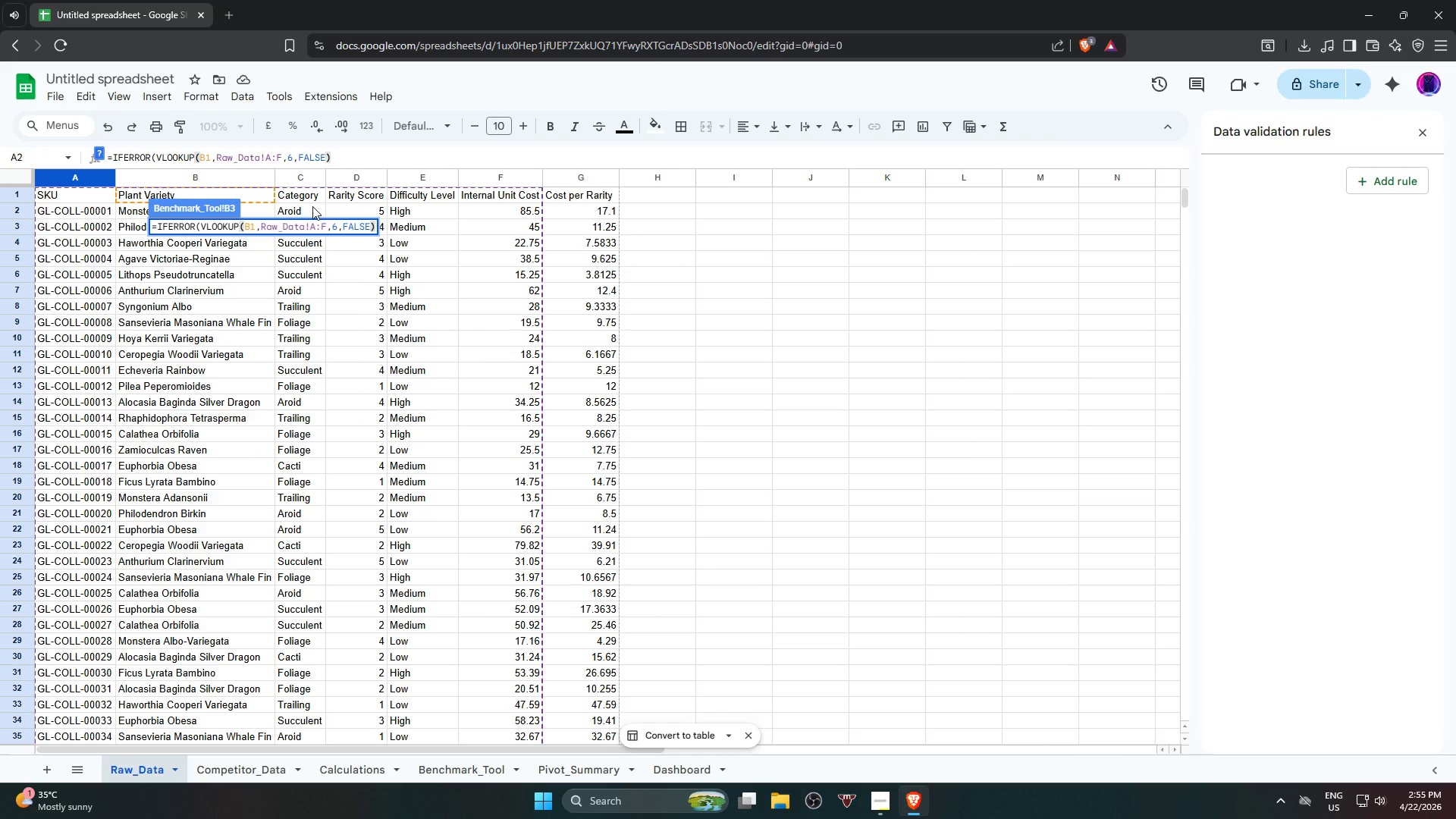 
key(Comma)
 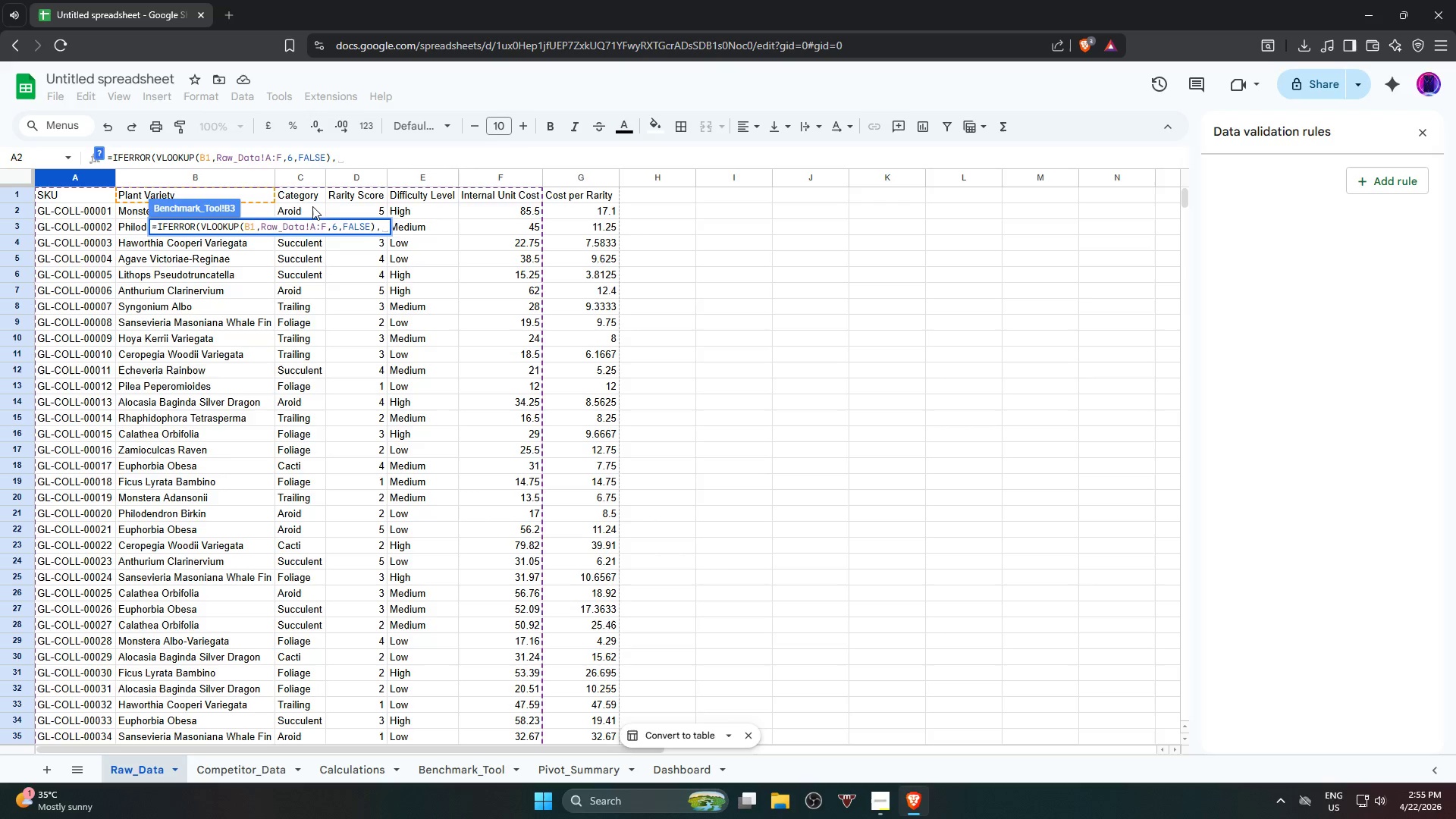 
key(Shift+Quote)
 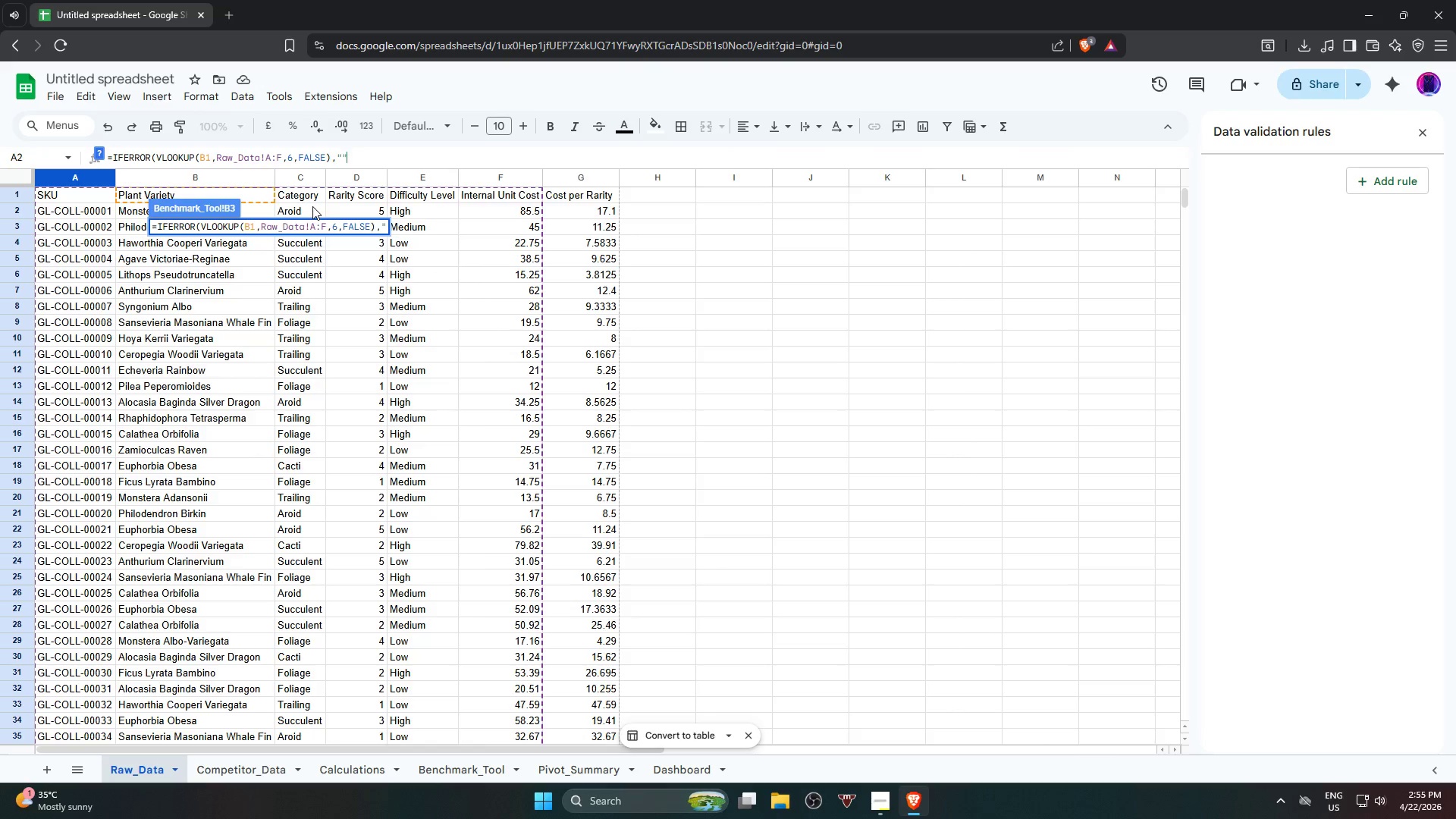 
key(Shift+Quote)
 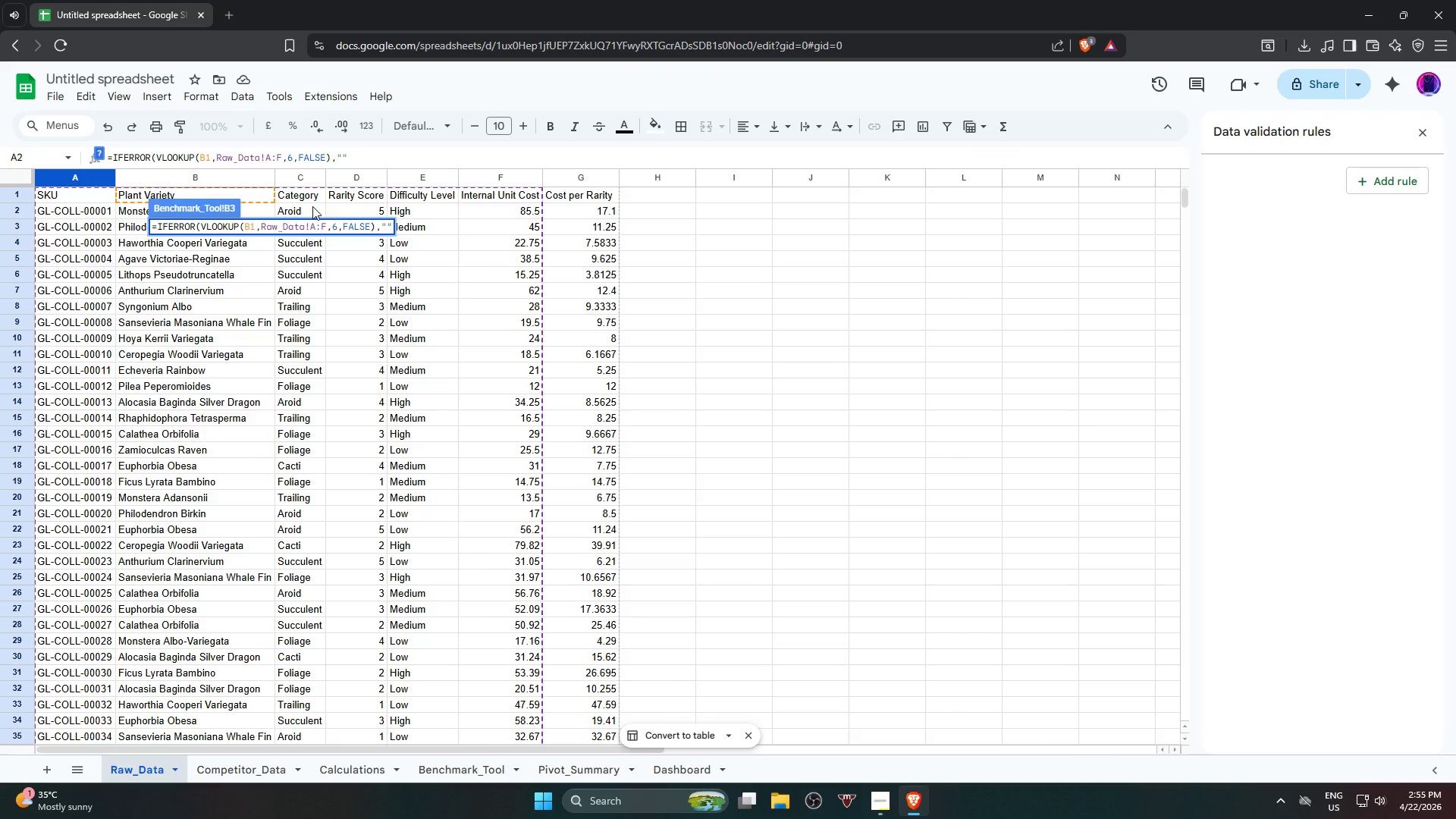 
key(Shift+0)
 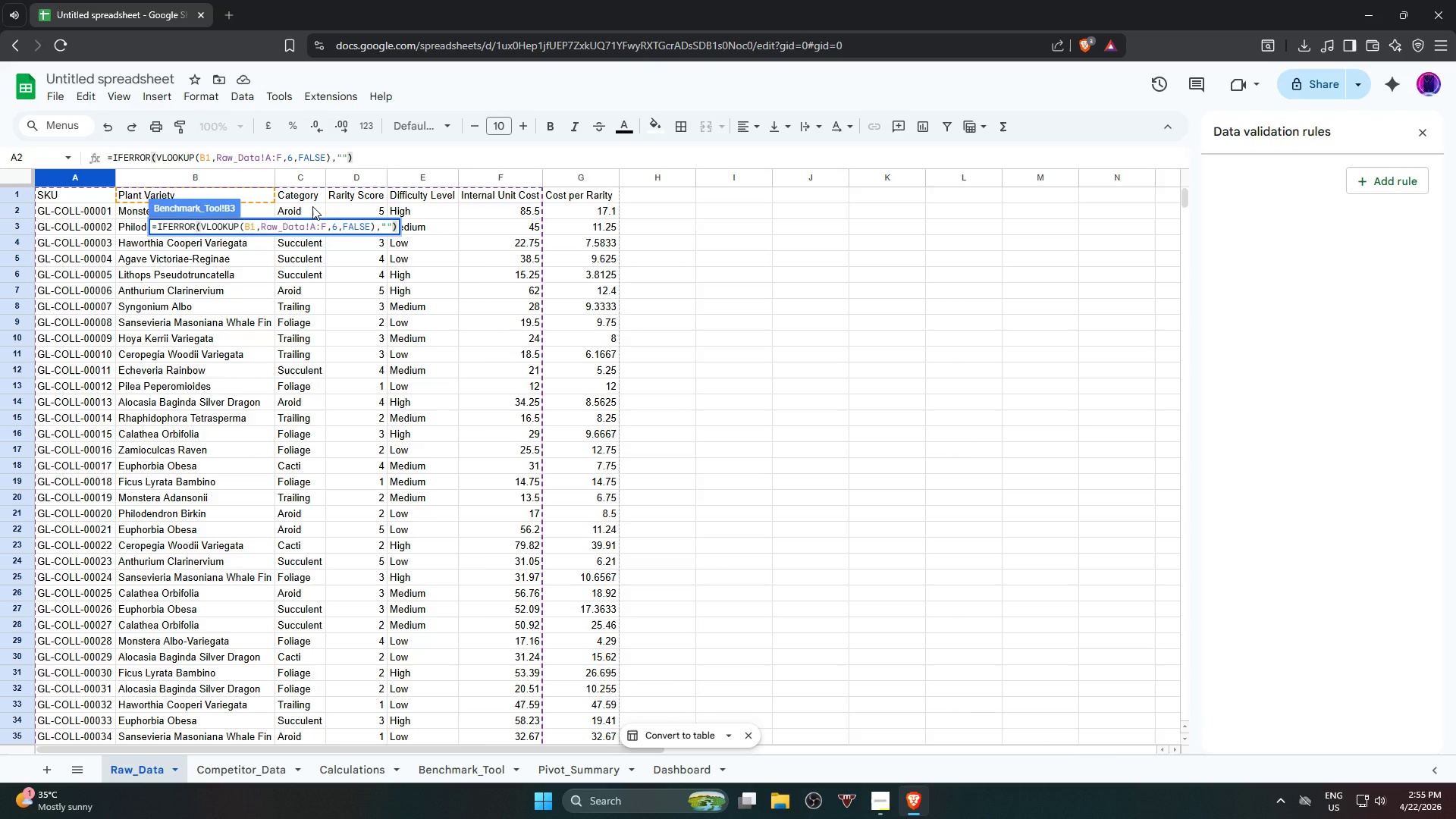 
key(Enter)
 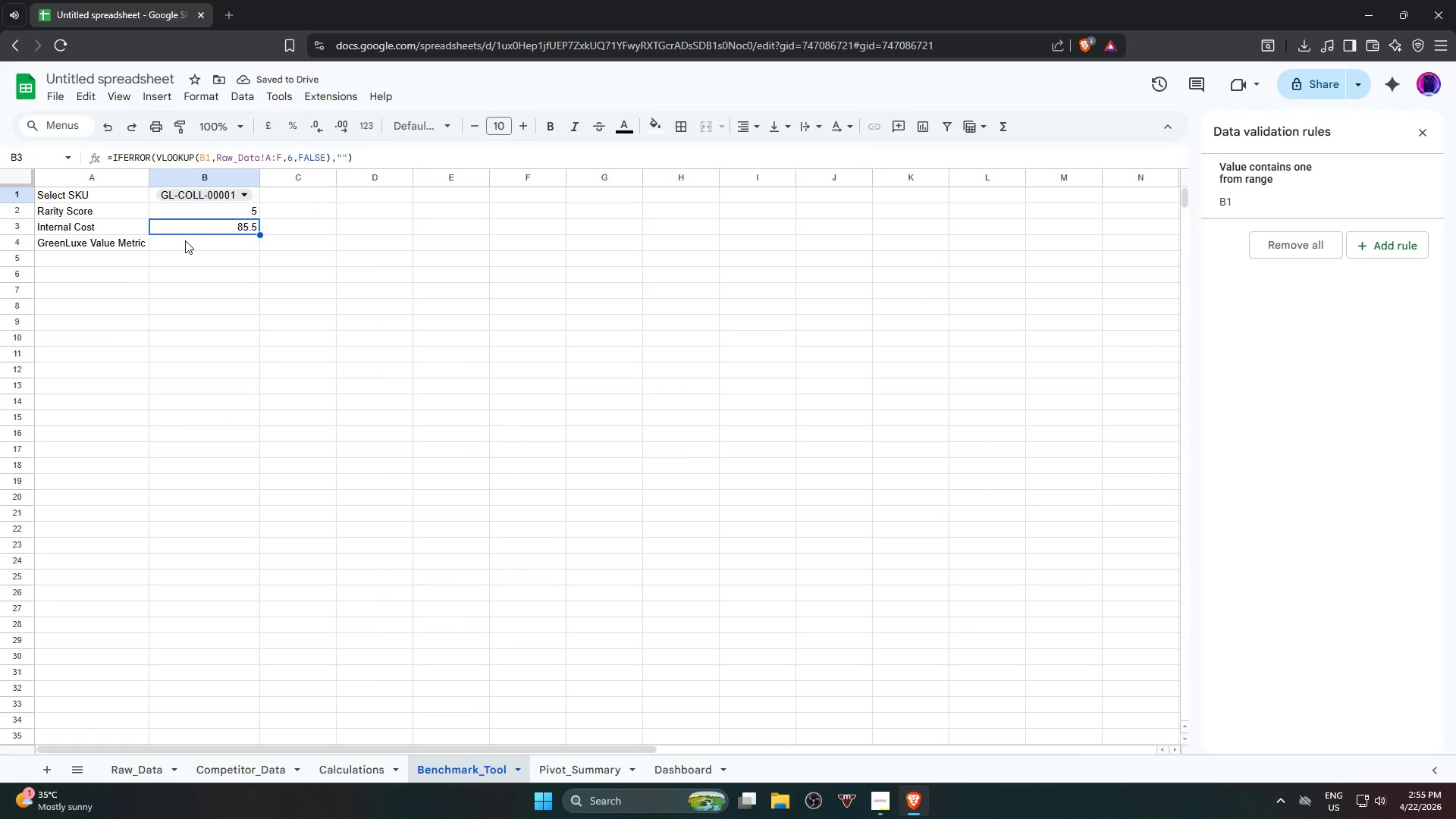 
wait(8.09)
 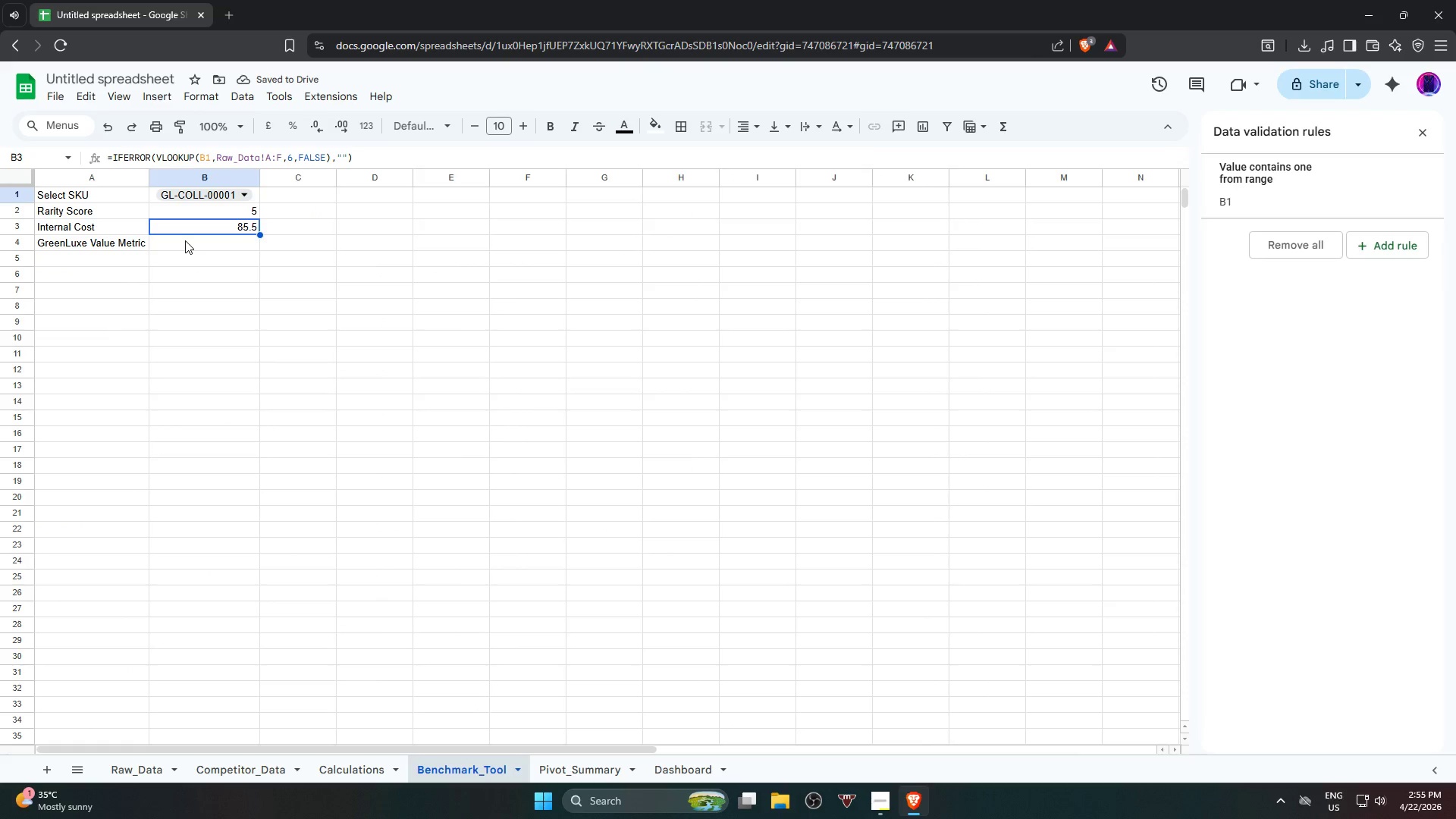 
left_click([186, 240])
 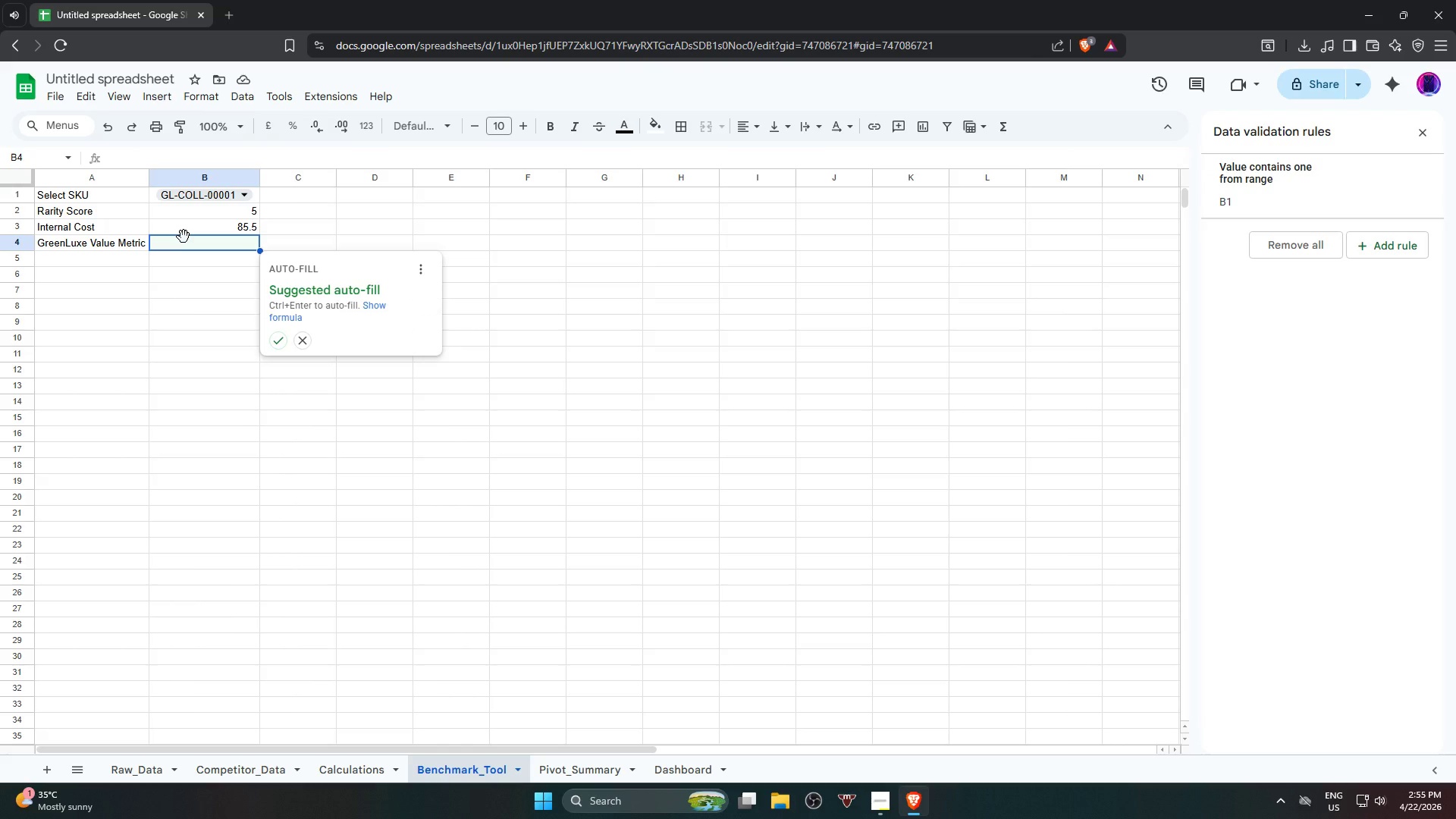 
wait(10.78)
 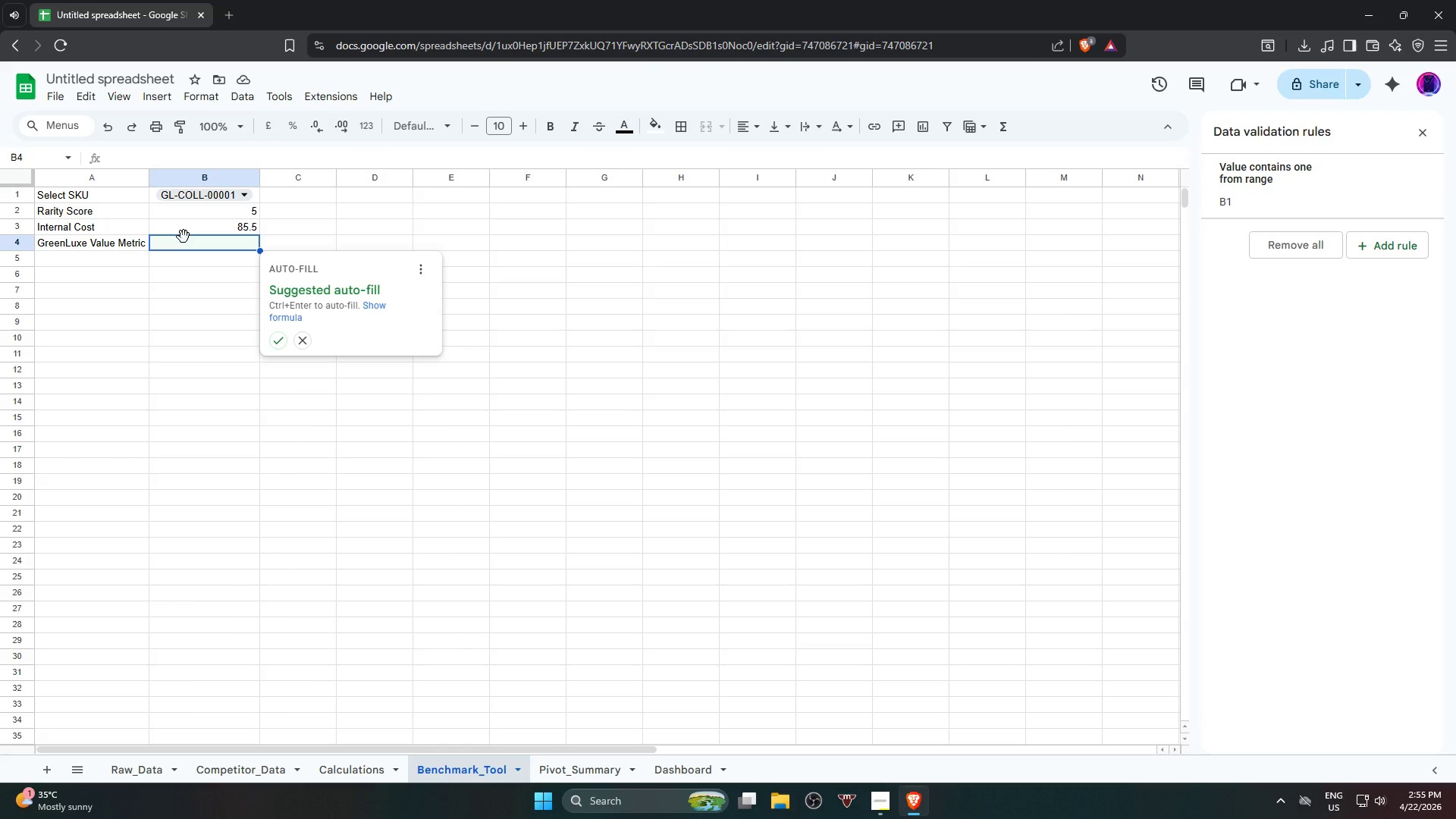 
left_click([300, 337])
 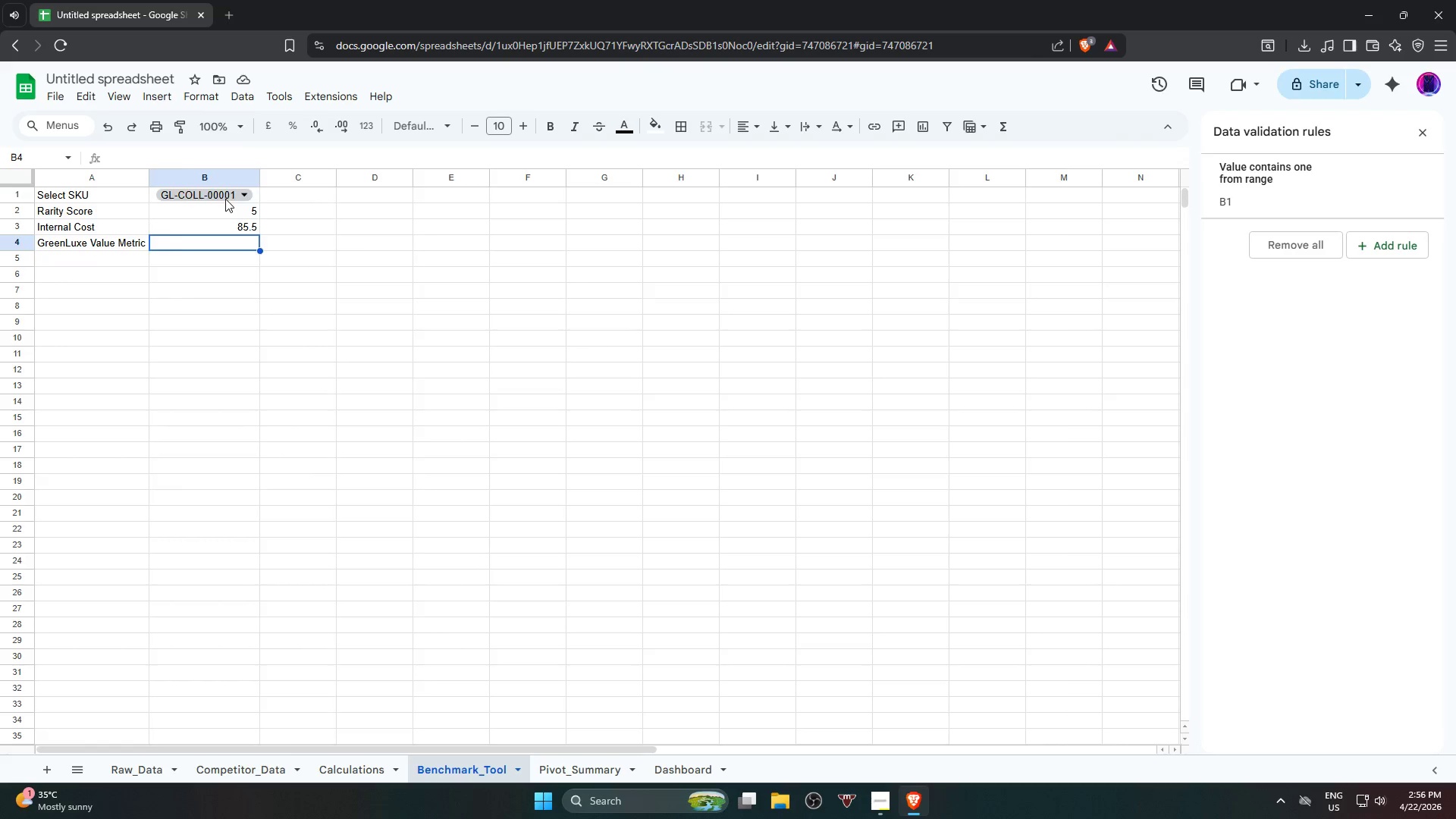 
left_click([218, 249])
 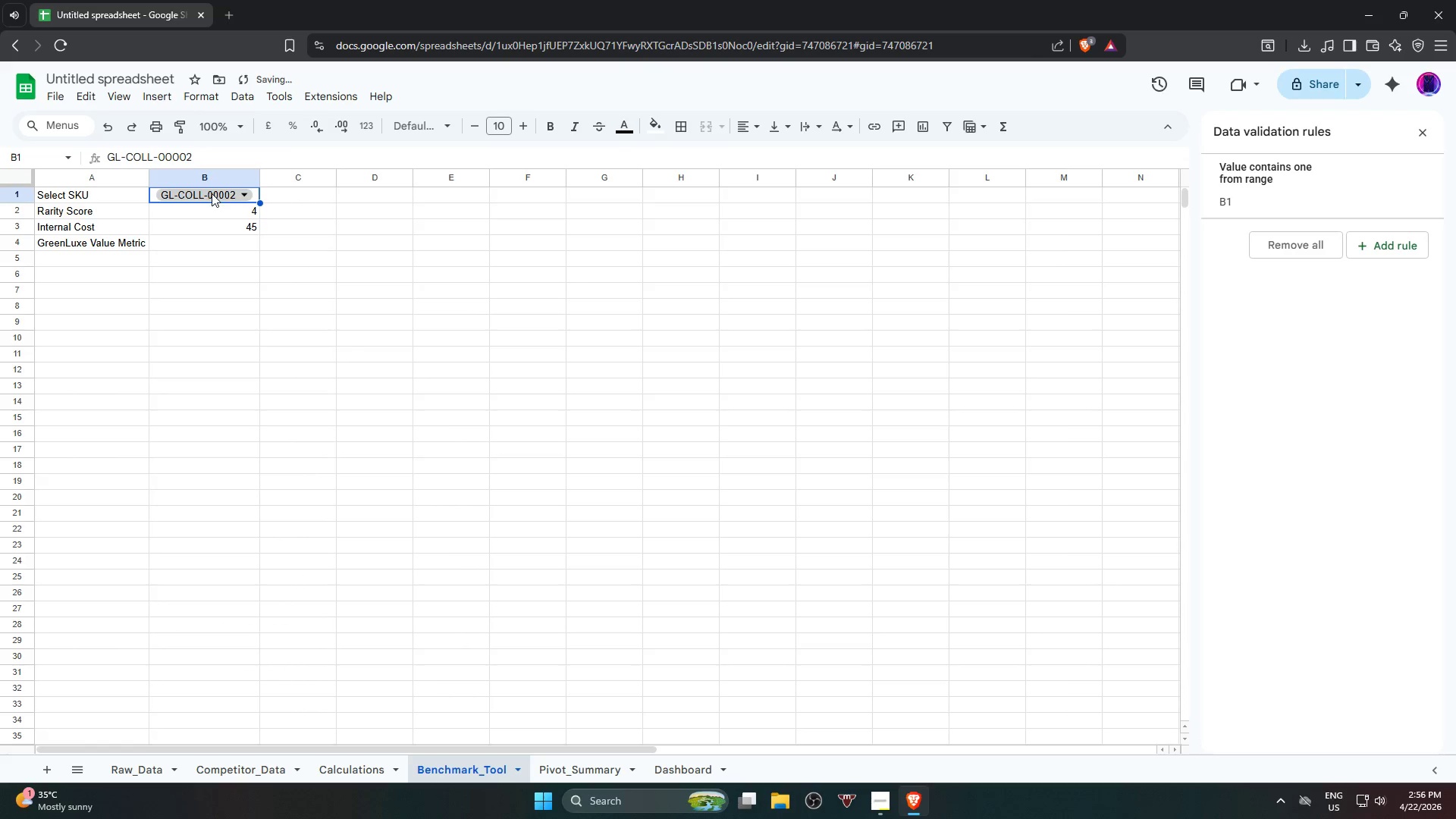 
left_click([212, 193])
 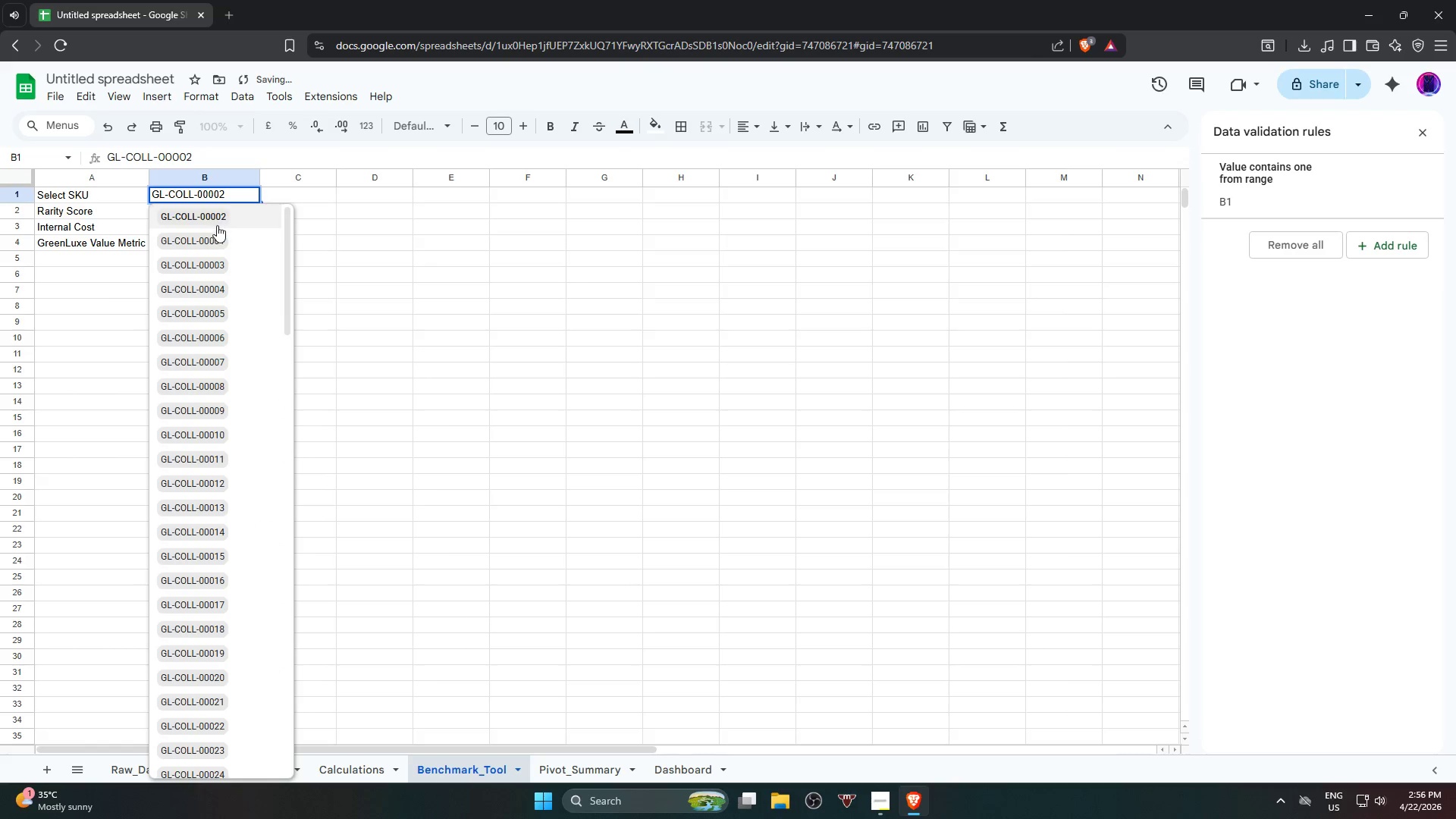 
left_click([218, 234])
 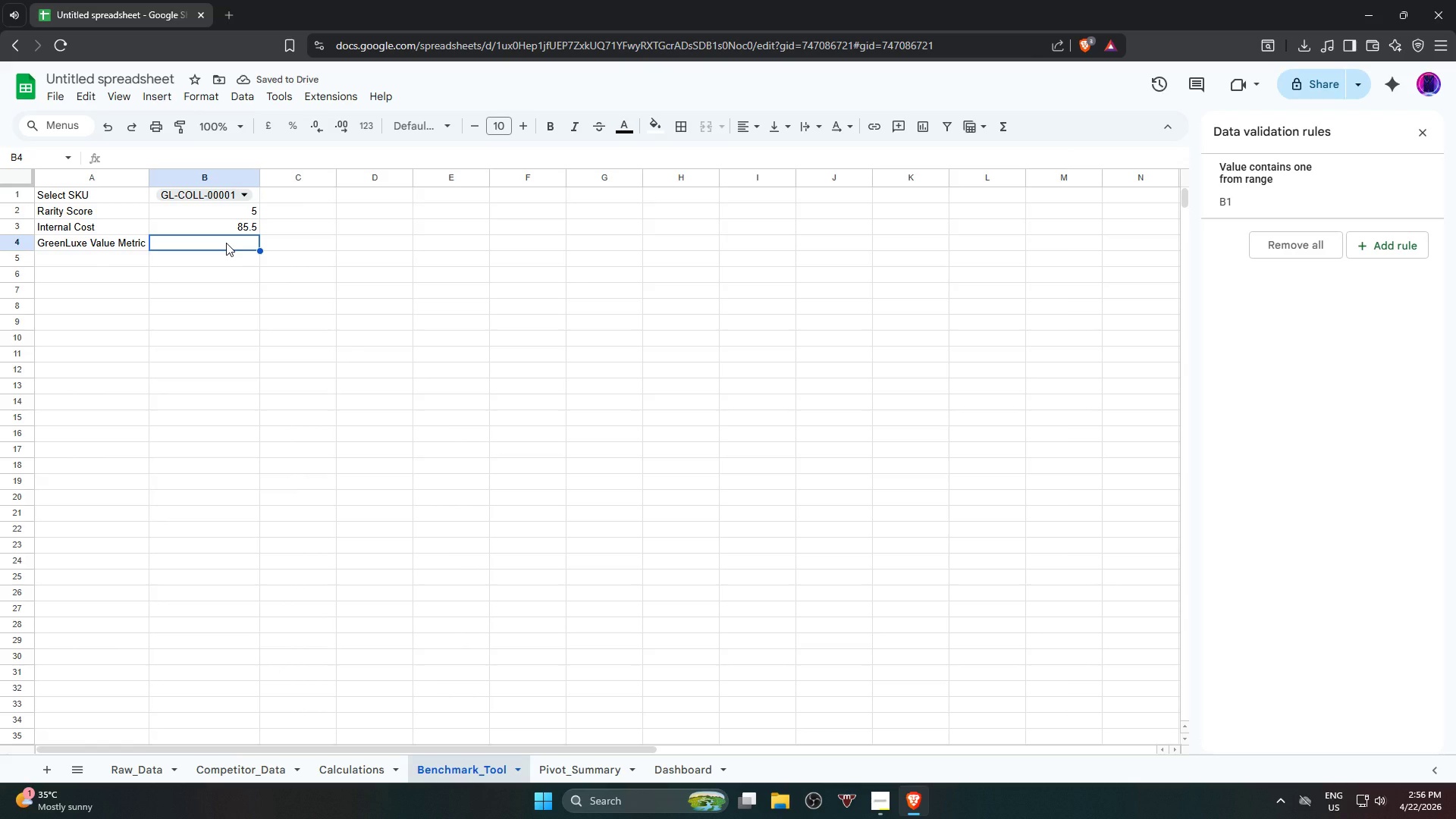 
type(=IFE)
 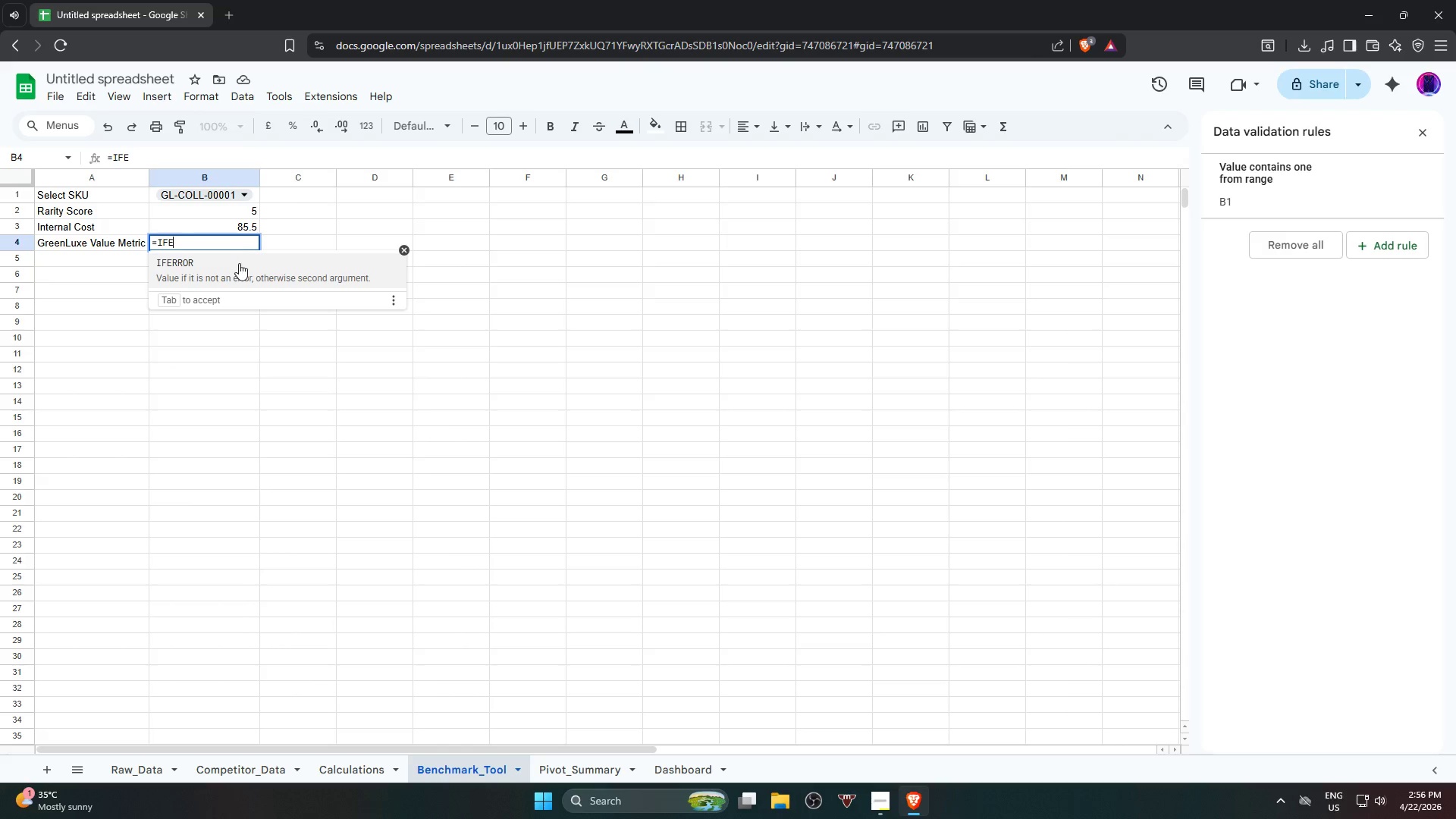 
left_click([248, 275])
 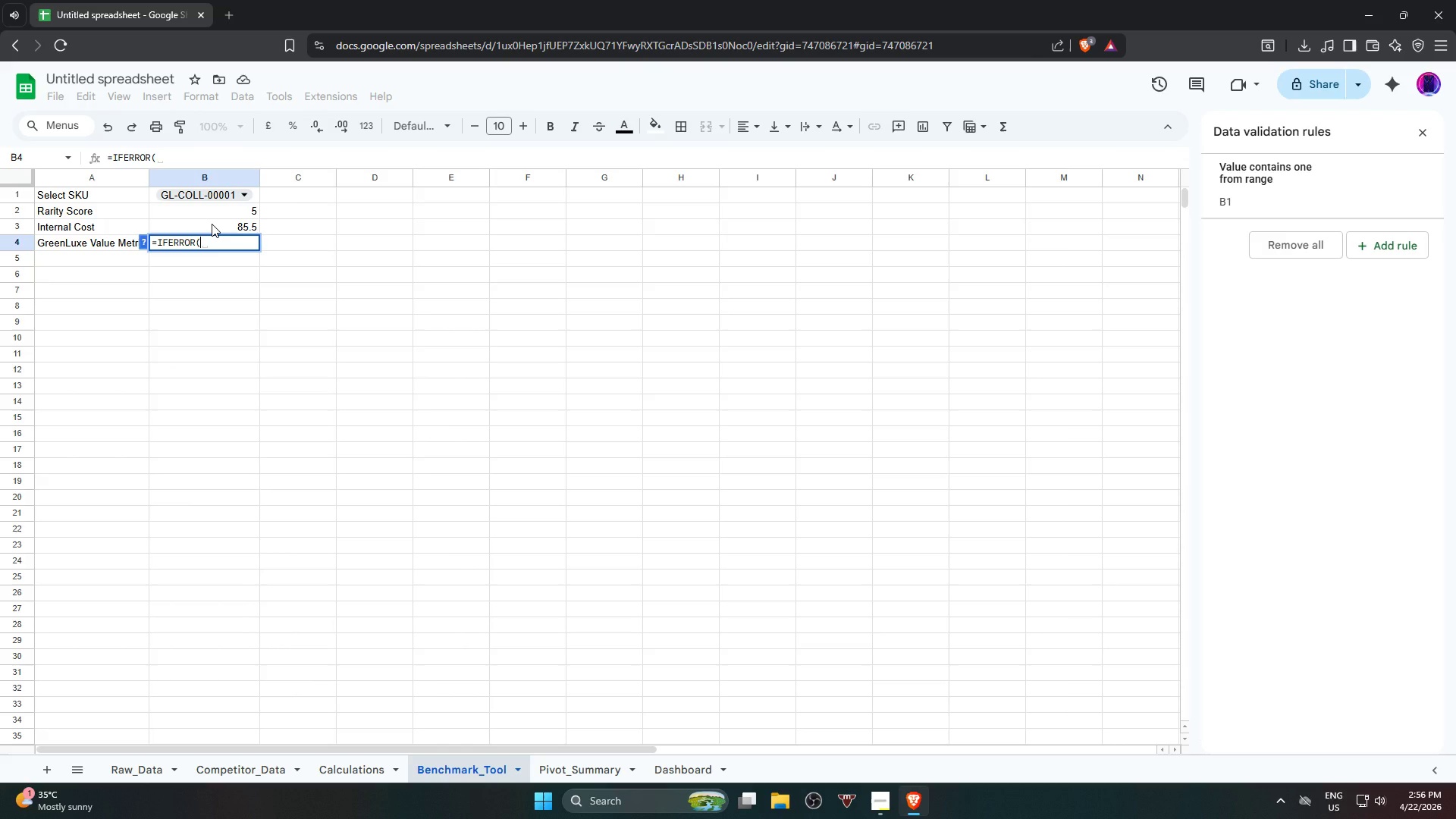 
wait(6.12)
 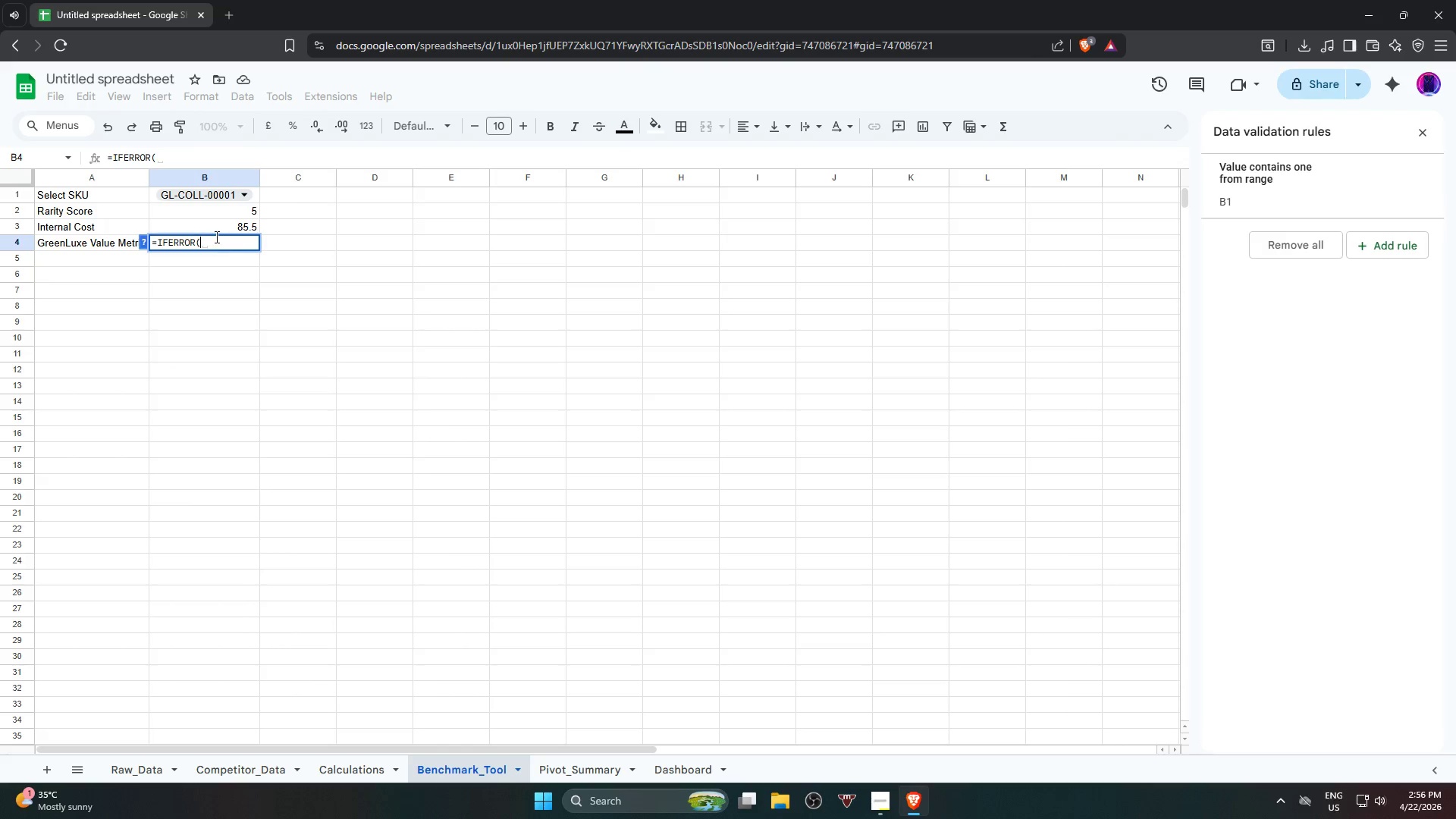 
left_click([212, 224])
 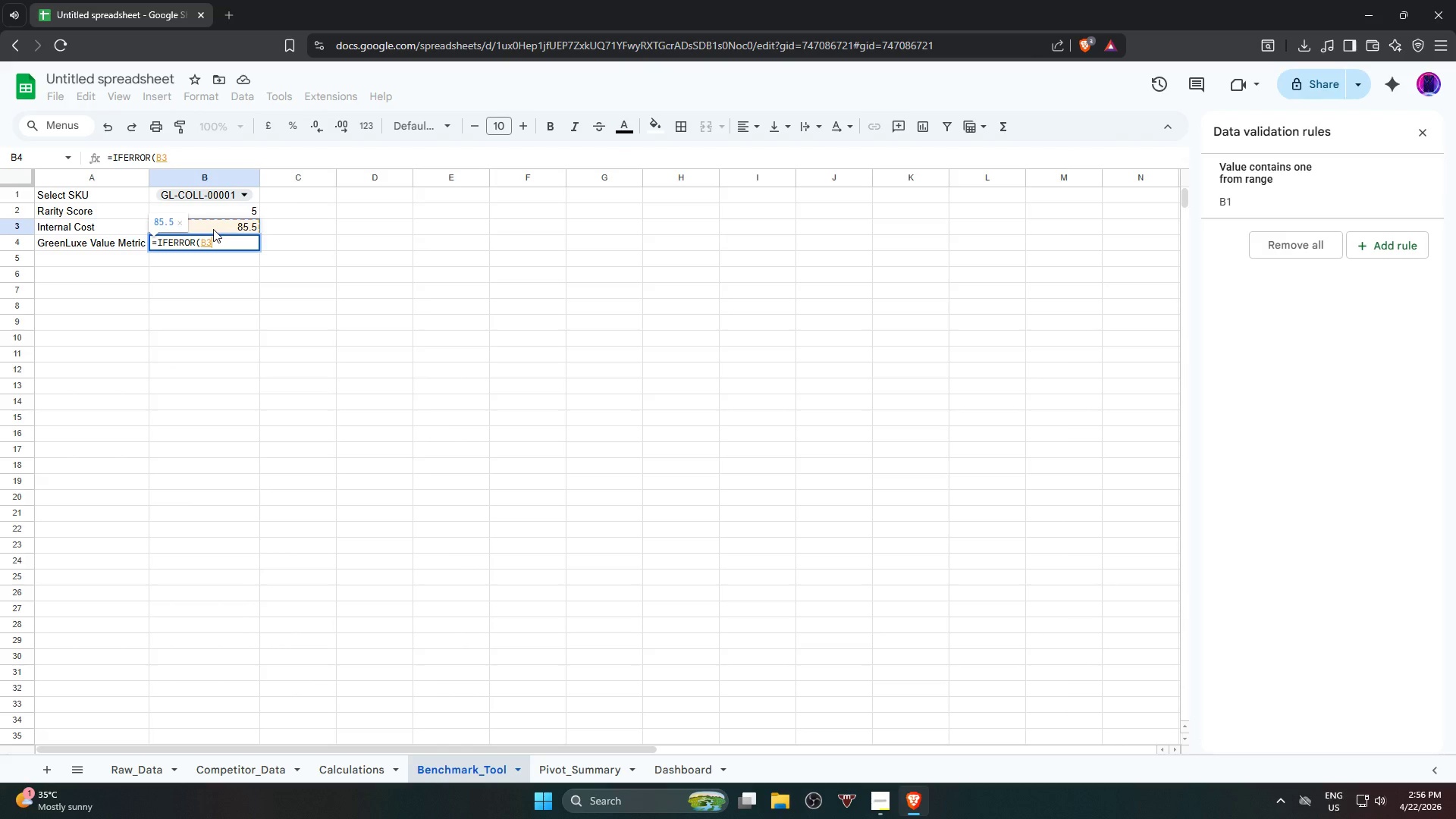 
key(Slash)
 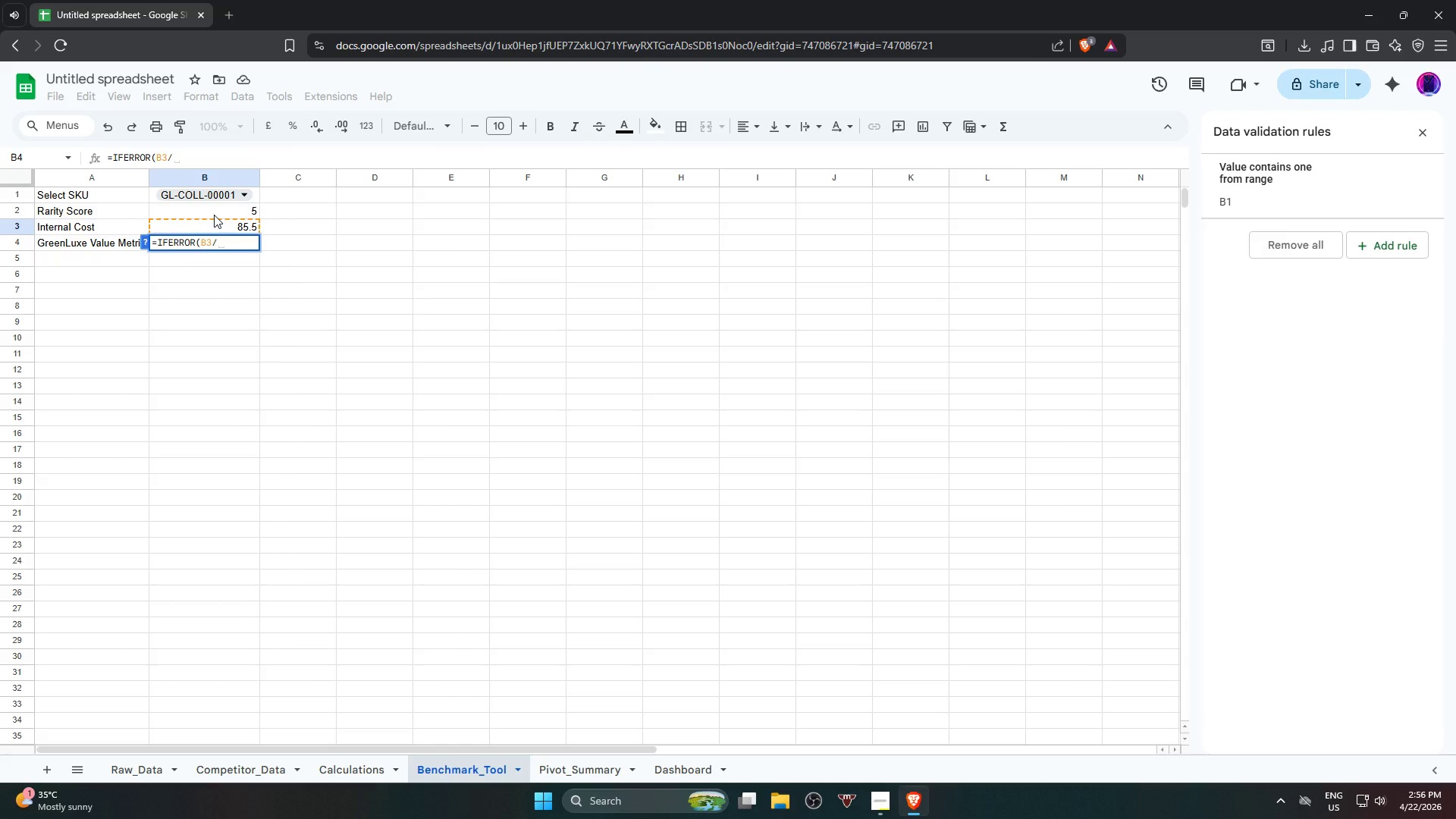 
left_click([214, 215])
 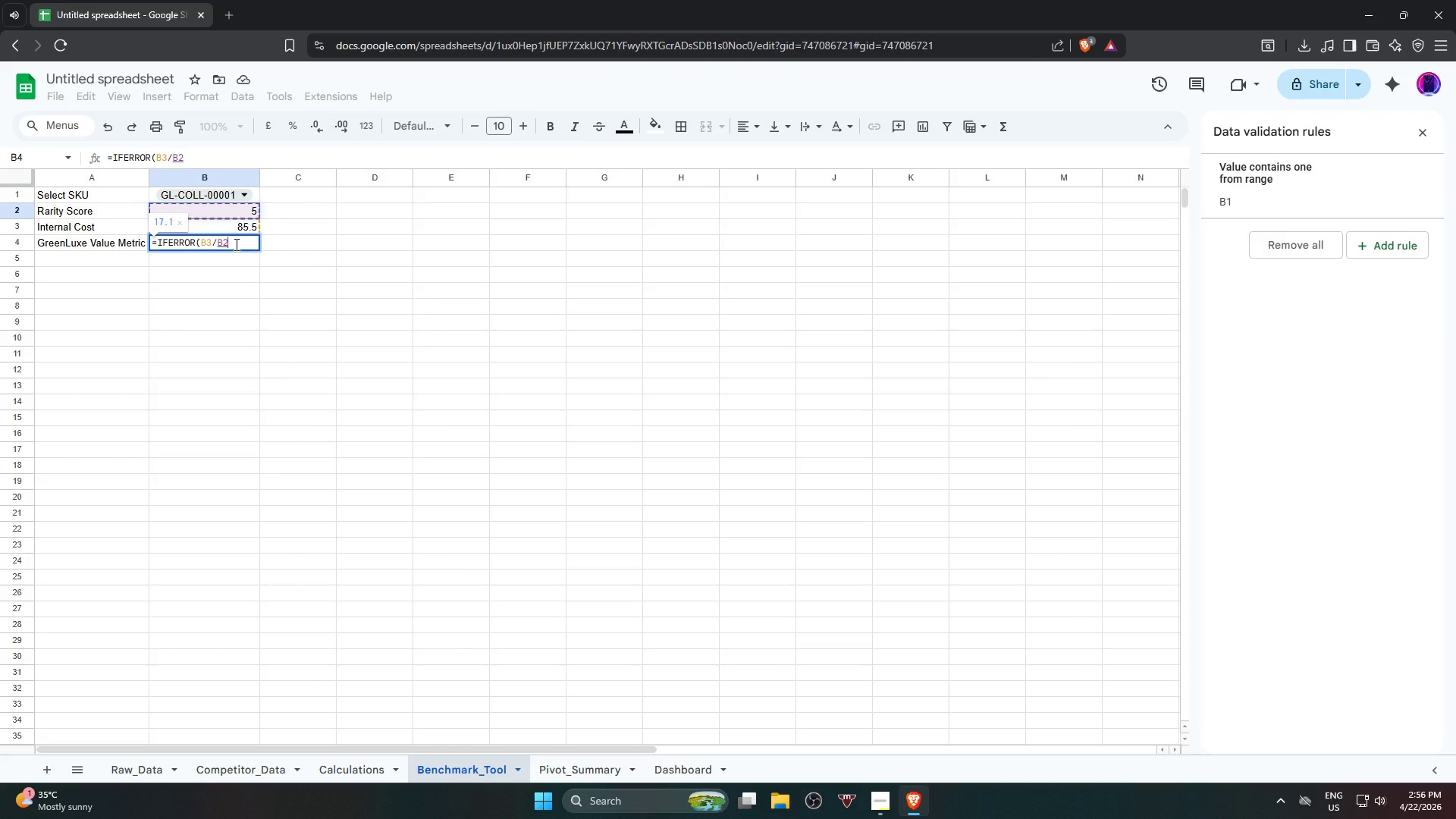 
left_click([235, 244])
 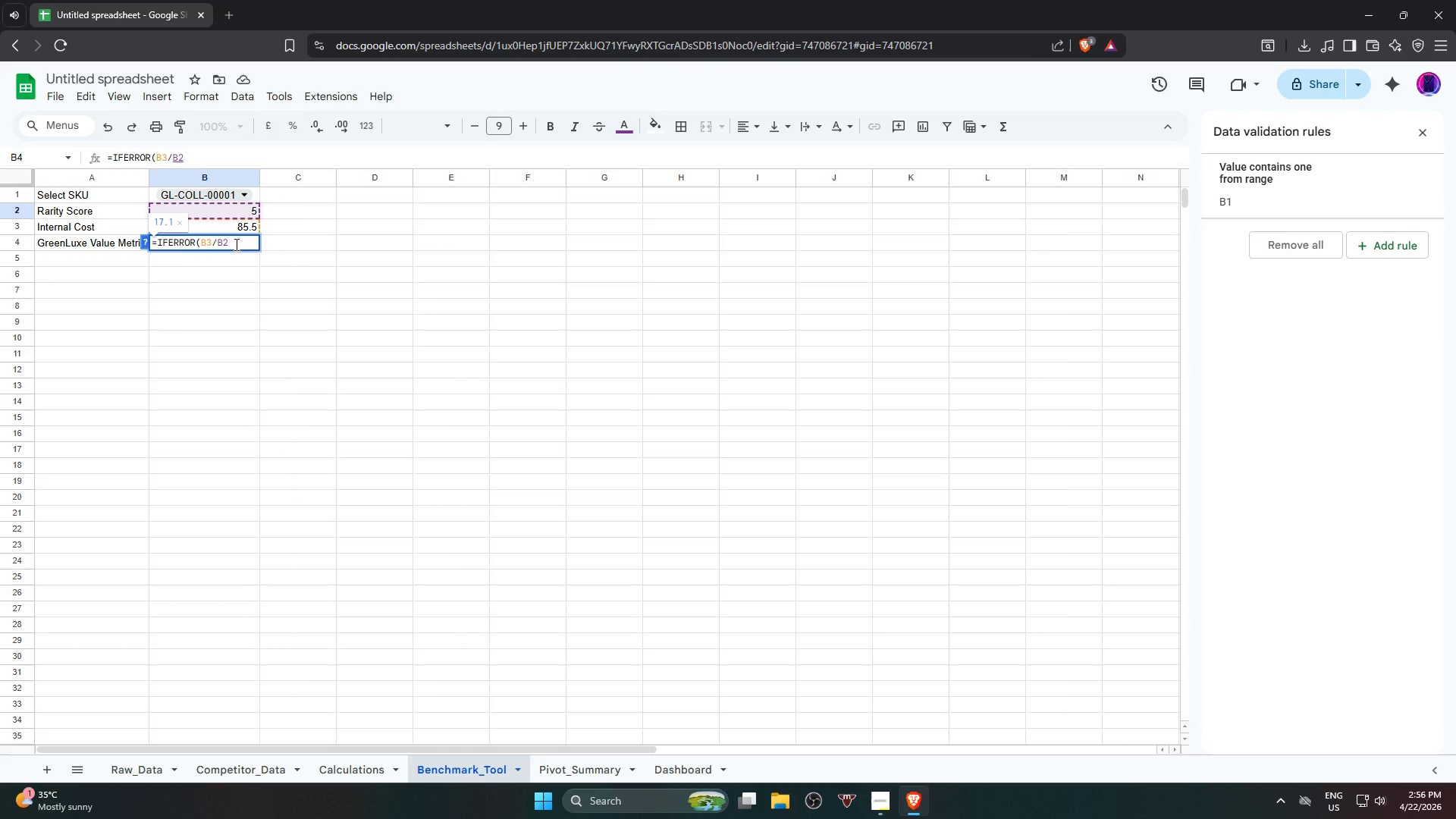 
key(Comma)
 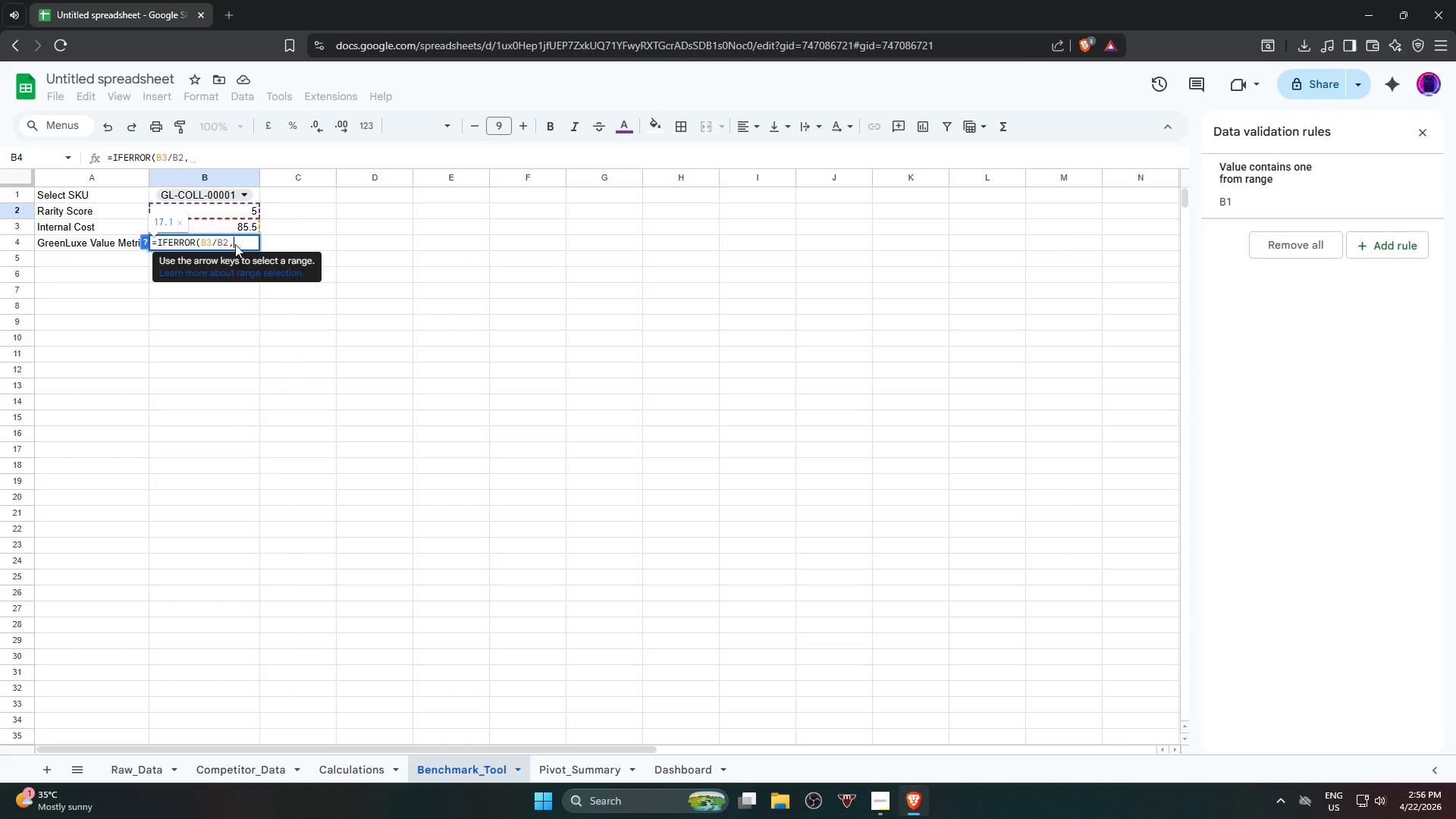 
key(Shift+Quote)
 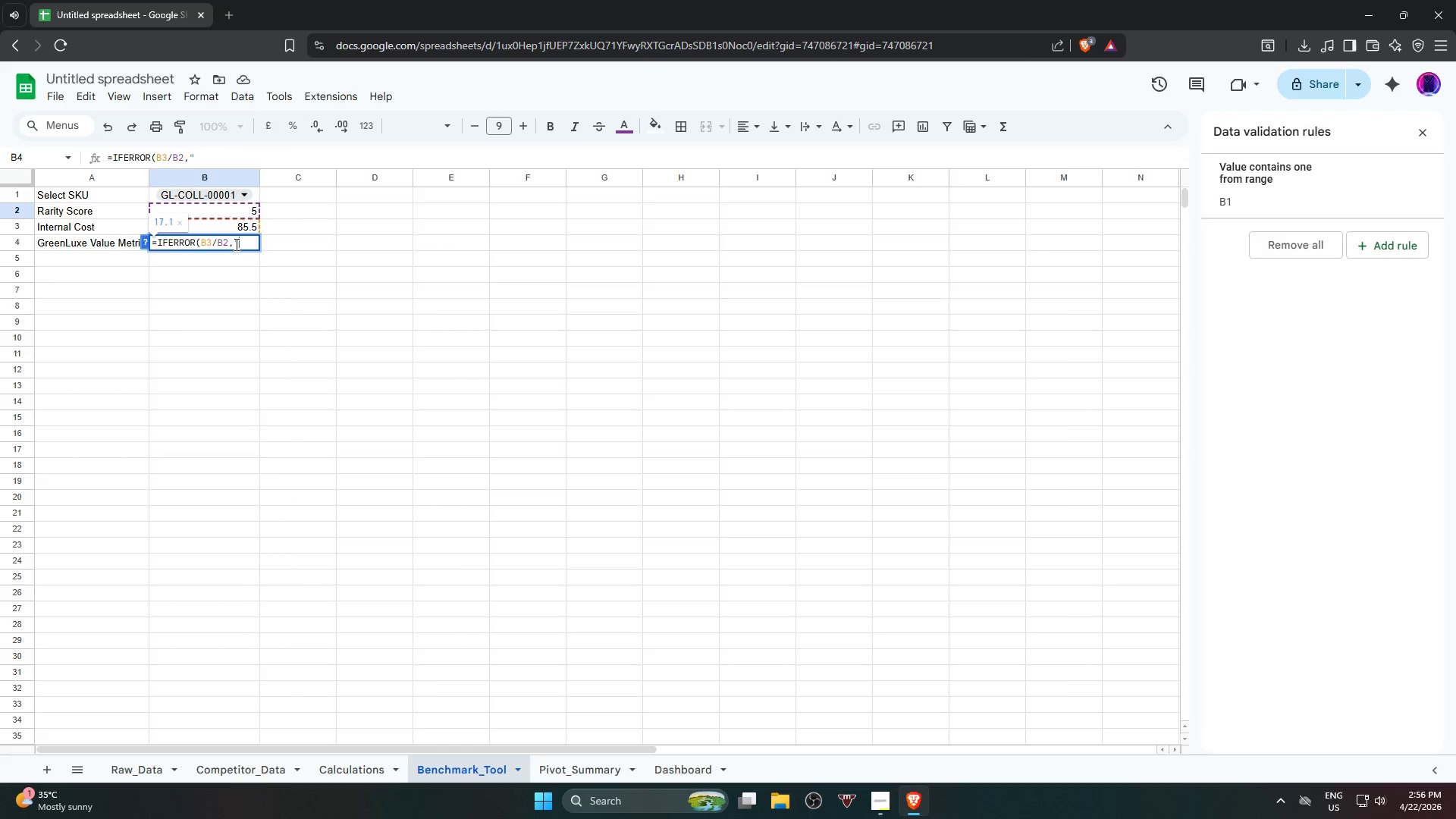 
key(Shift+Quote)
 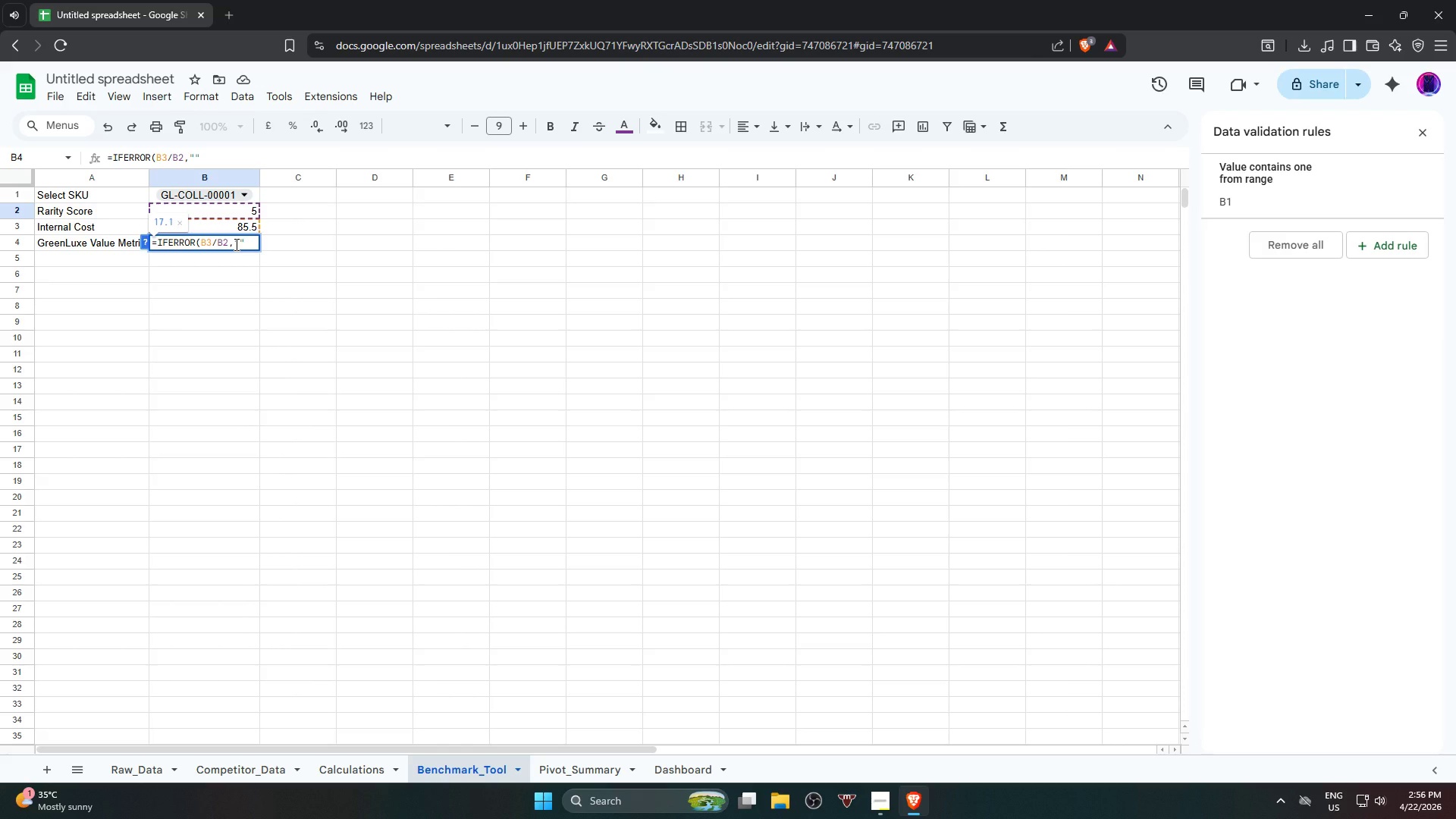 
key(Shift+0)
 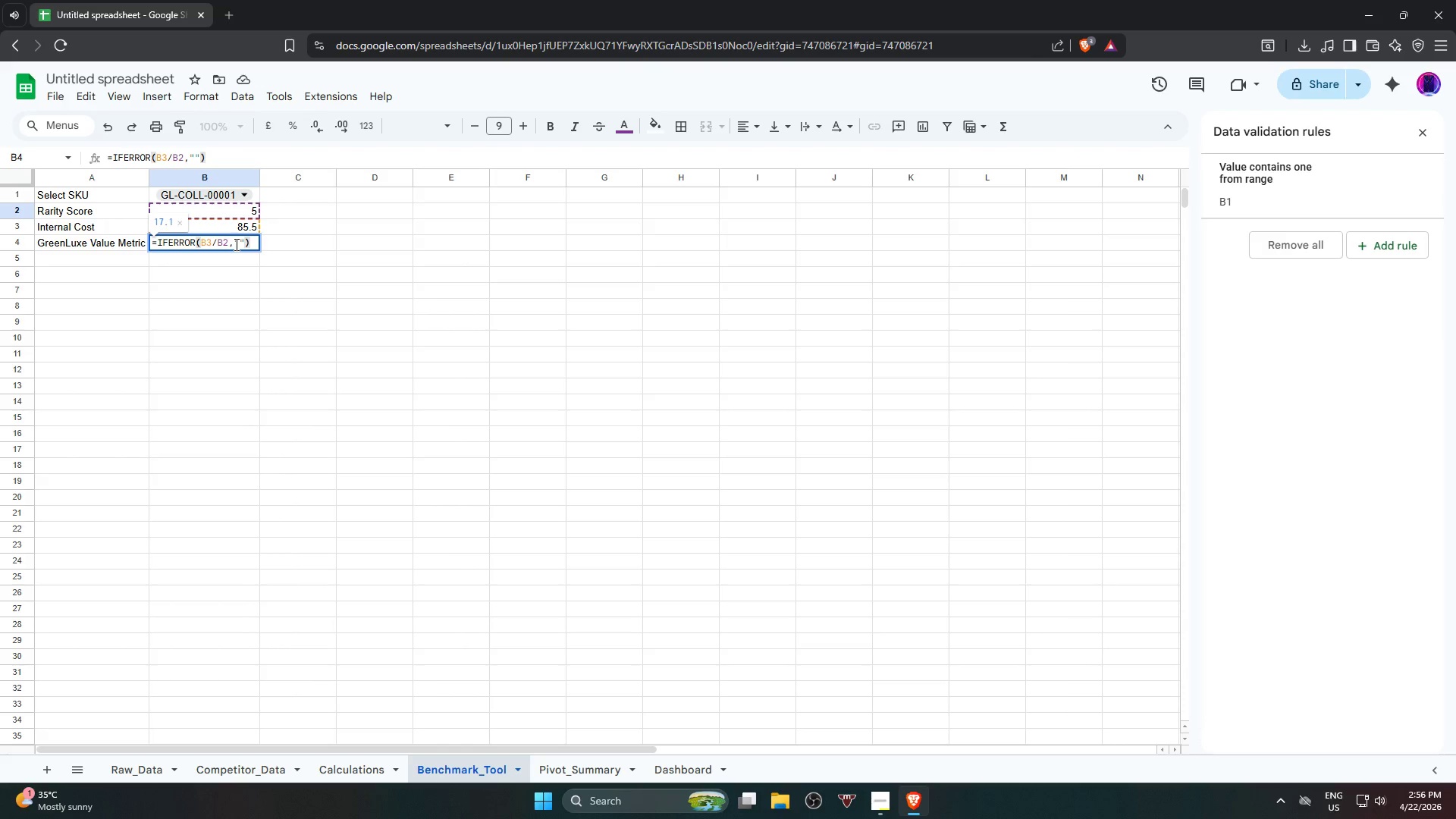 
key(Enter)
 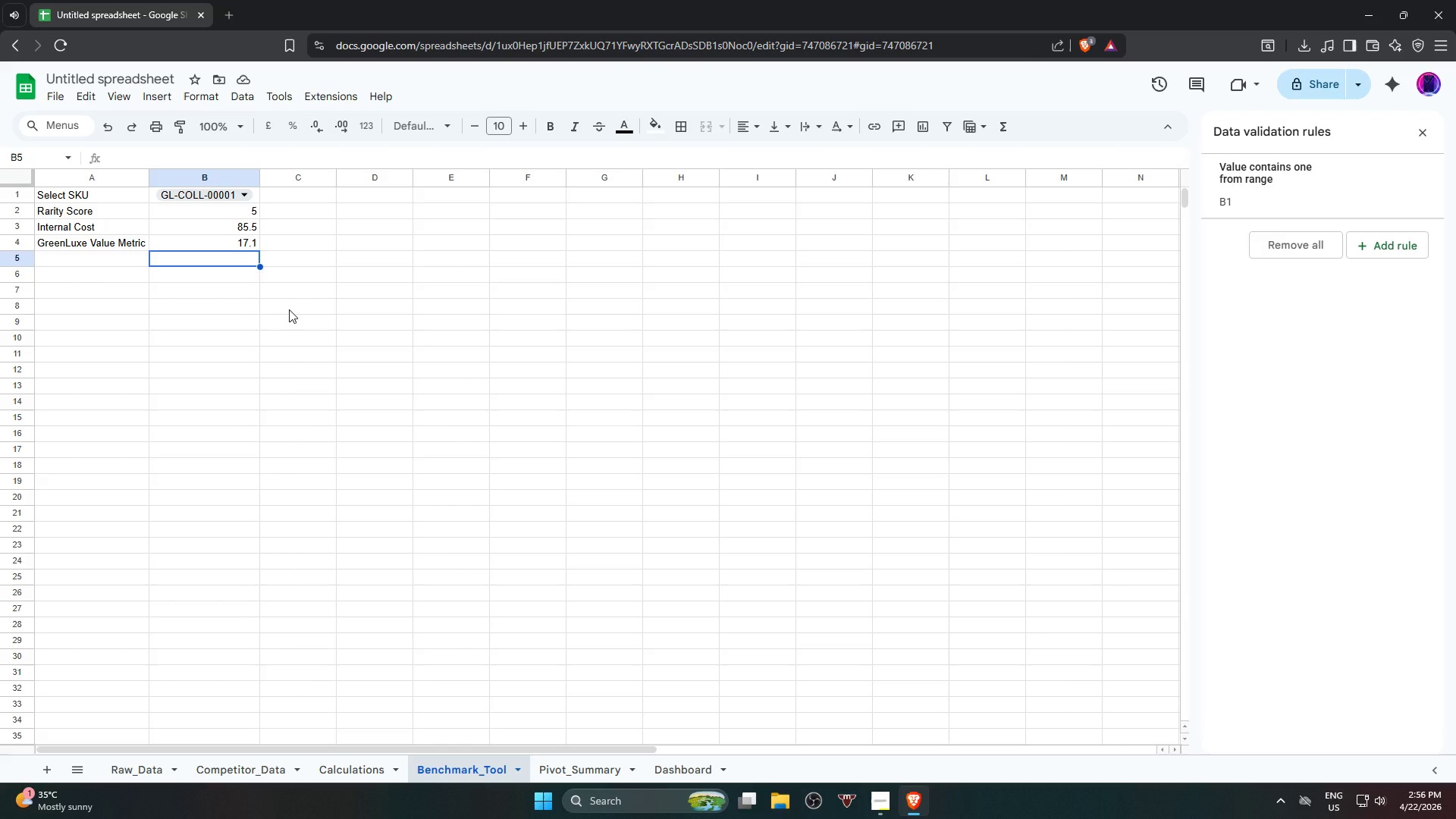 
wait(15.56)
 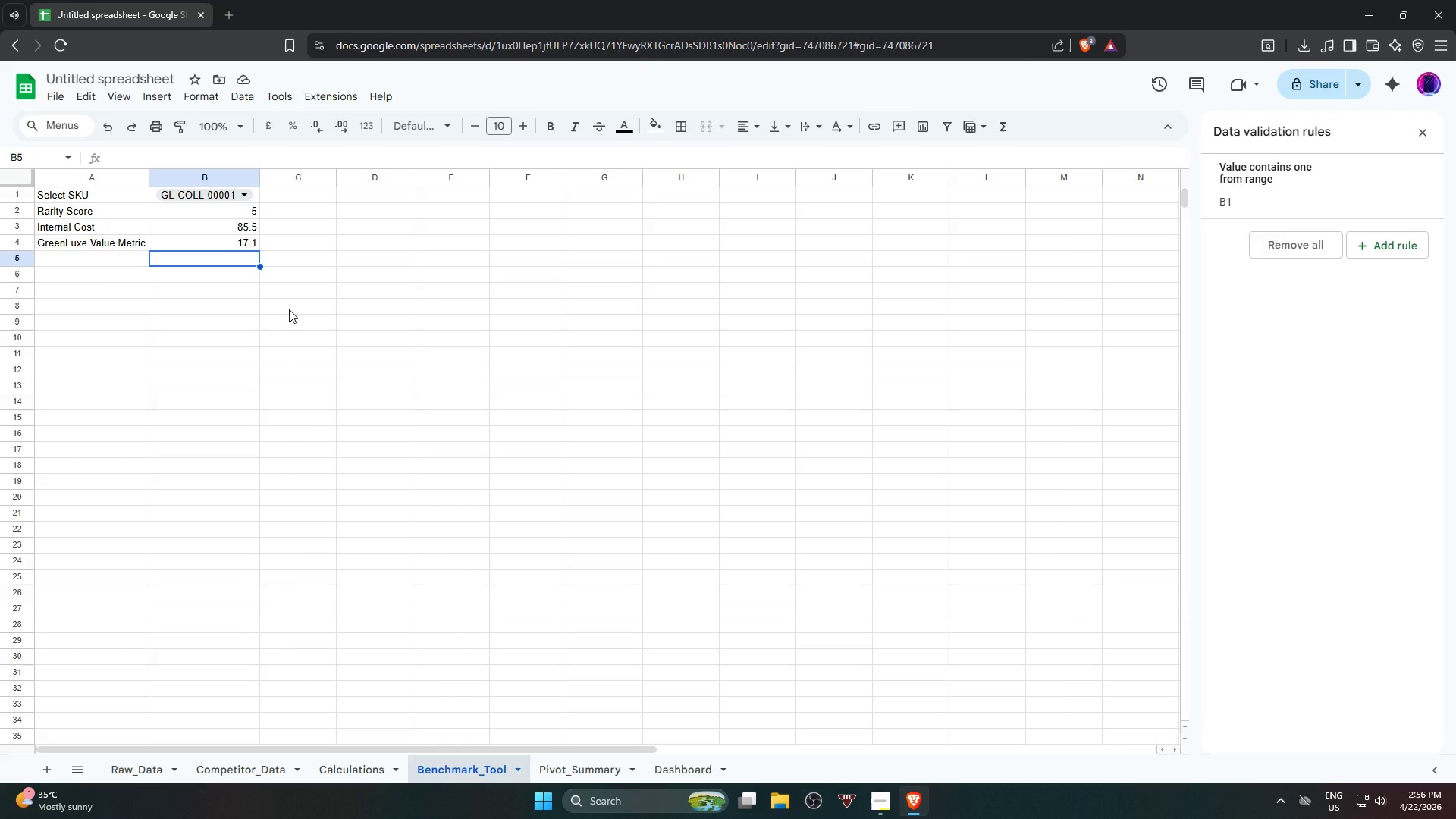 
left_click([231, 771])
 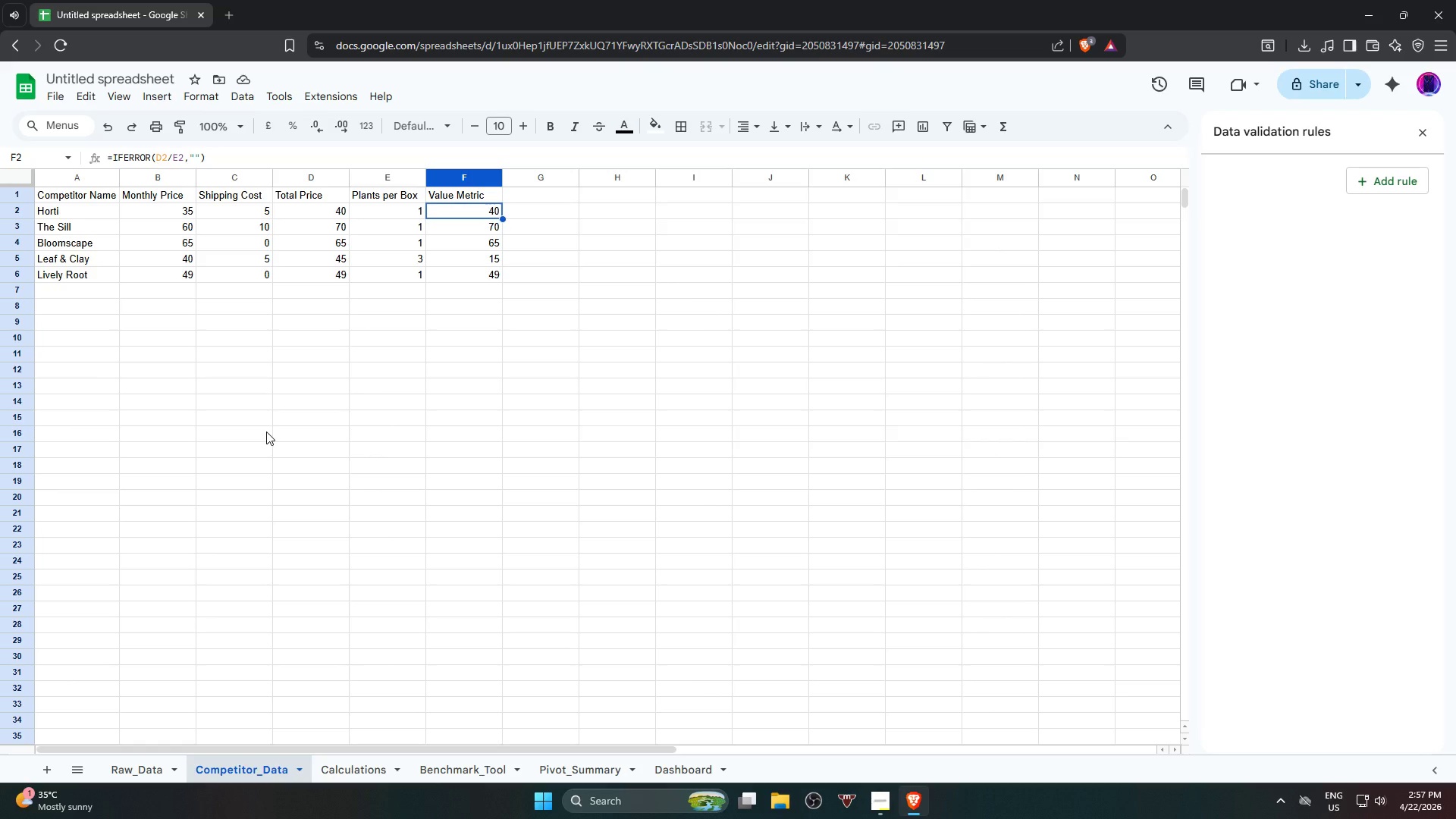 
wait(27.83)
 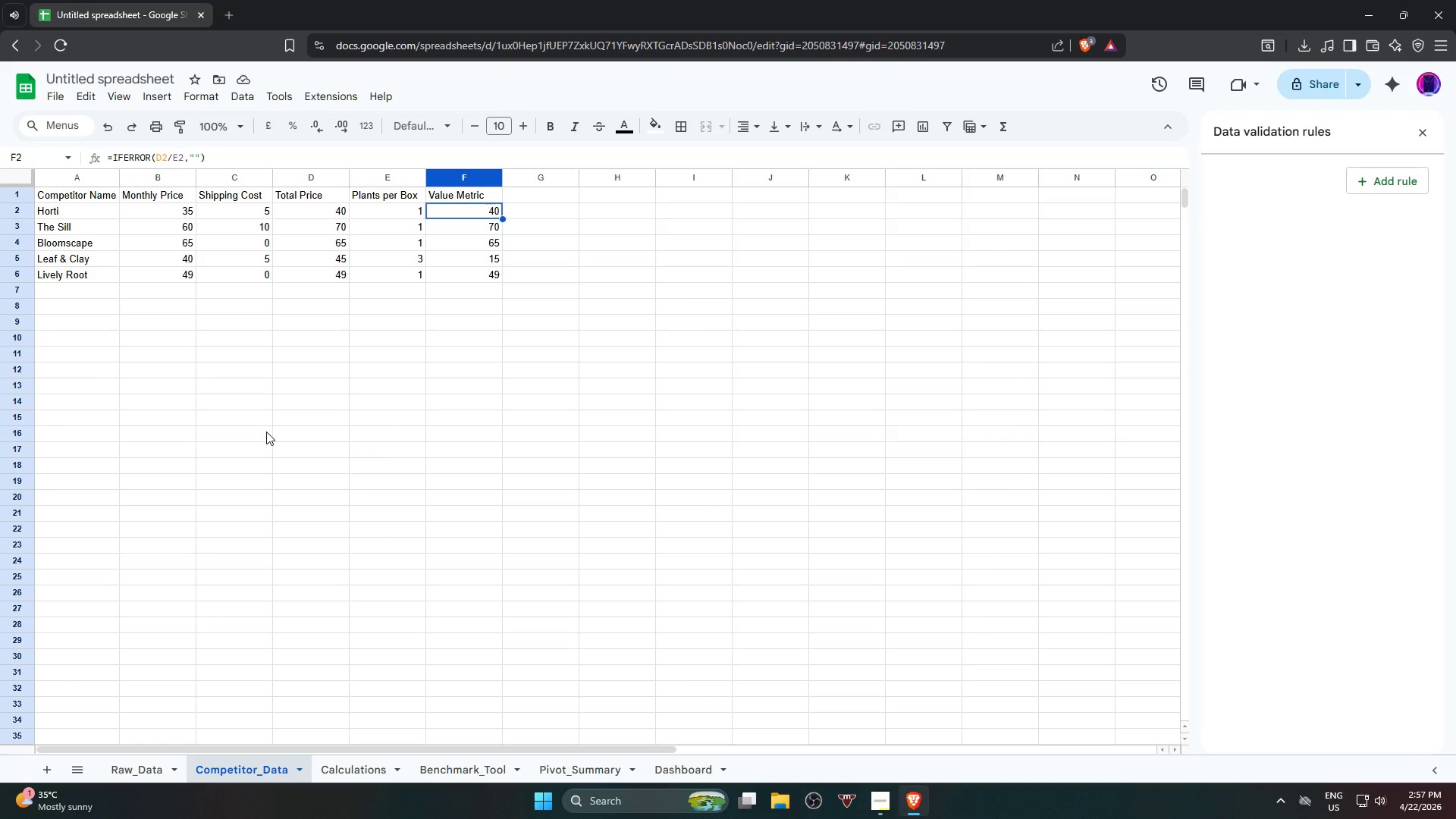 
left_click([431, 776])
 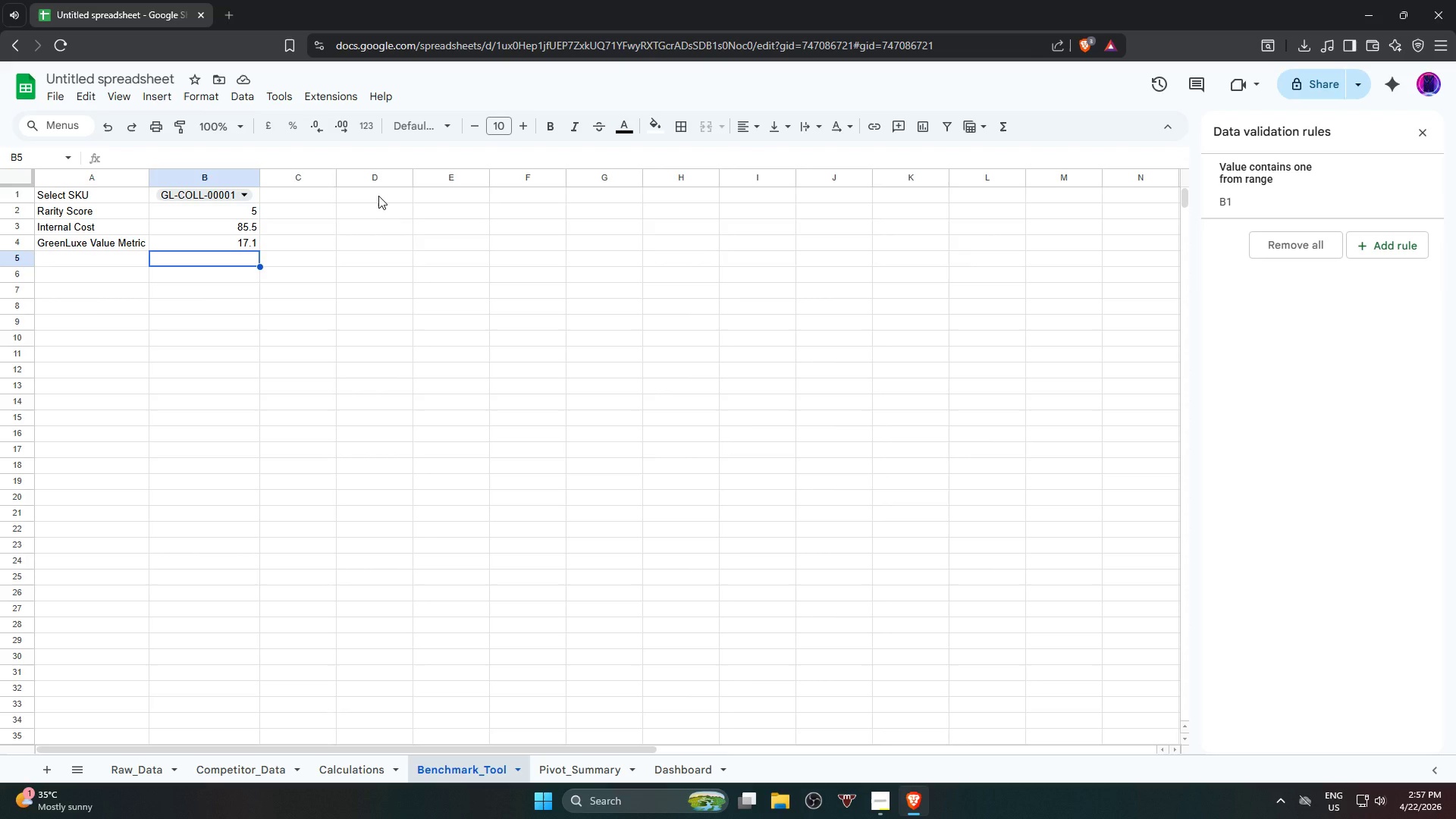 
wait(7.39)
 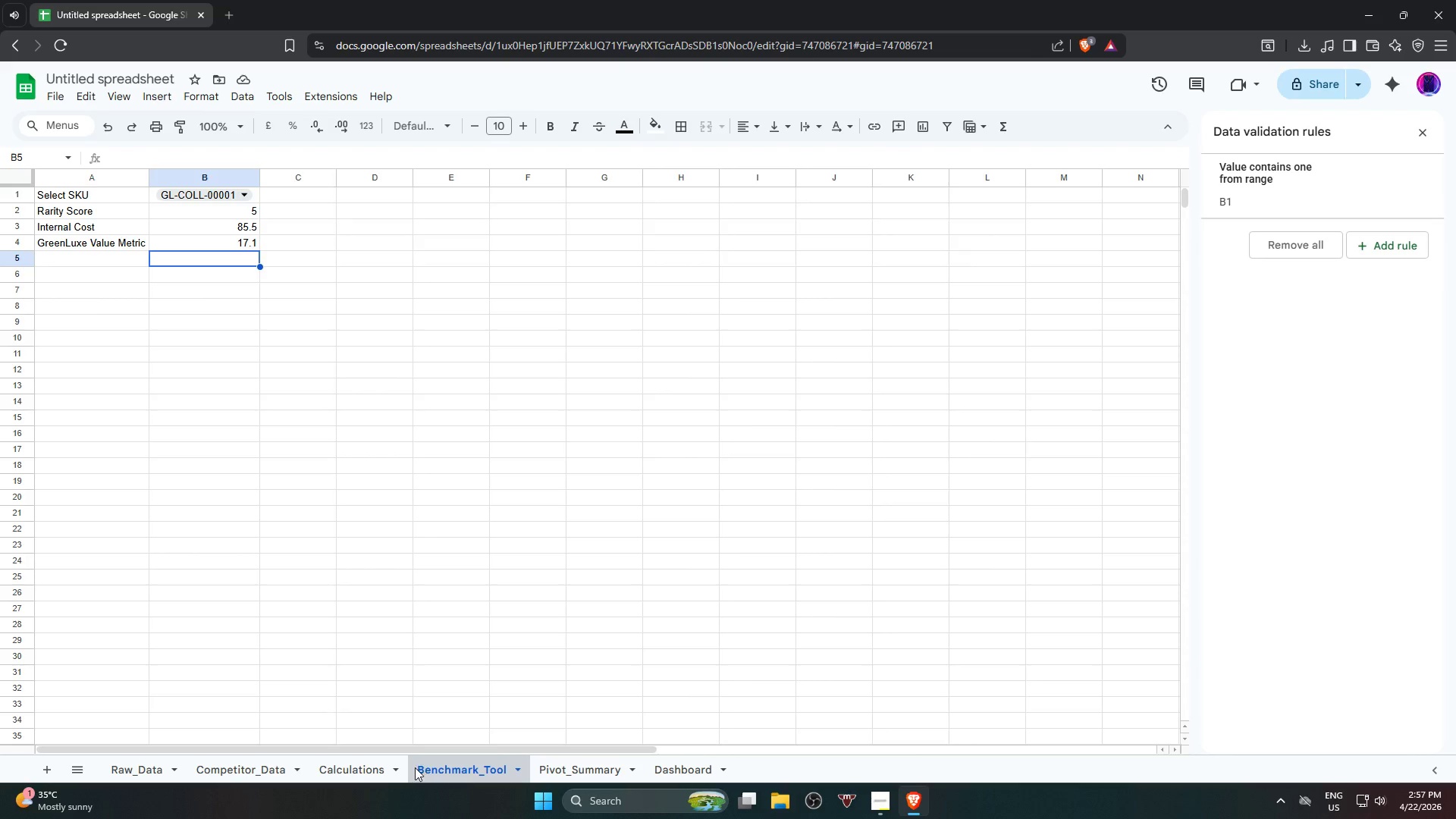 
left_click([378, 196])
 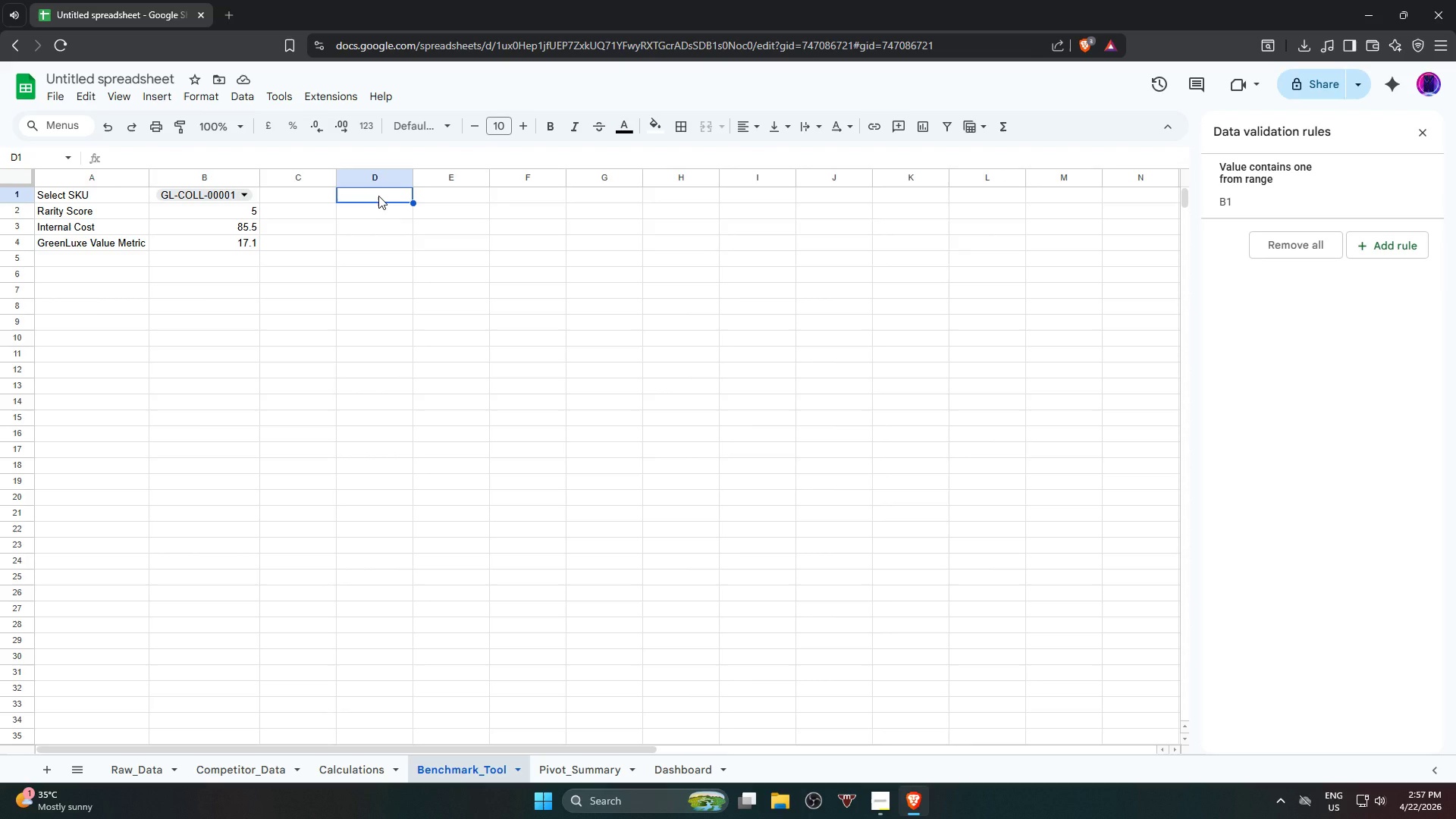 
type(sE)
key(Backspace)
key(Backspace)
type(Select Compi)
 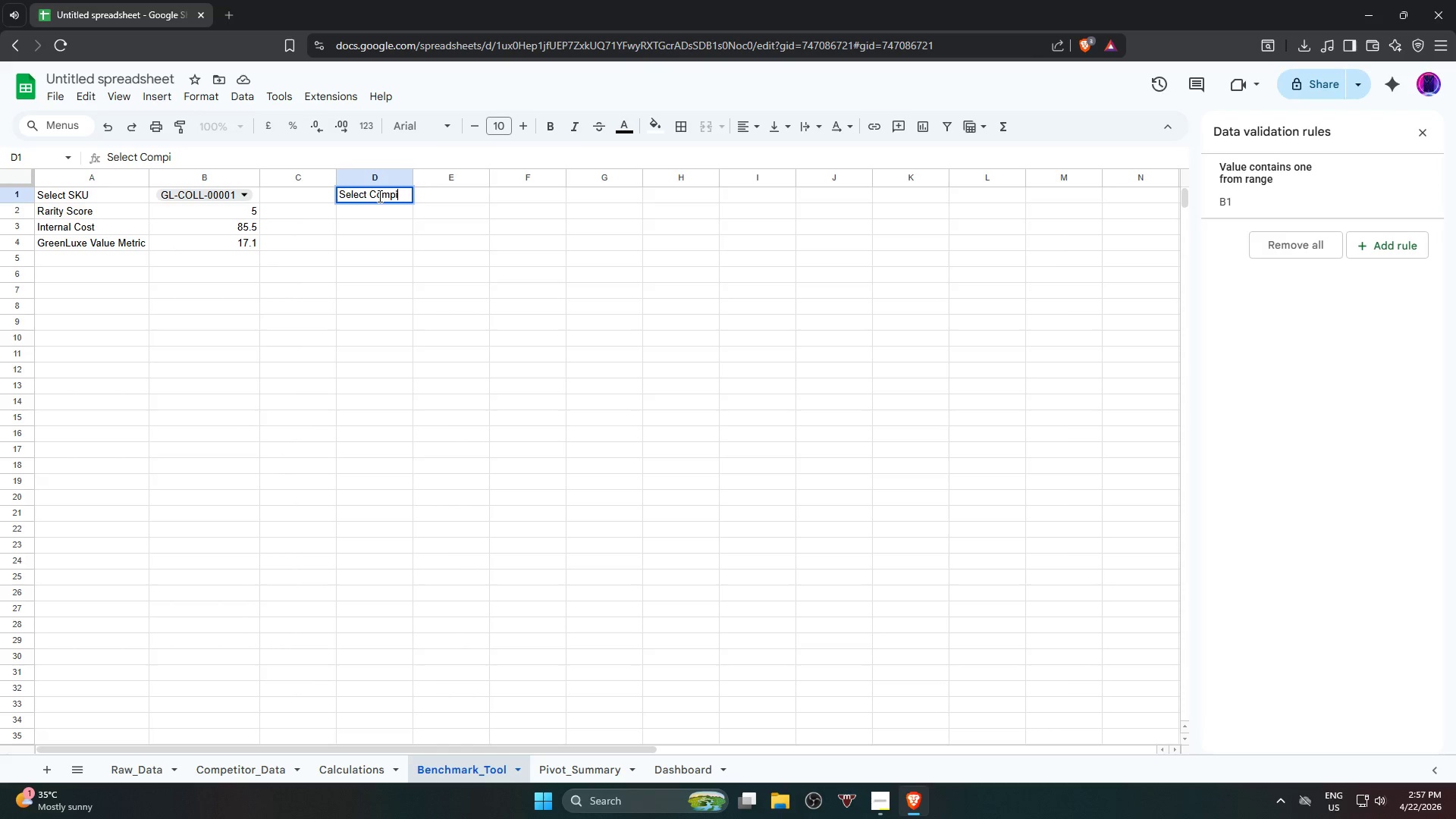 
key(Backspace)
type(etitor)
 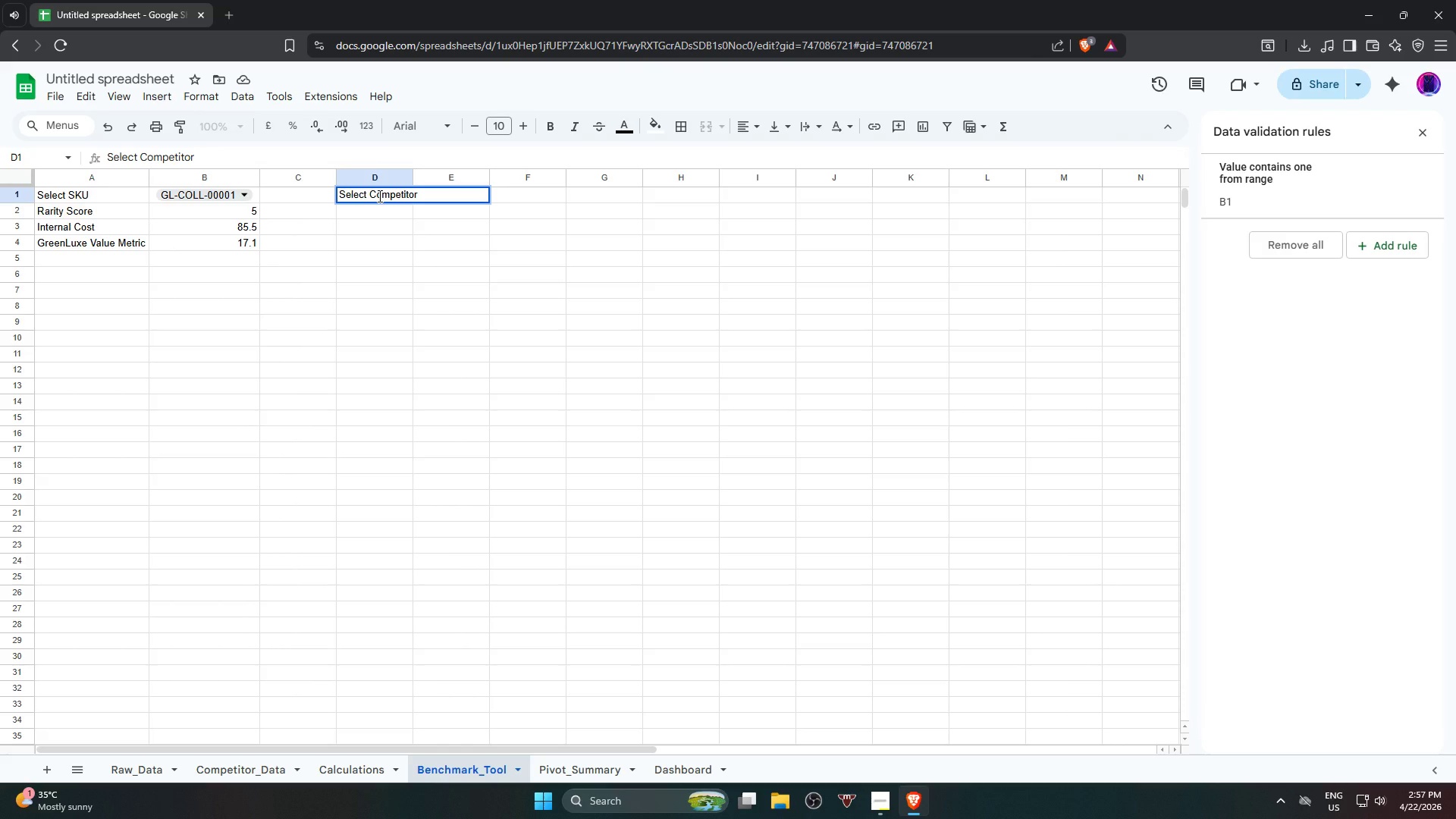 
key(ArrowDown)
 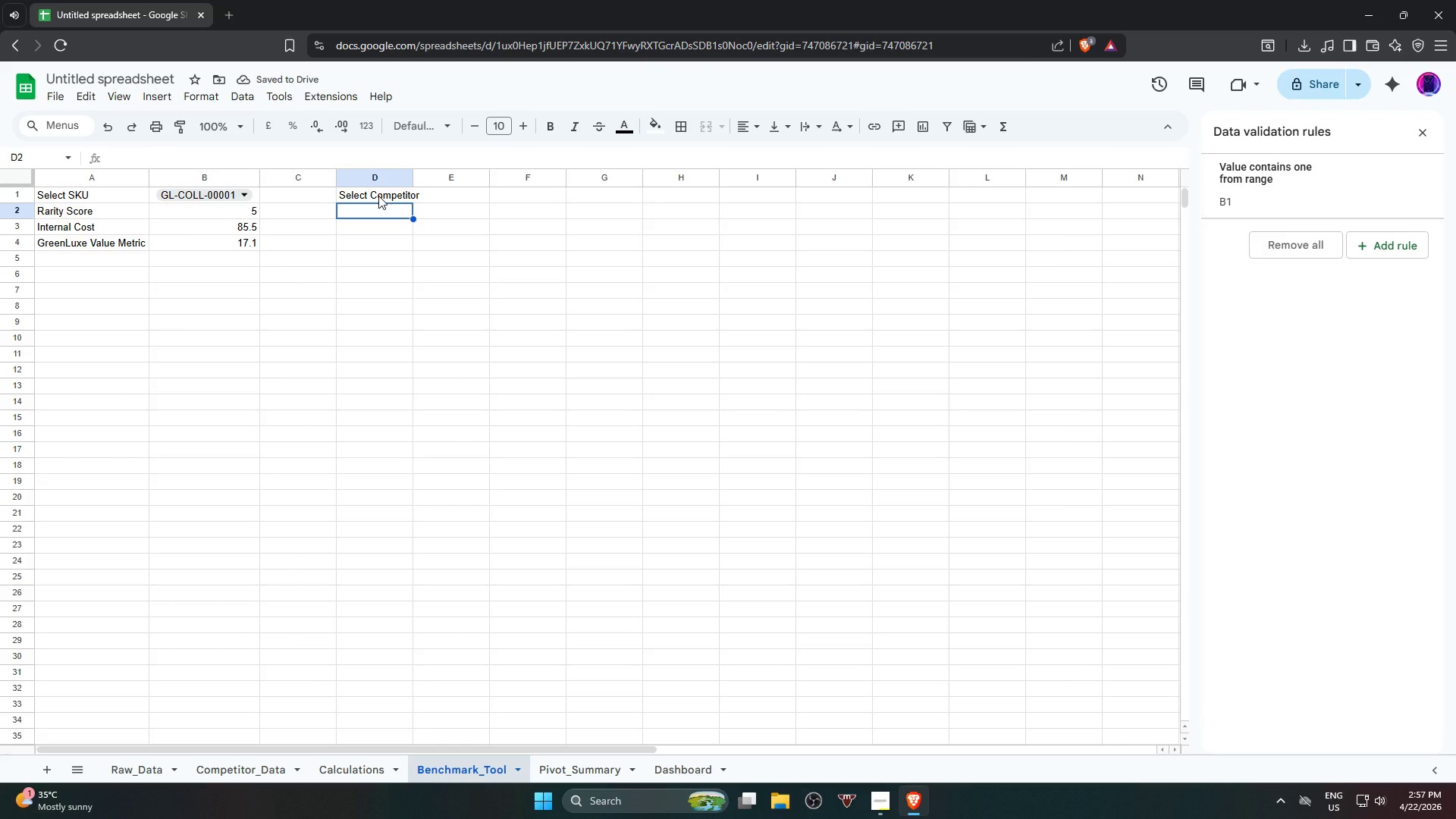 
wait(8.14)
 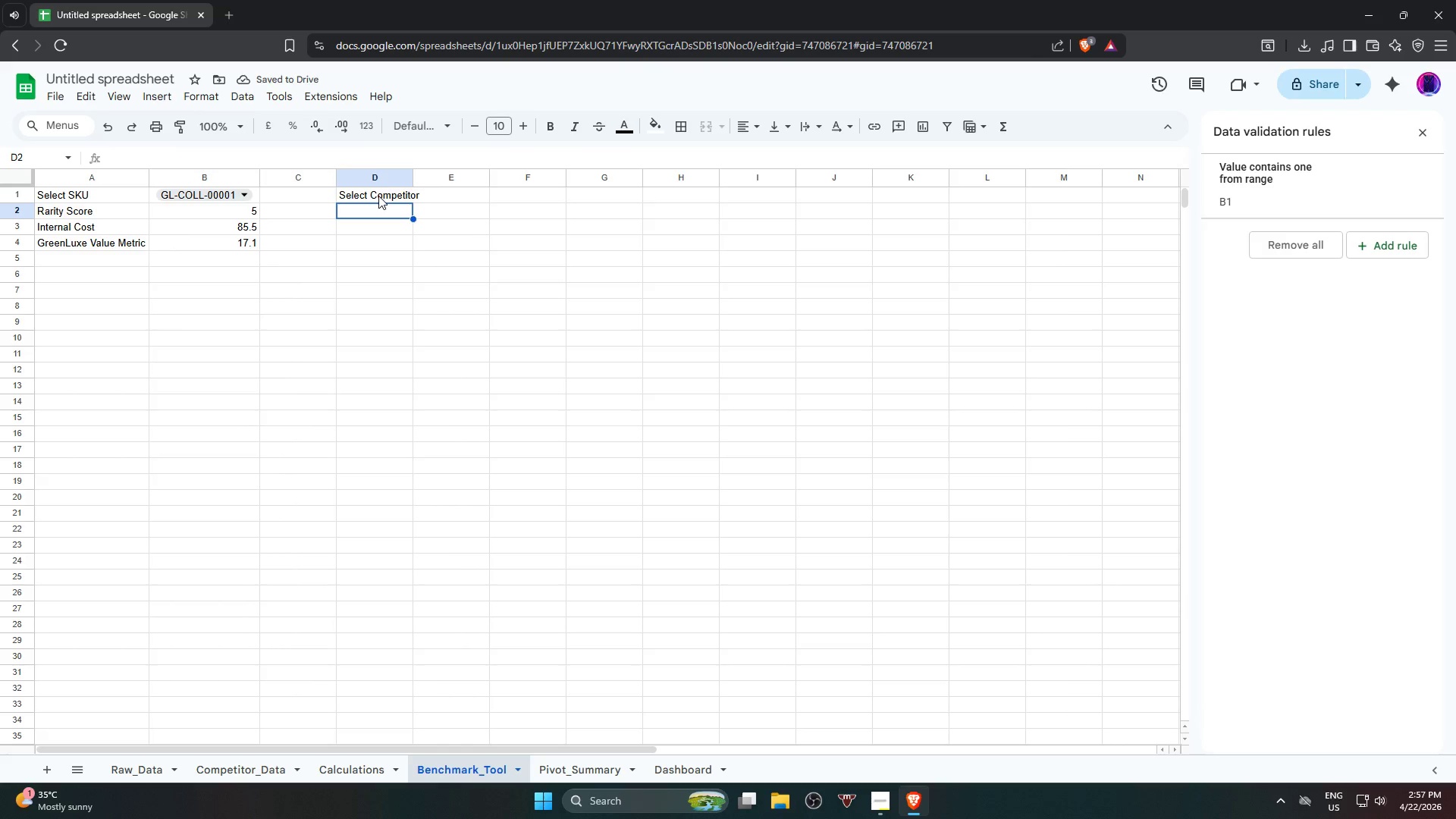 
type(Competitor)
 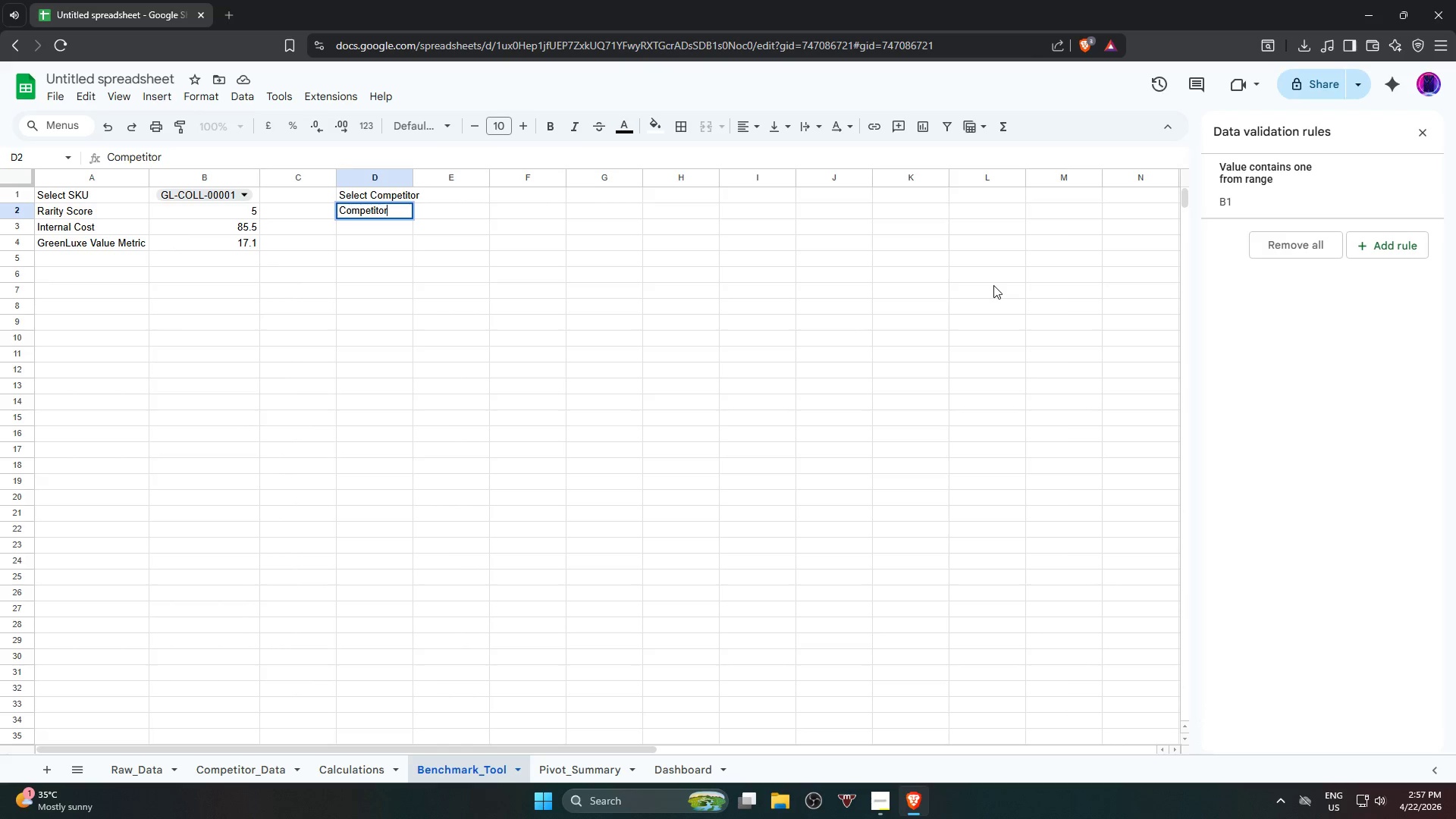 
wait(8.22)
 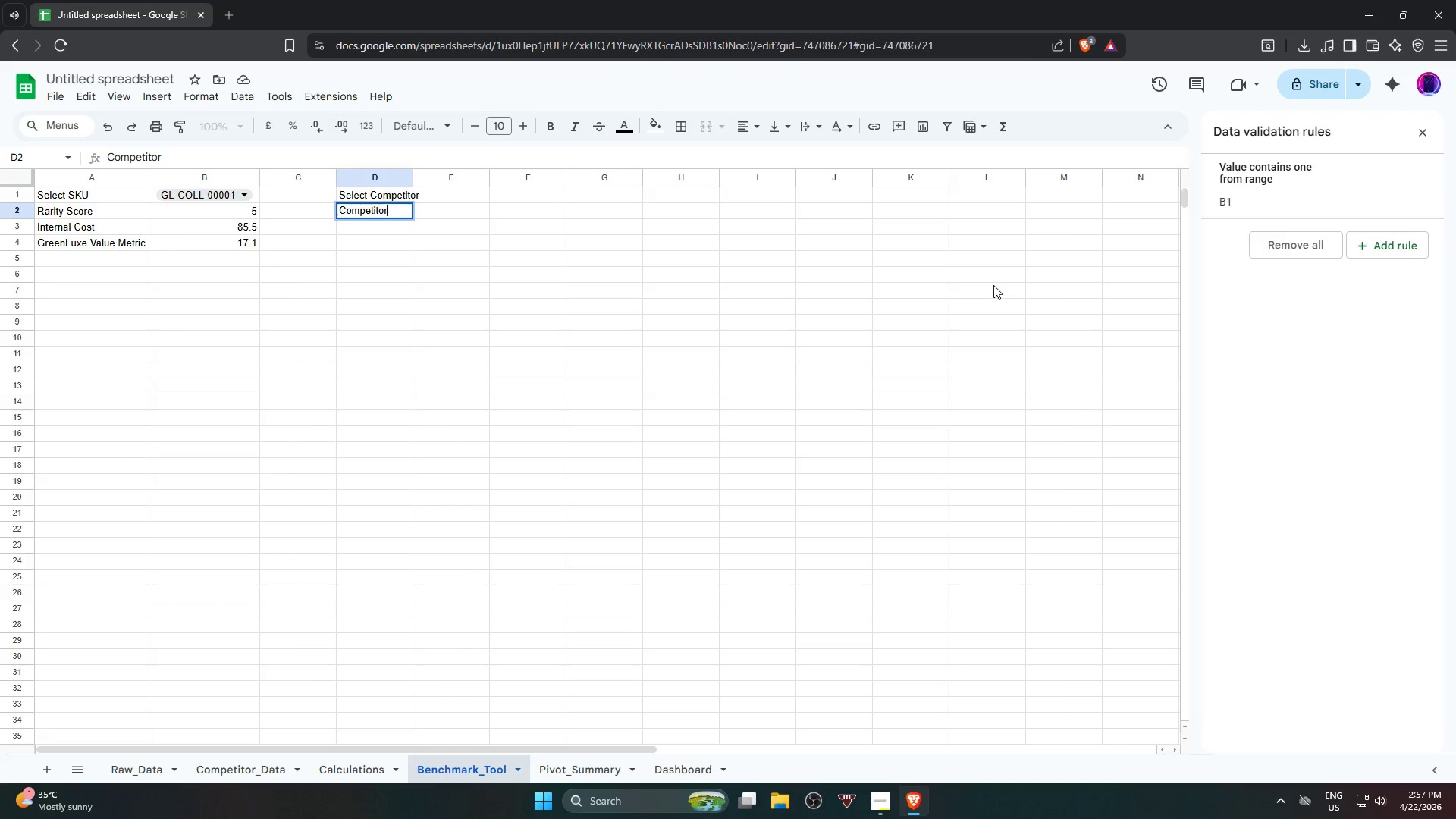 
type( Price)
 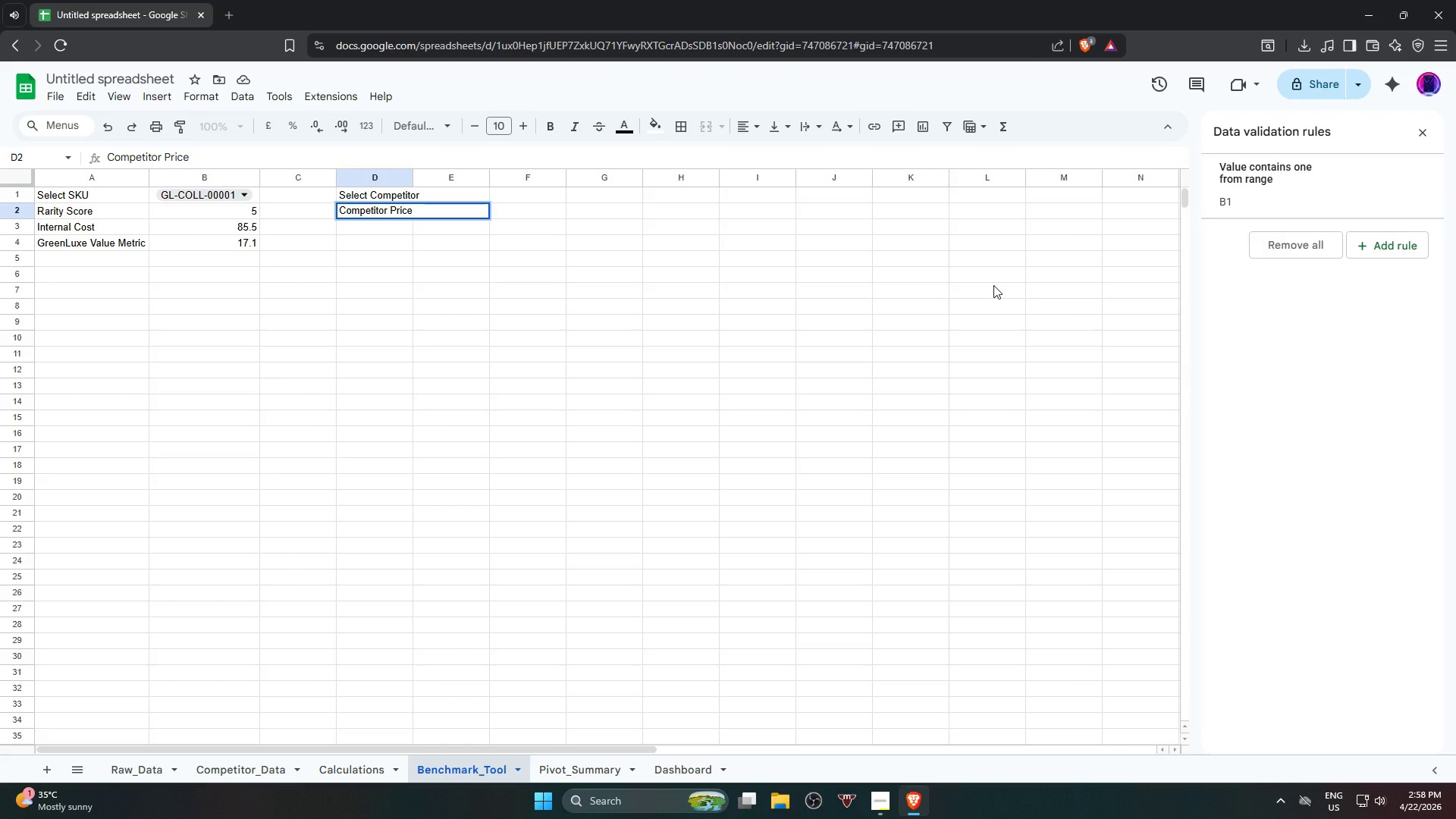 
key(ArrowDown)
 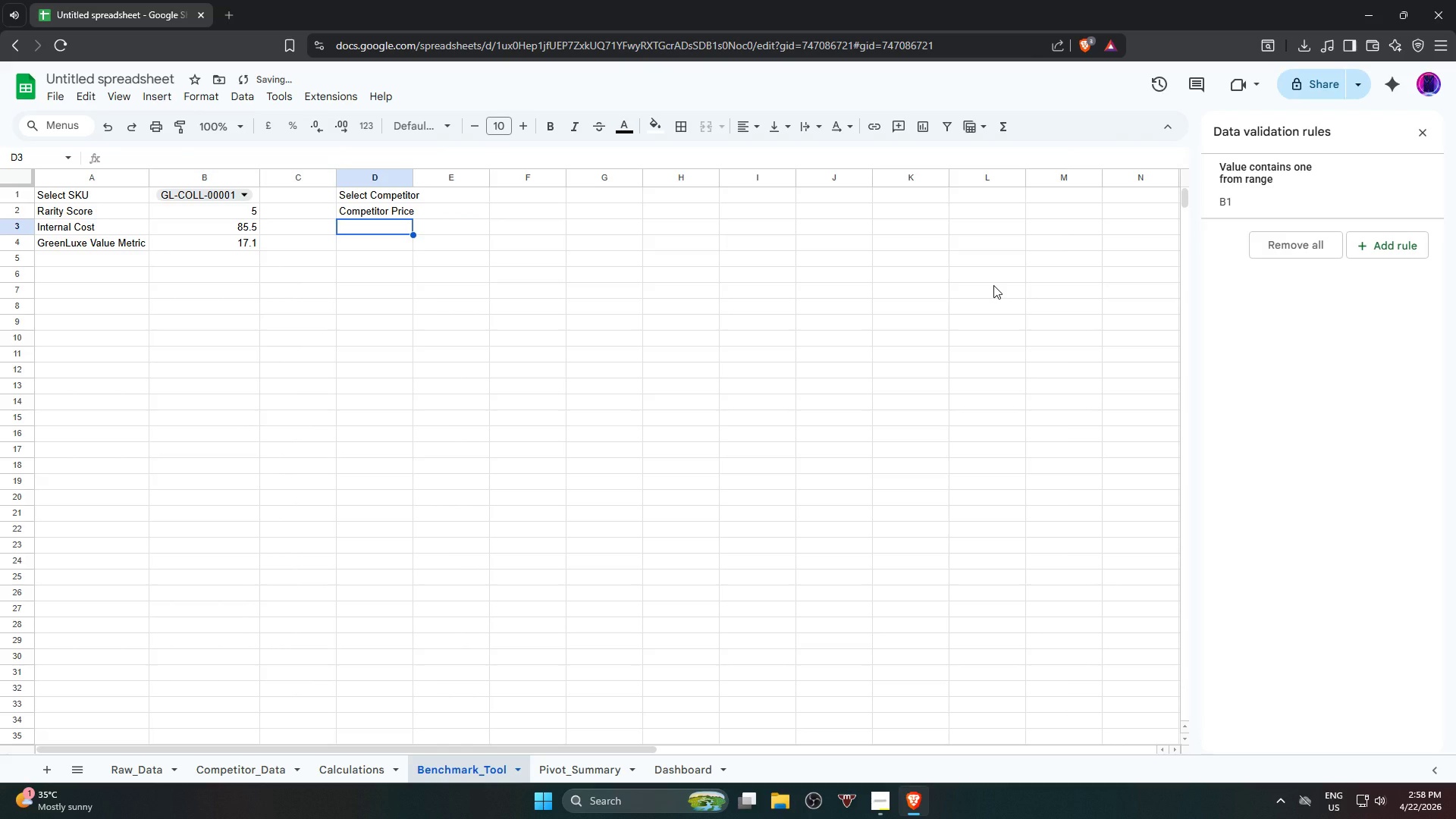 
type(Competitor Value Metric)
 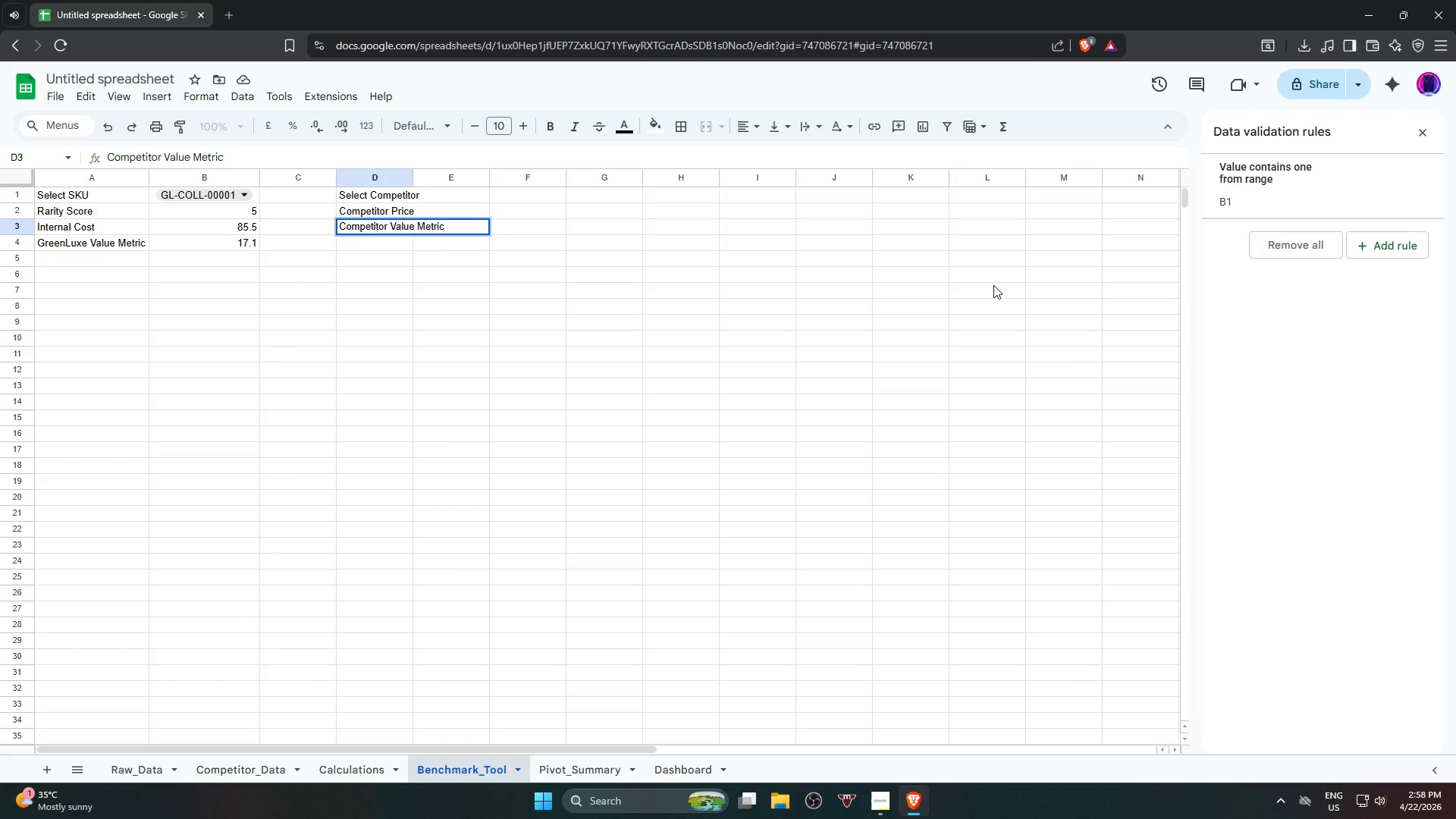 
key(Enter)
 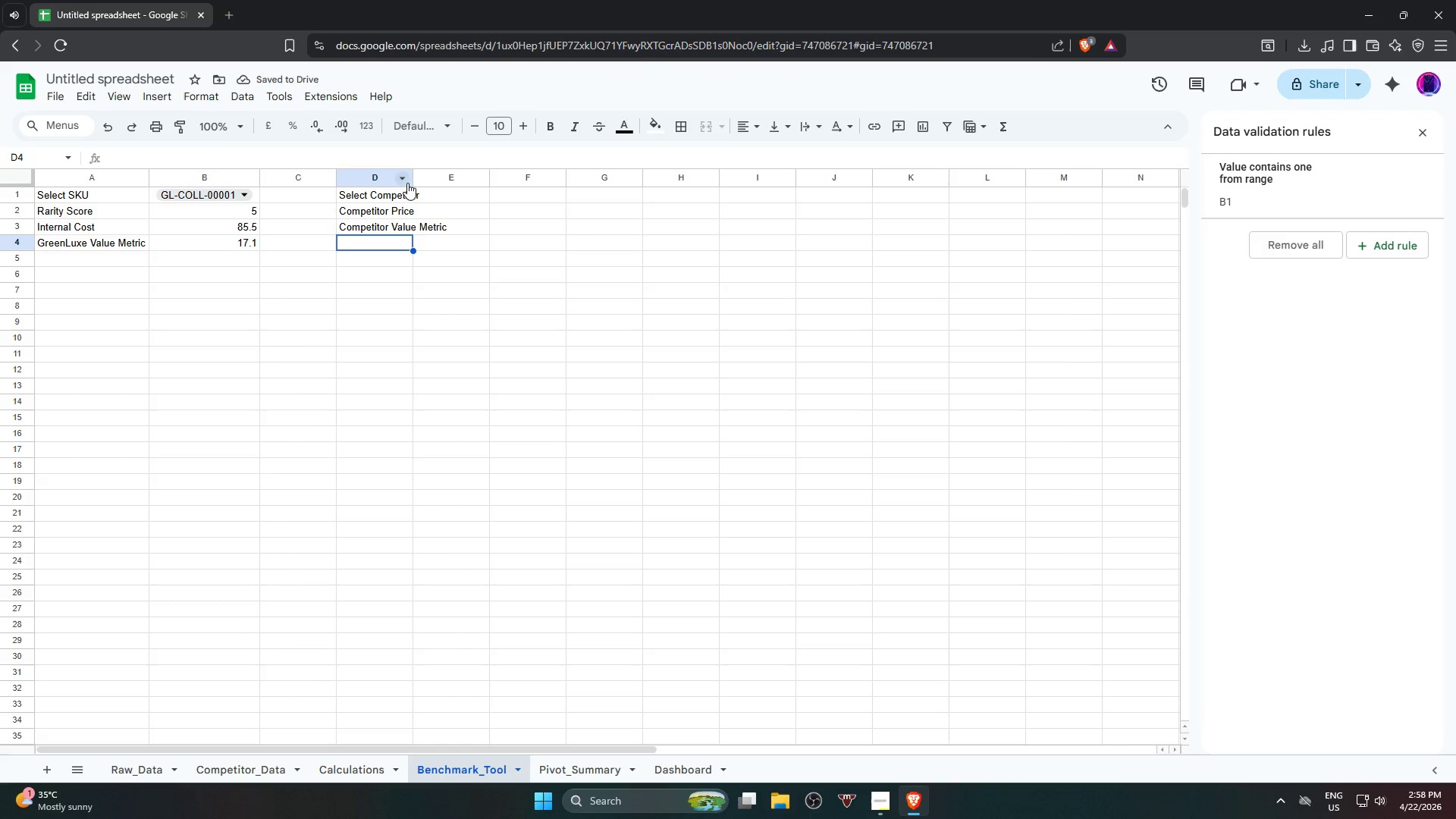 
double_click([413, 179])
 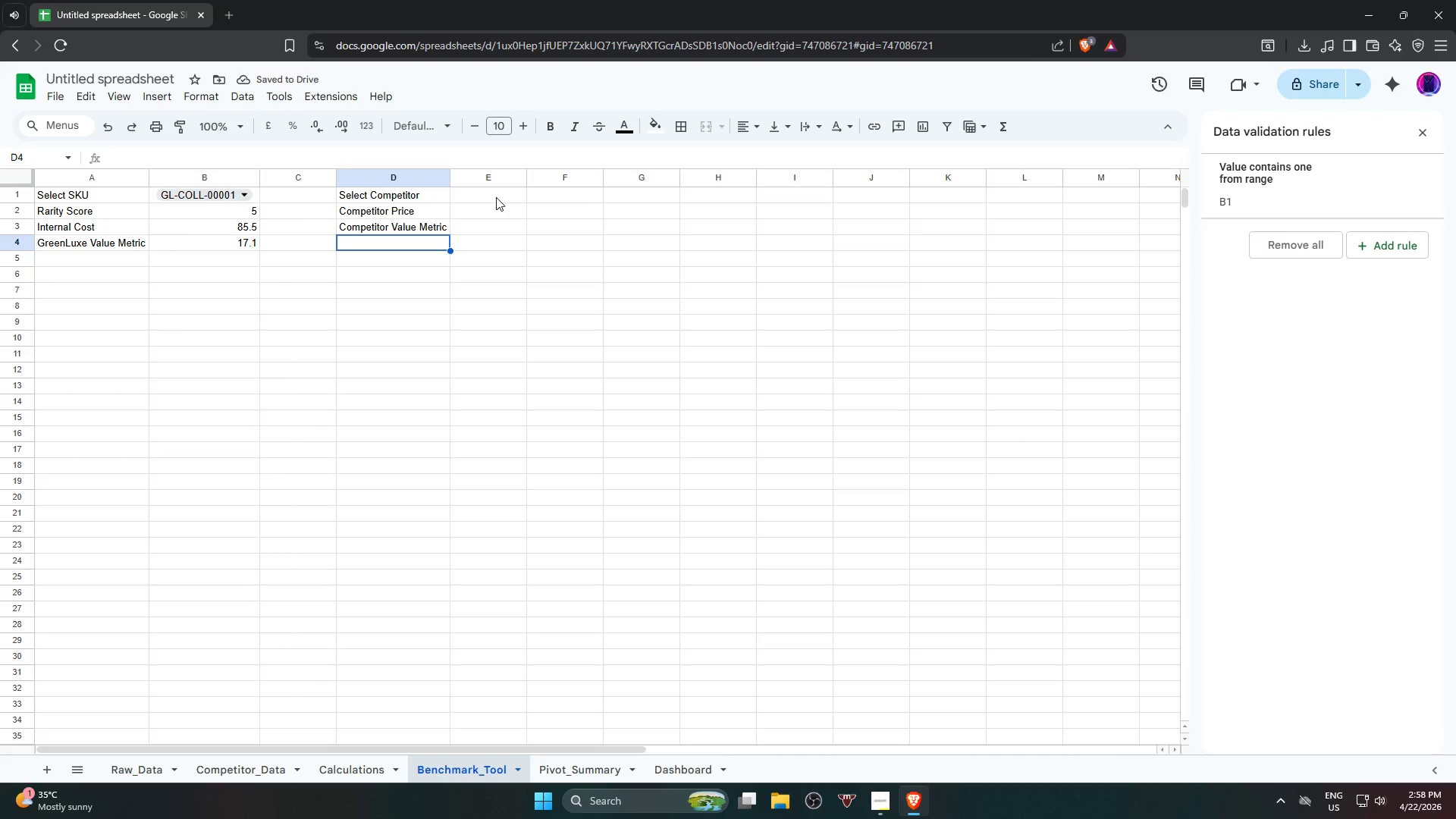 
wait(6.08)
 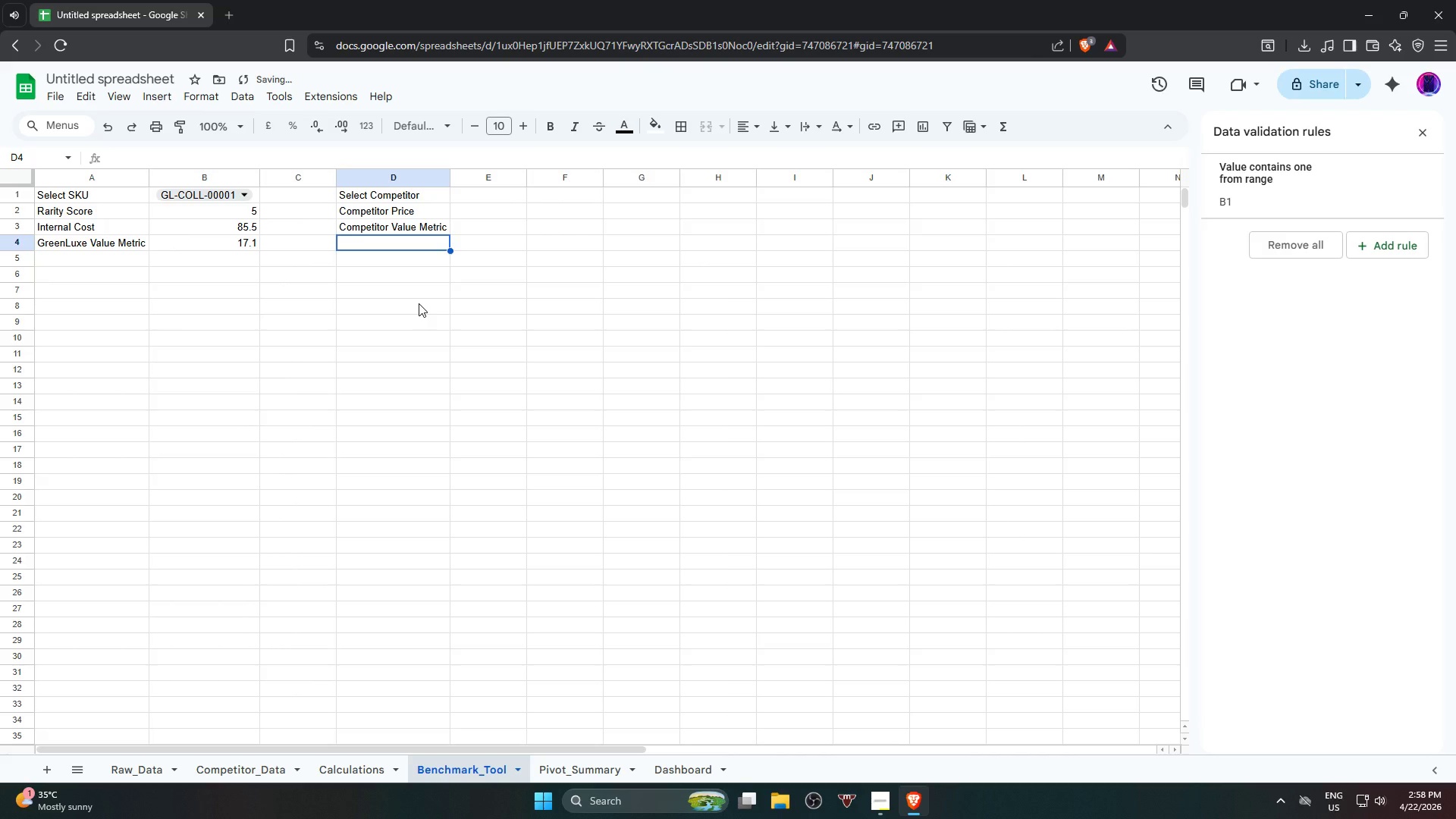 
left_click([496, 197])
 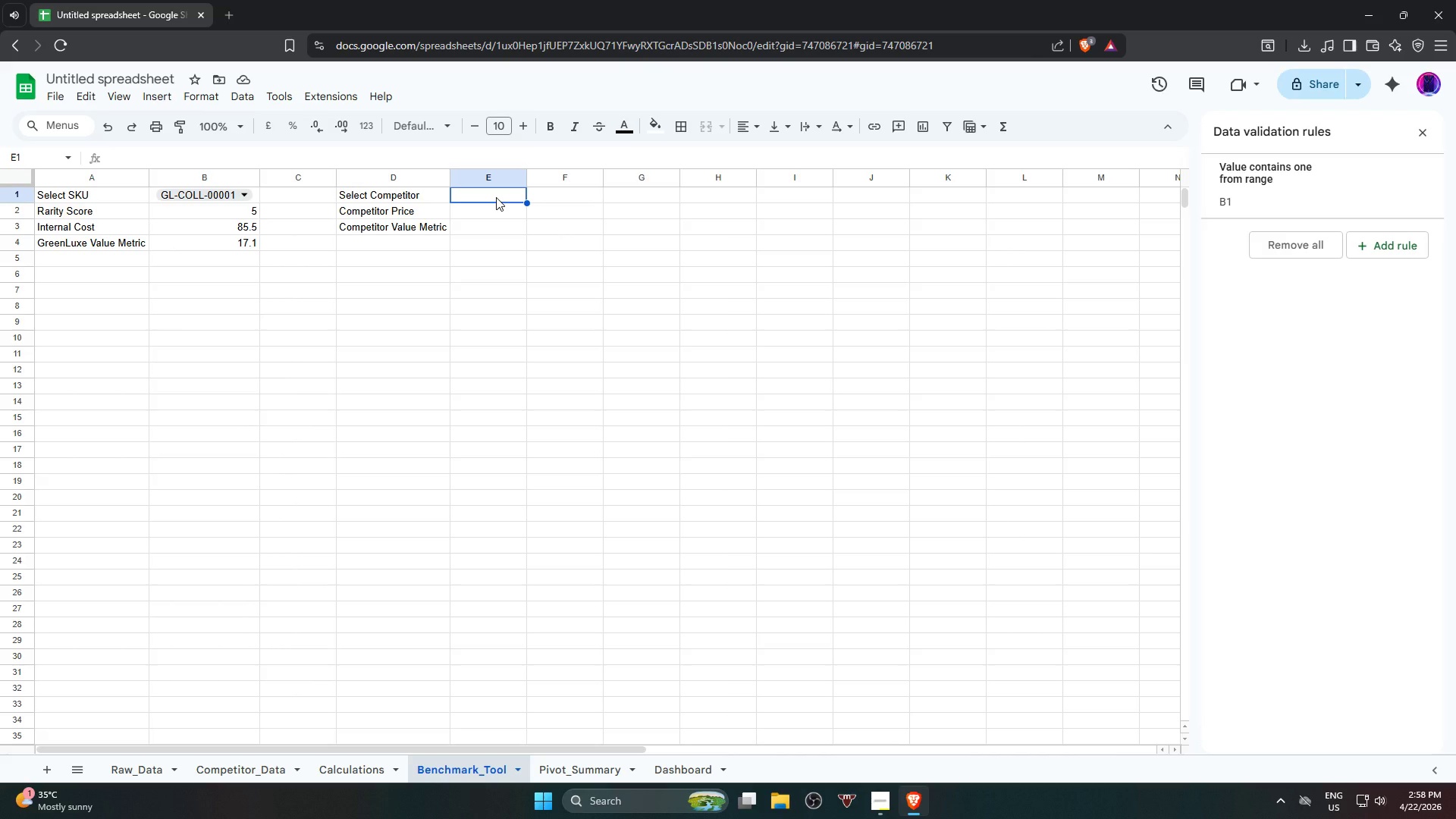 
key(Equal)
 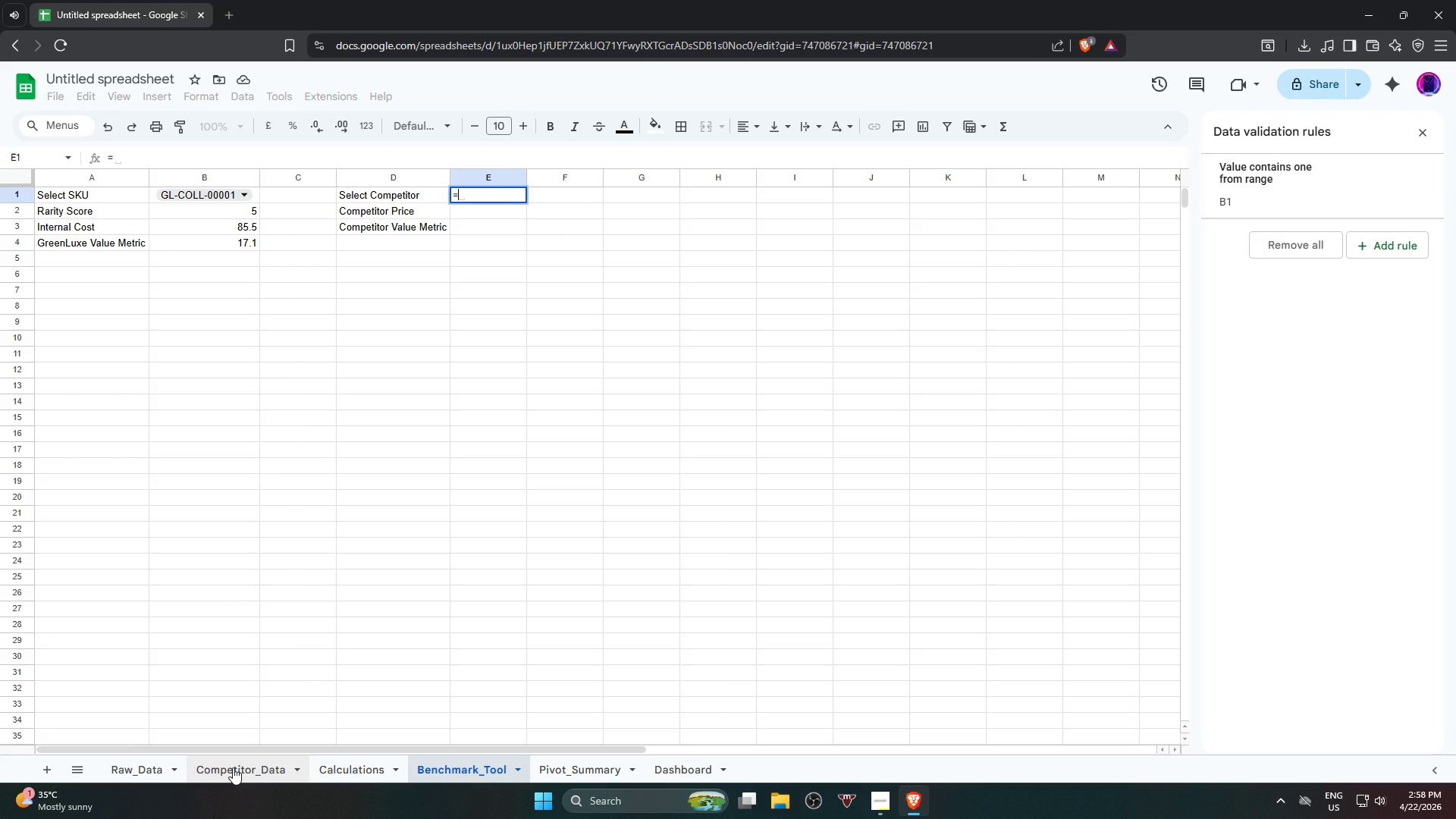 
left_click([233, 767])
 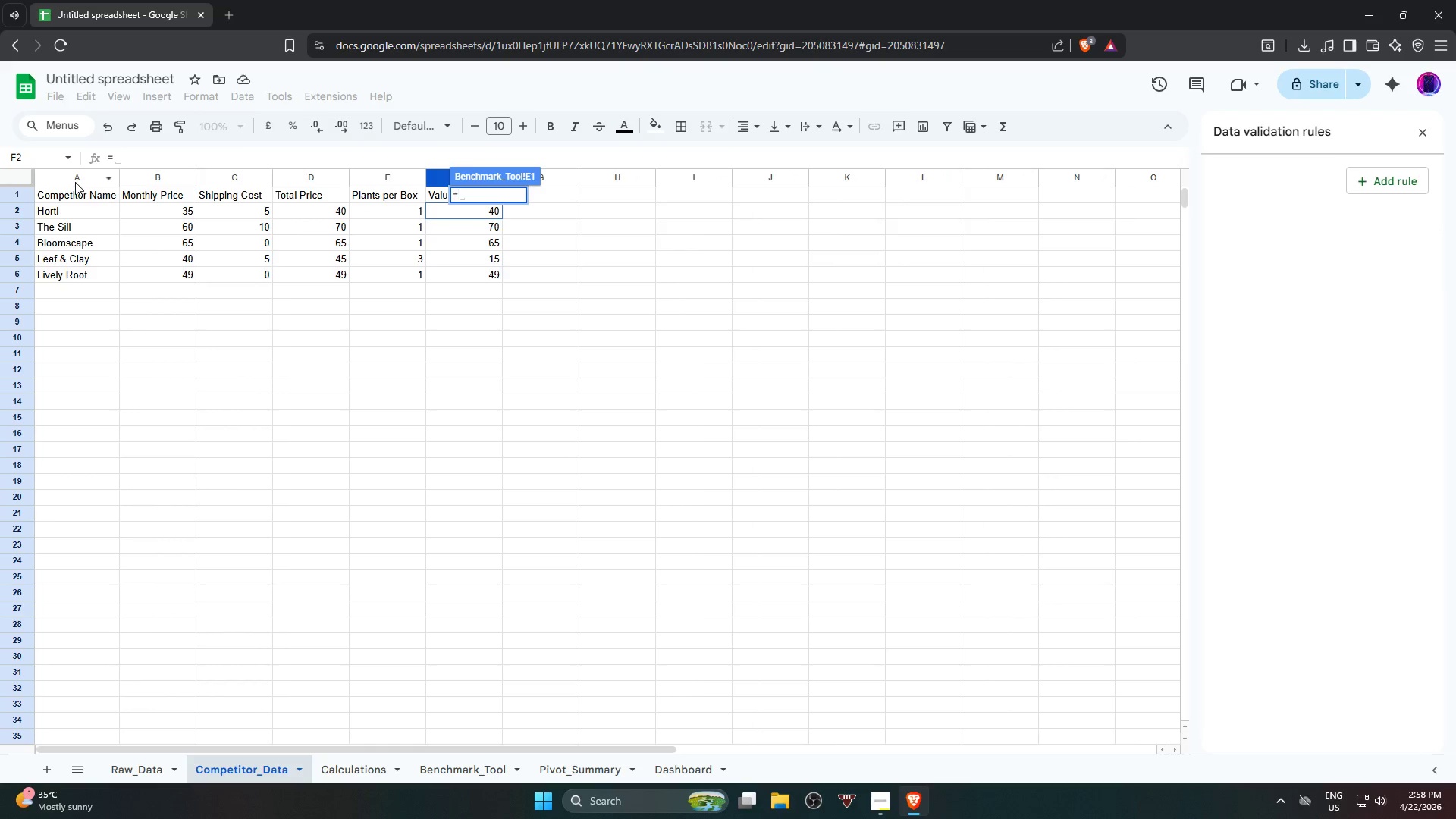 
wait(6.27)
 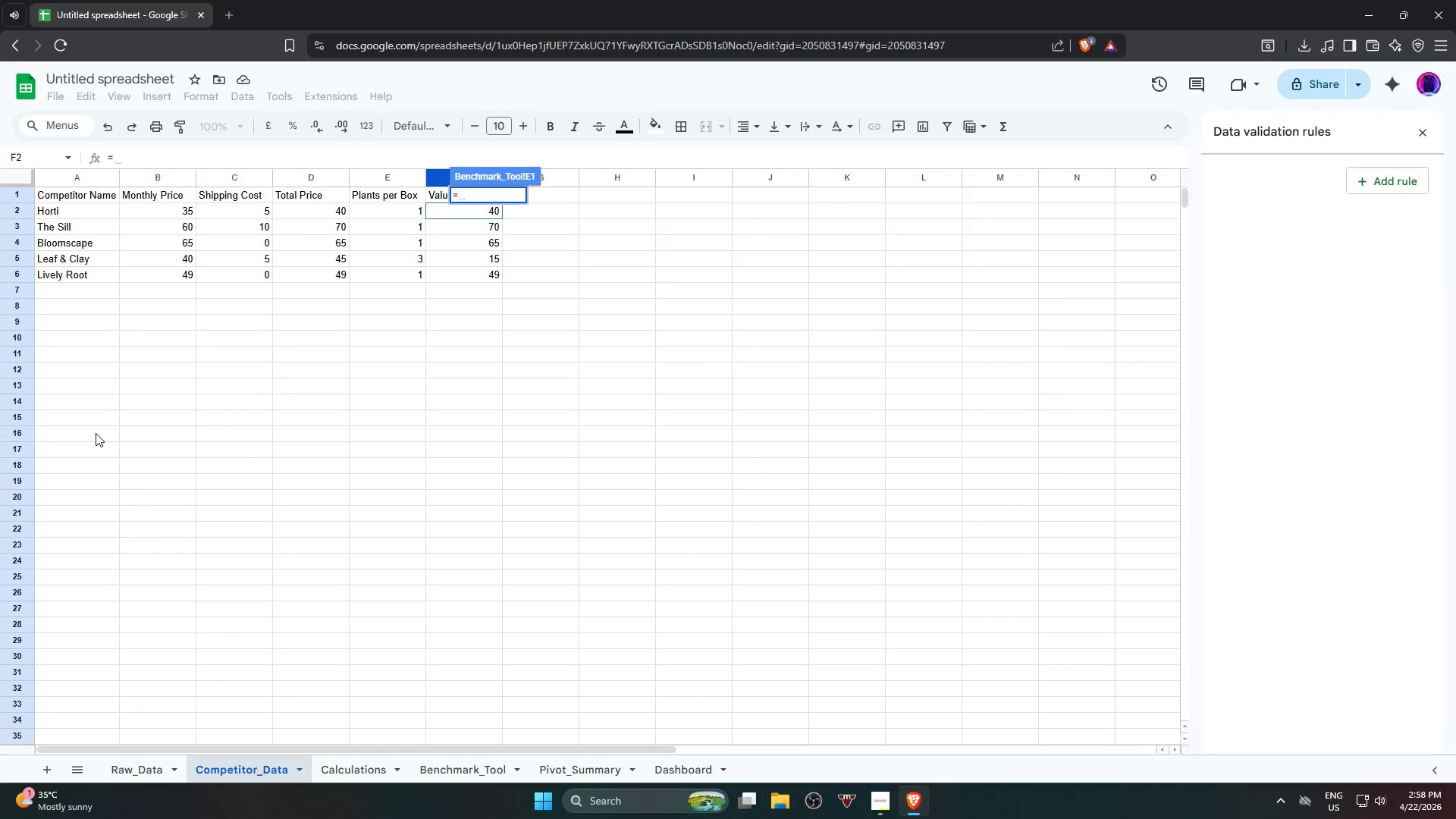 
left_click([206, 156])
 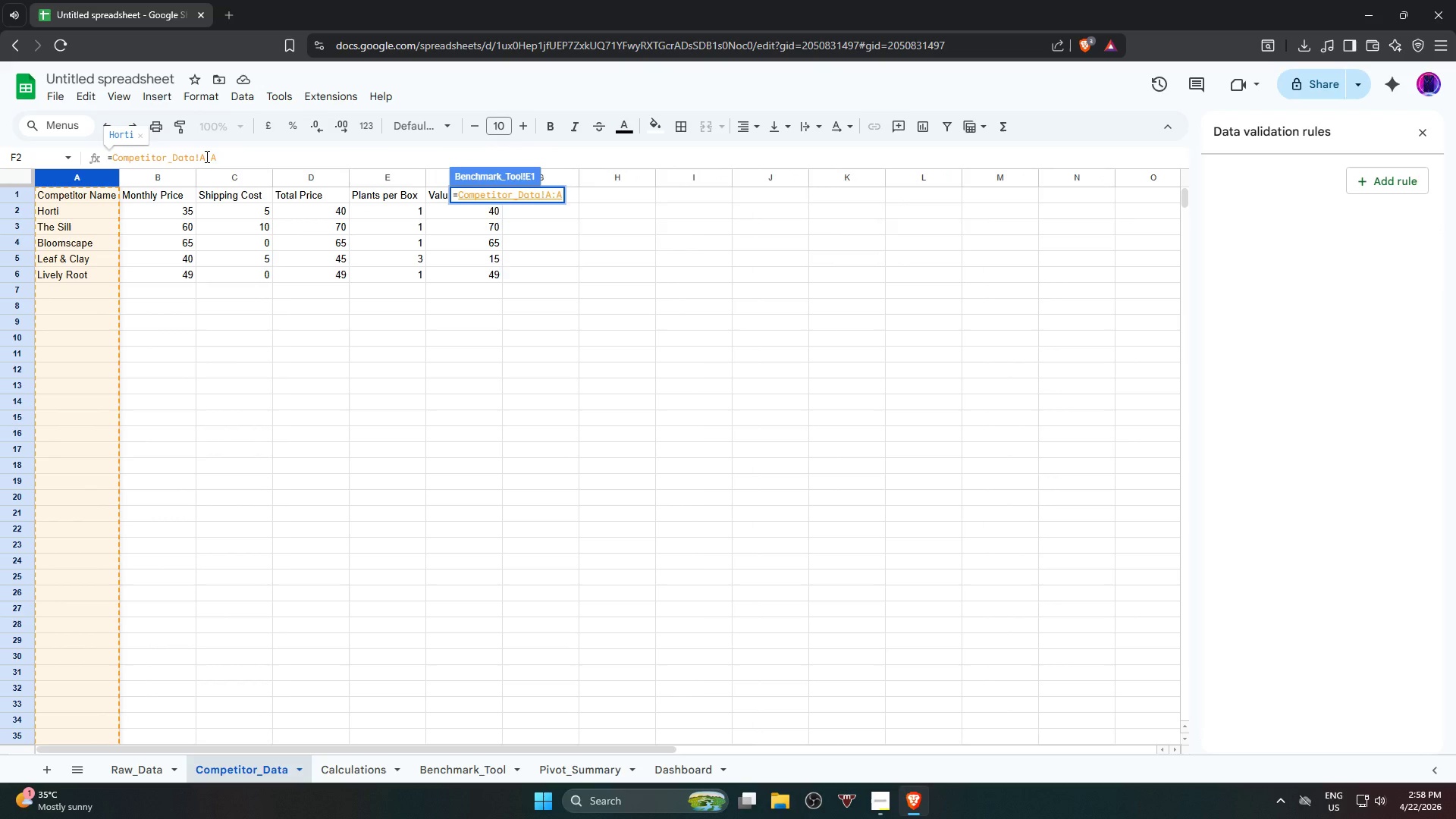 
left_click([206, 156])
 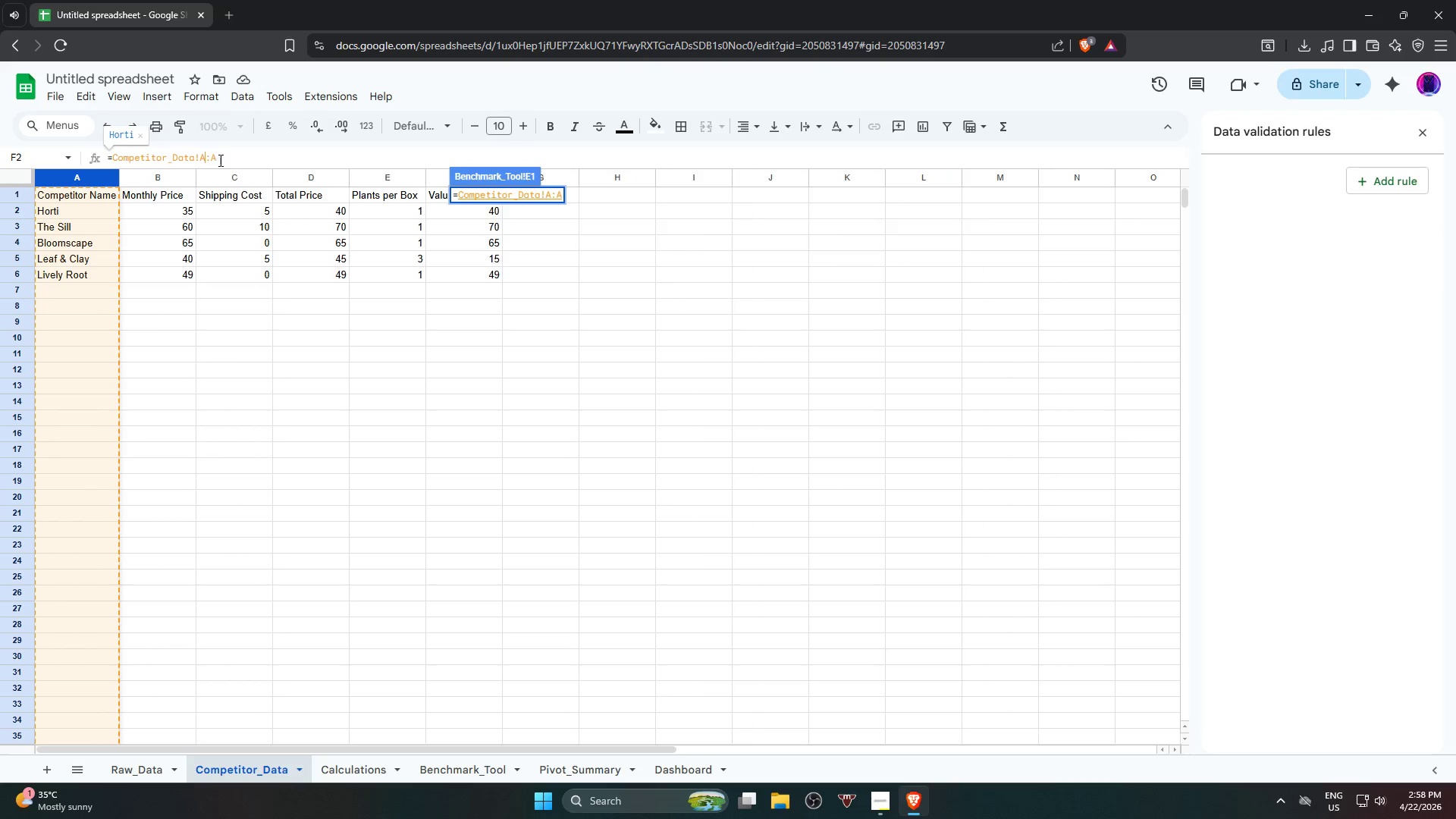 
key(2)
 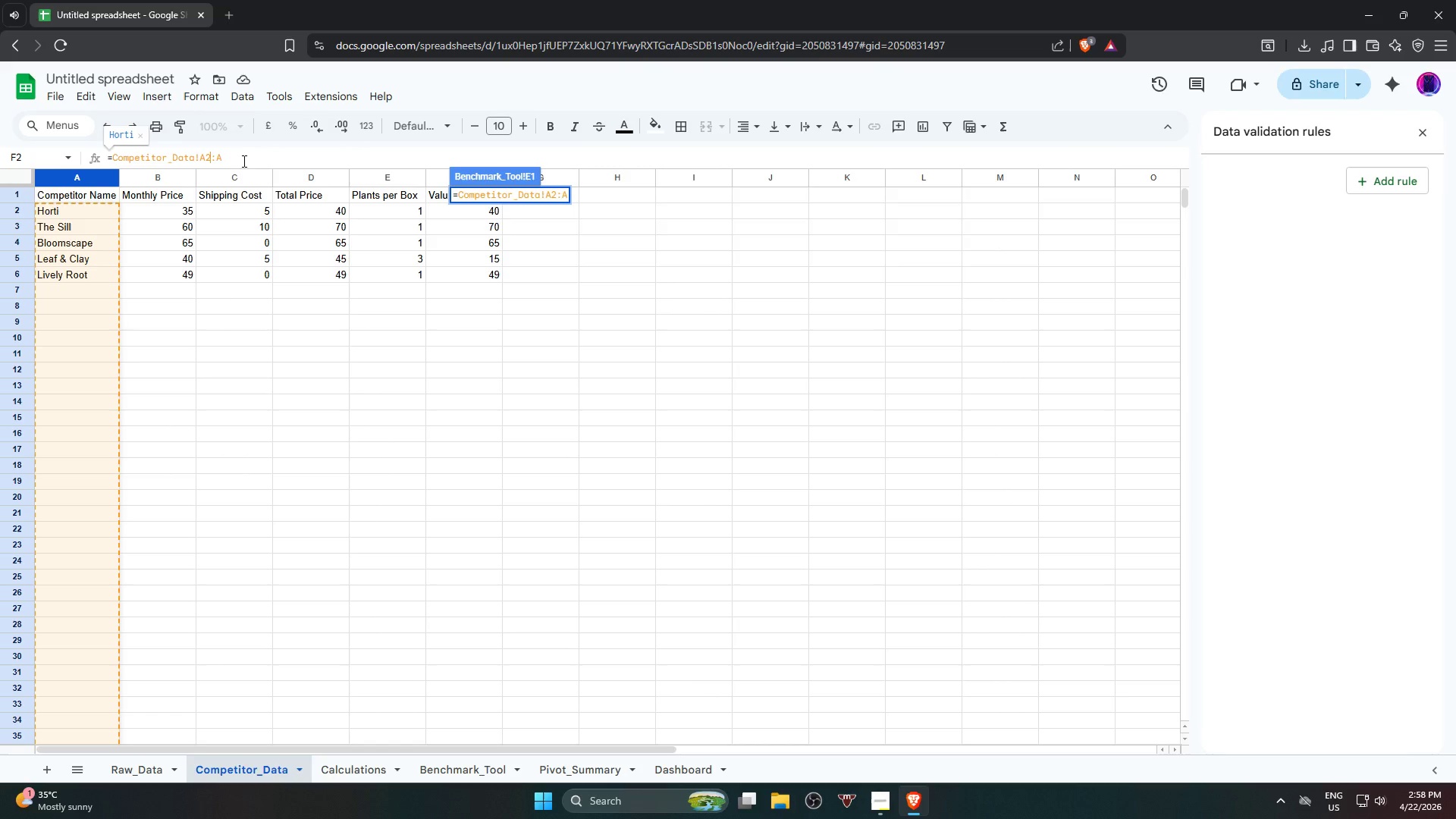 
key(NumpadEnter)
 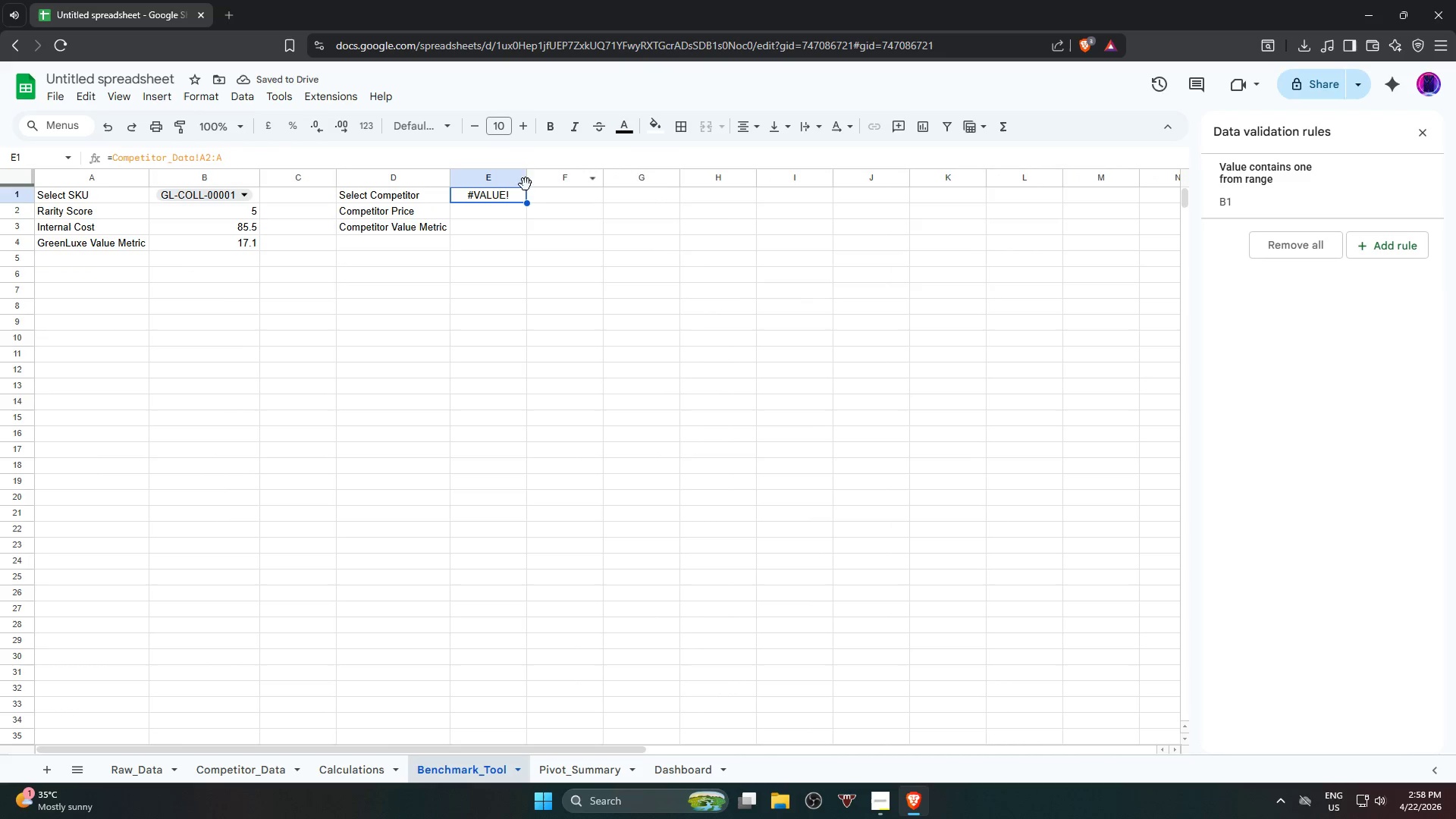 
left_click([491, 197])
 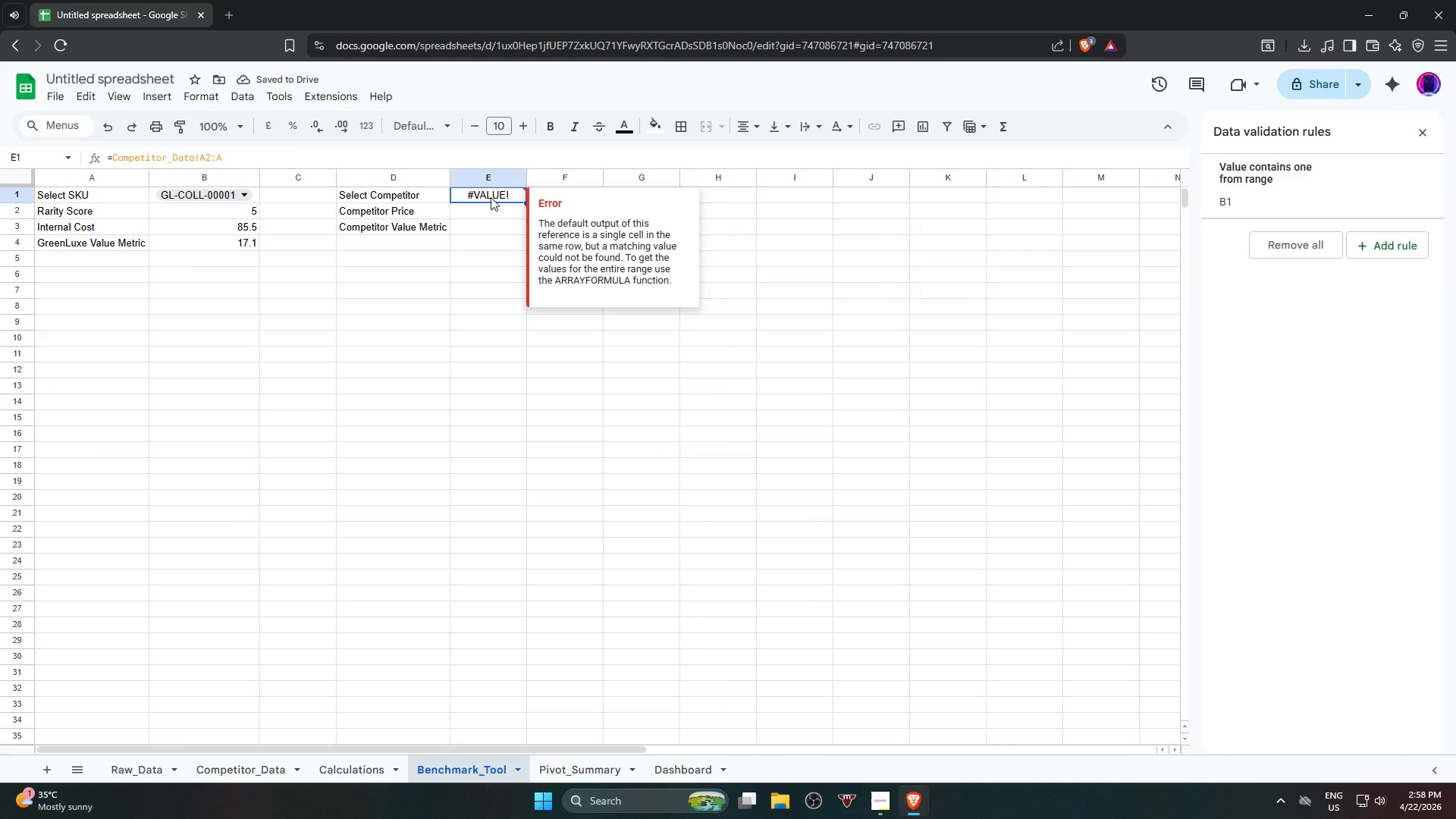 
key(Delete)
 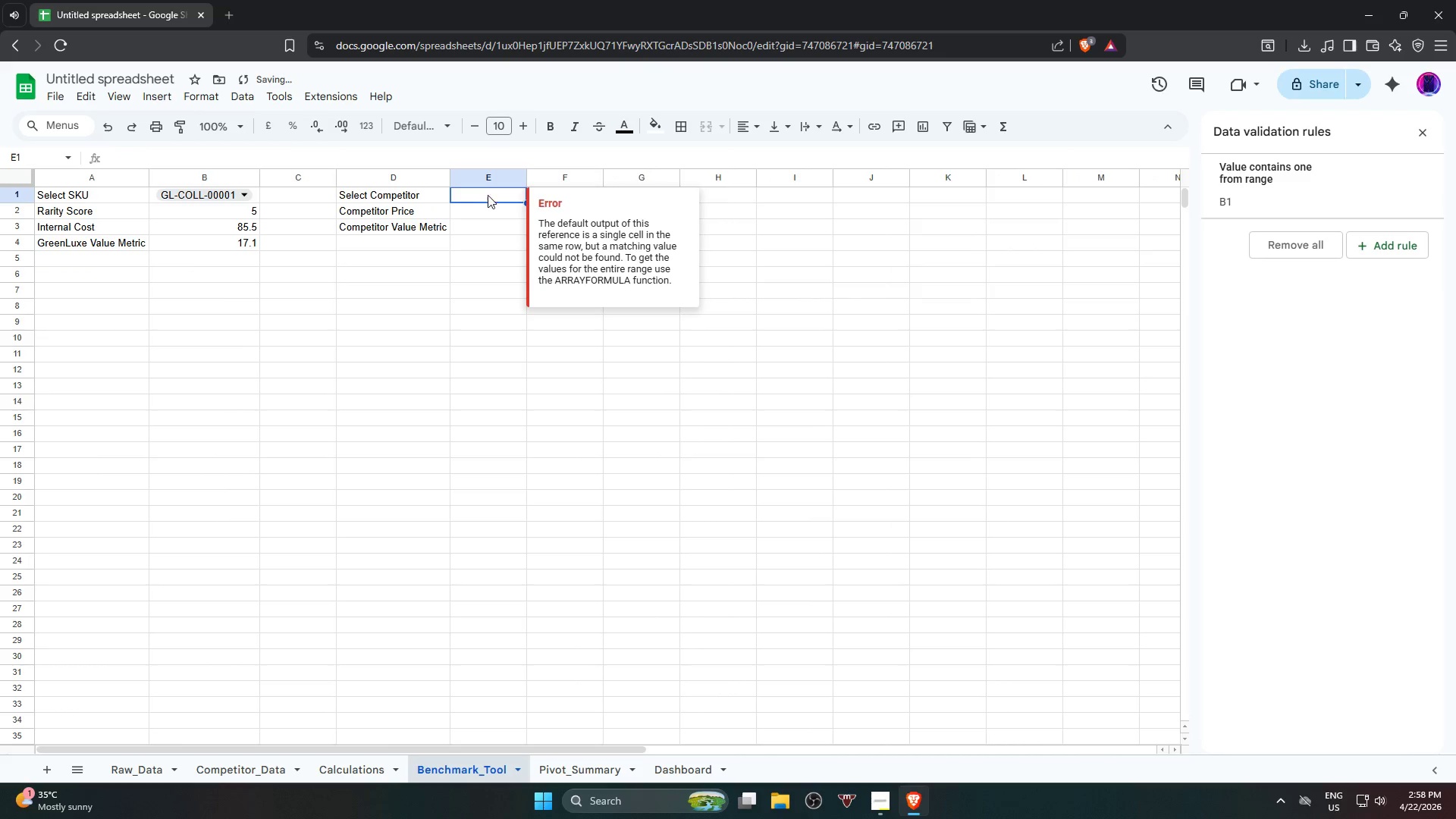 
left_click([484, 193])
 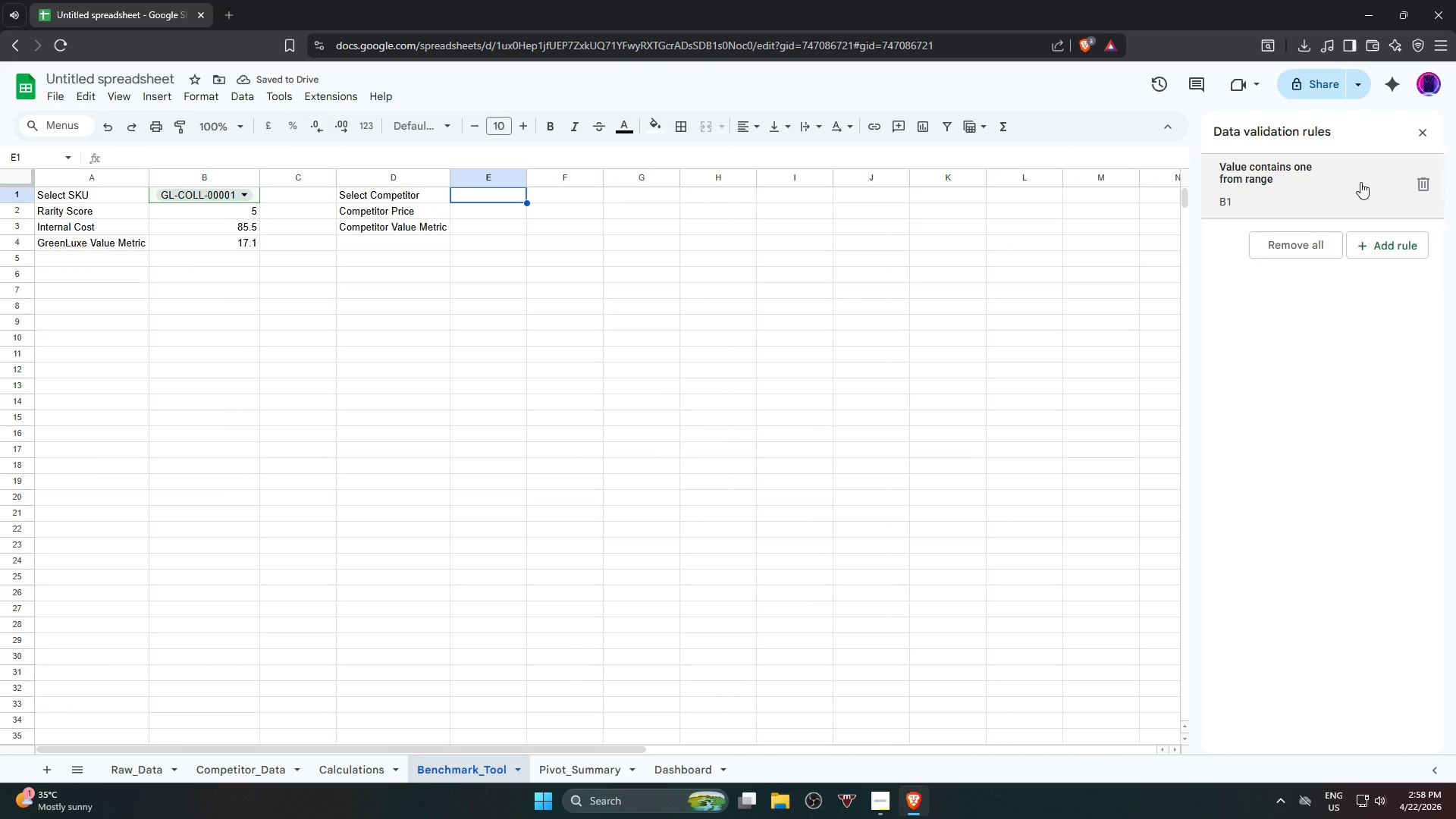 
left_click([1392, 244])
 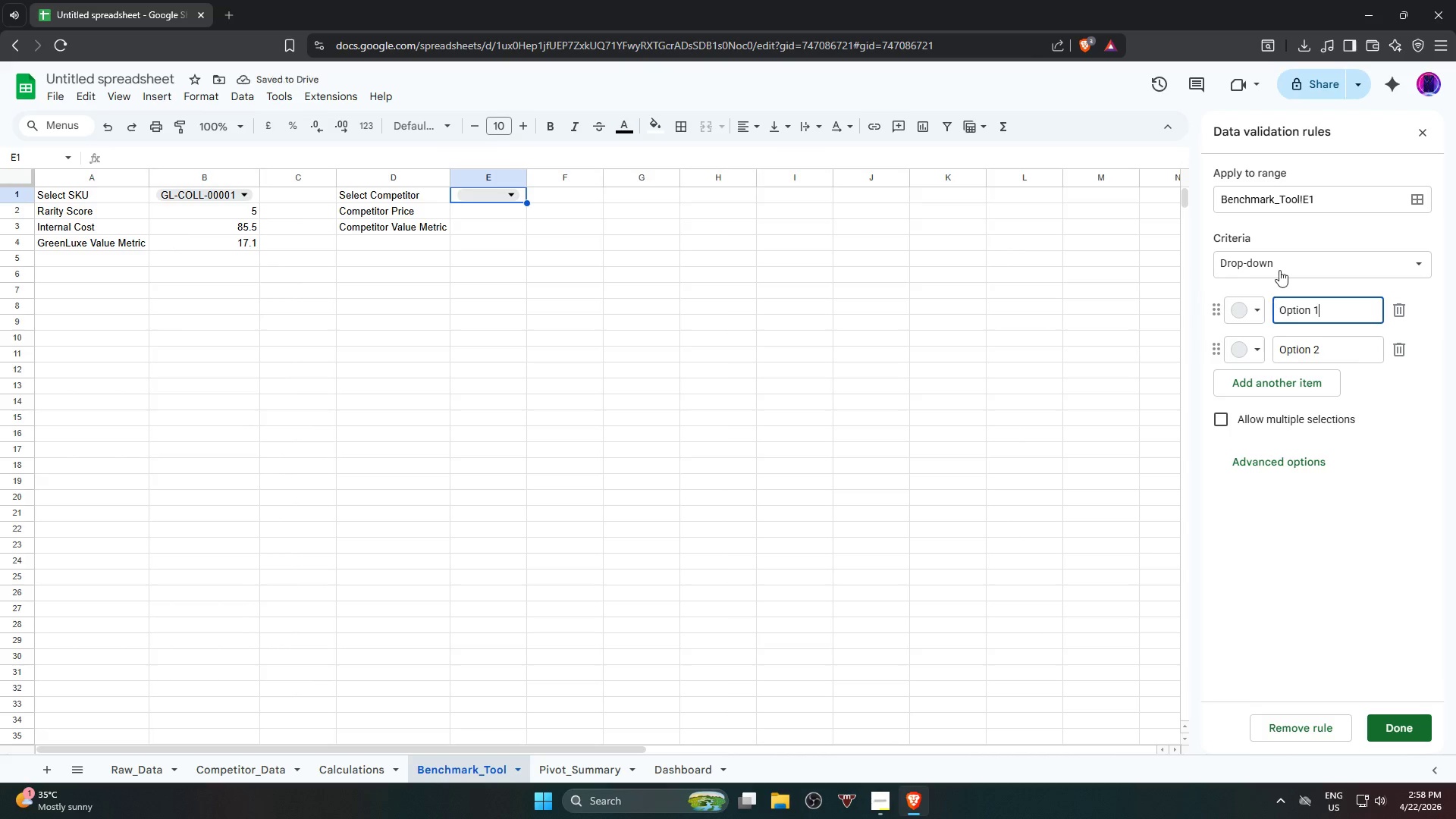 
left_click([1307, 262])
 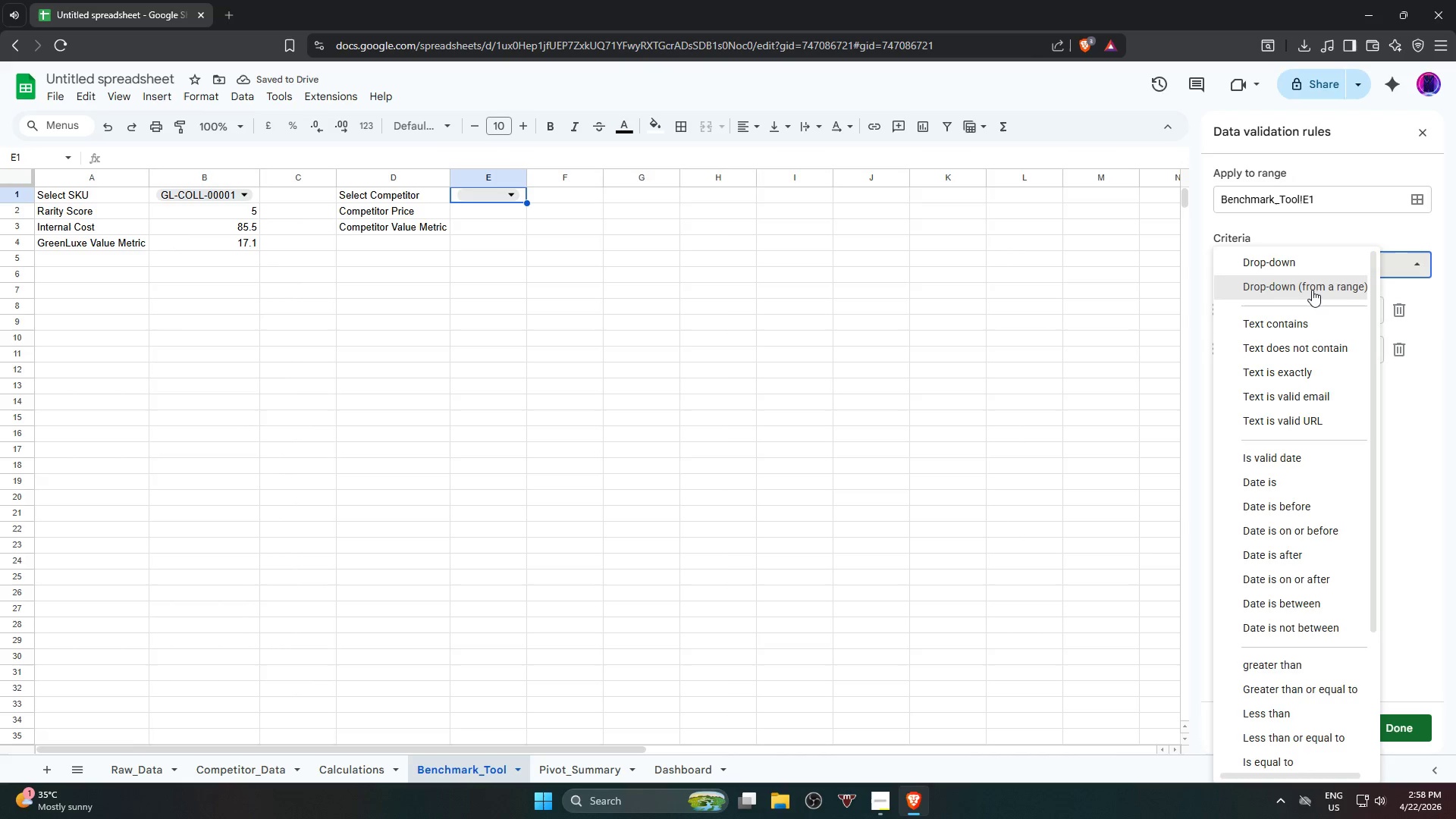 
left_click([1312, 290])
 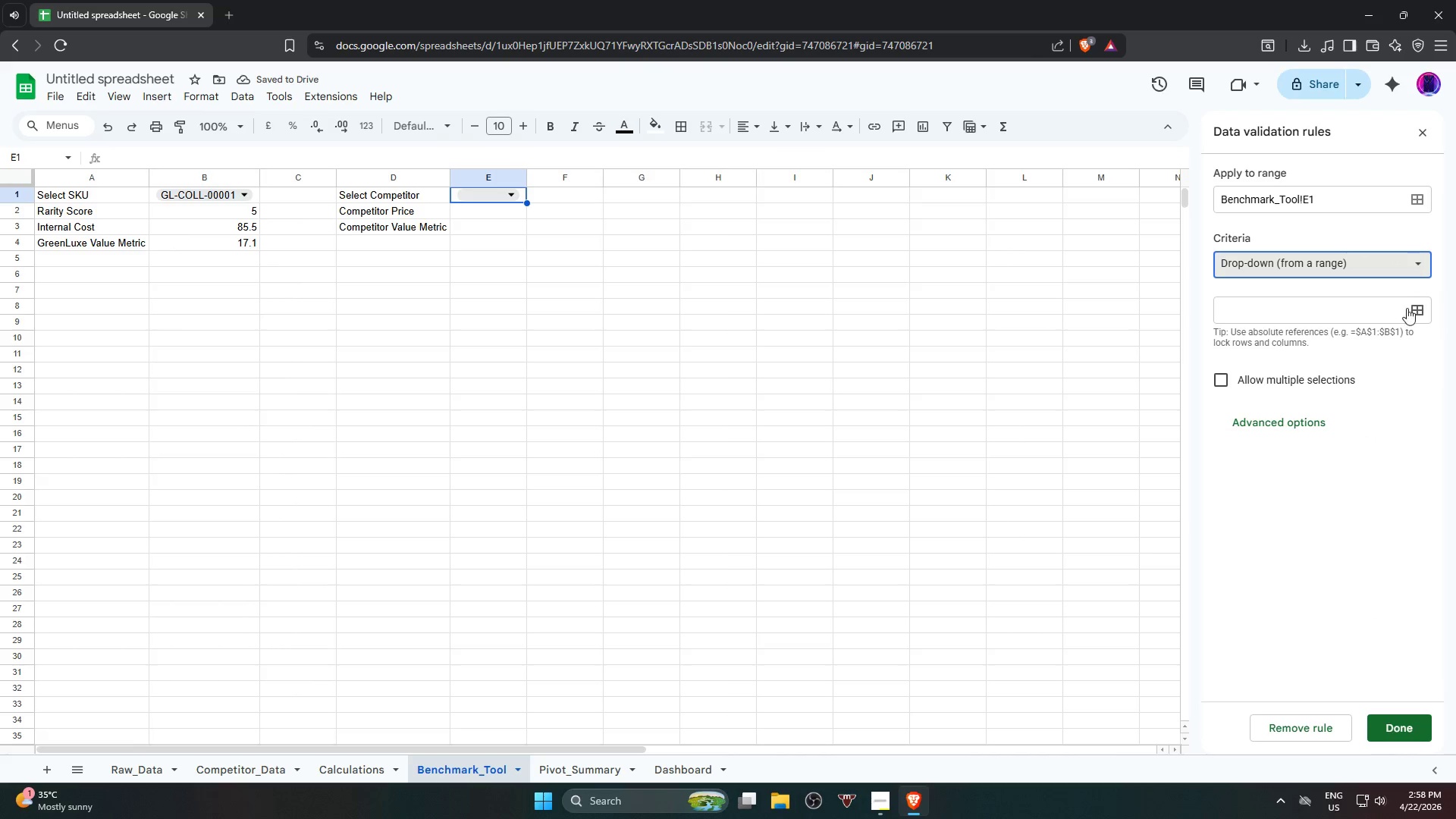 
left_click([1354, 310])
 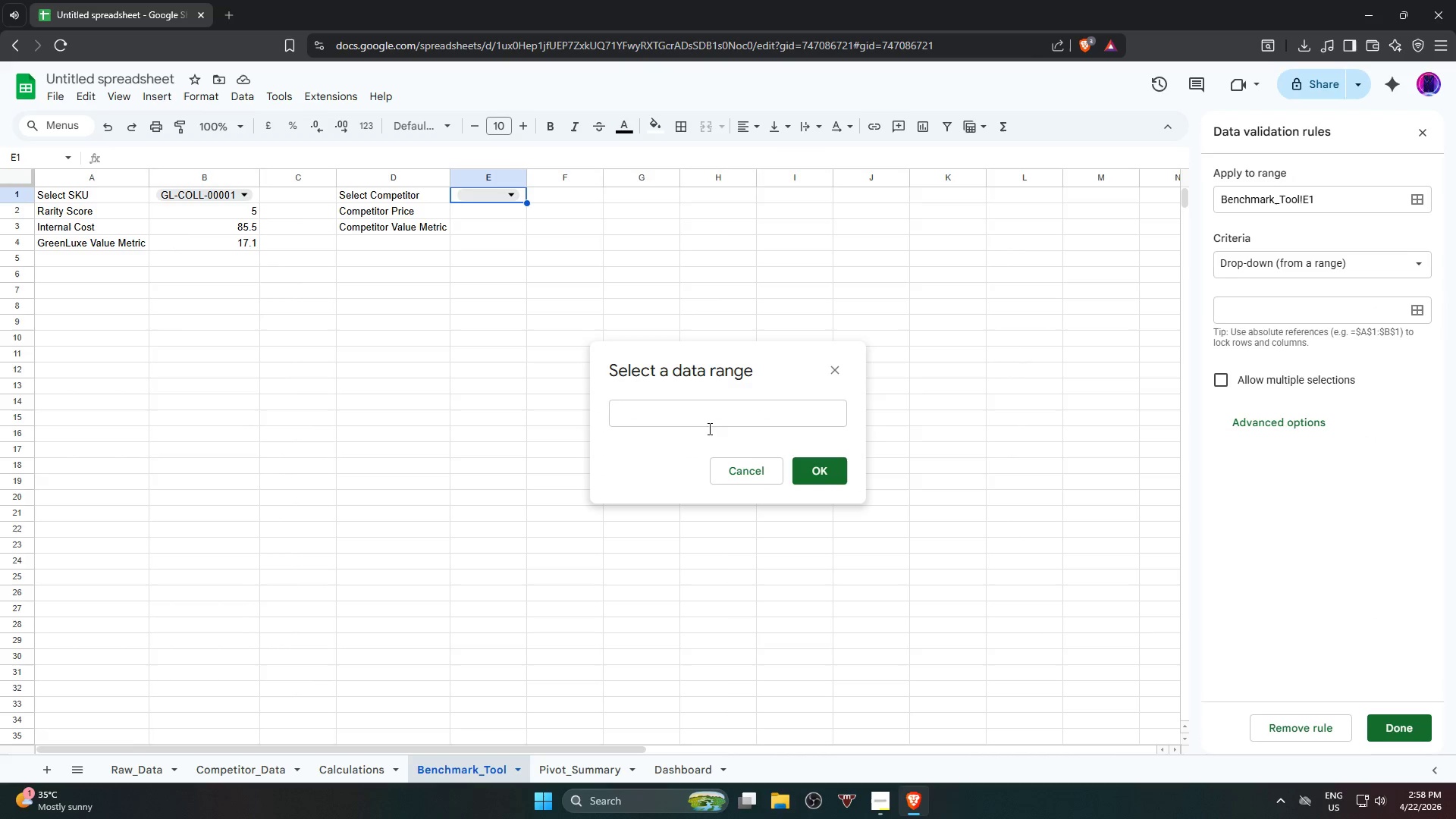 
left_click([762, 413])
 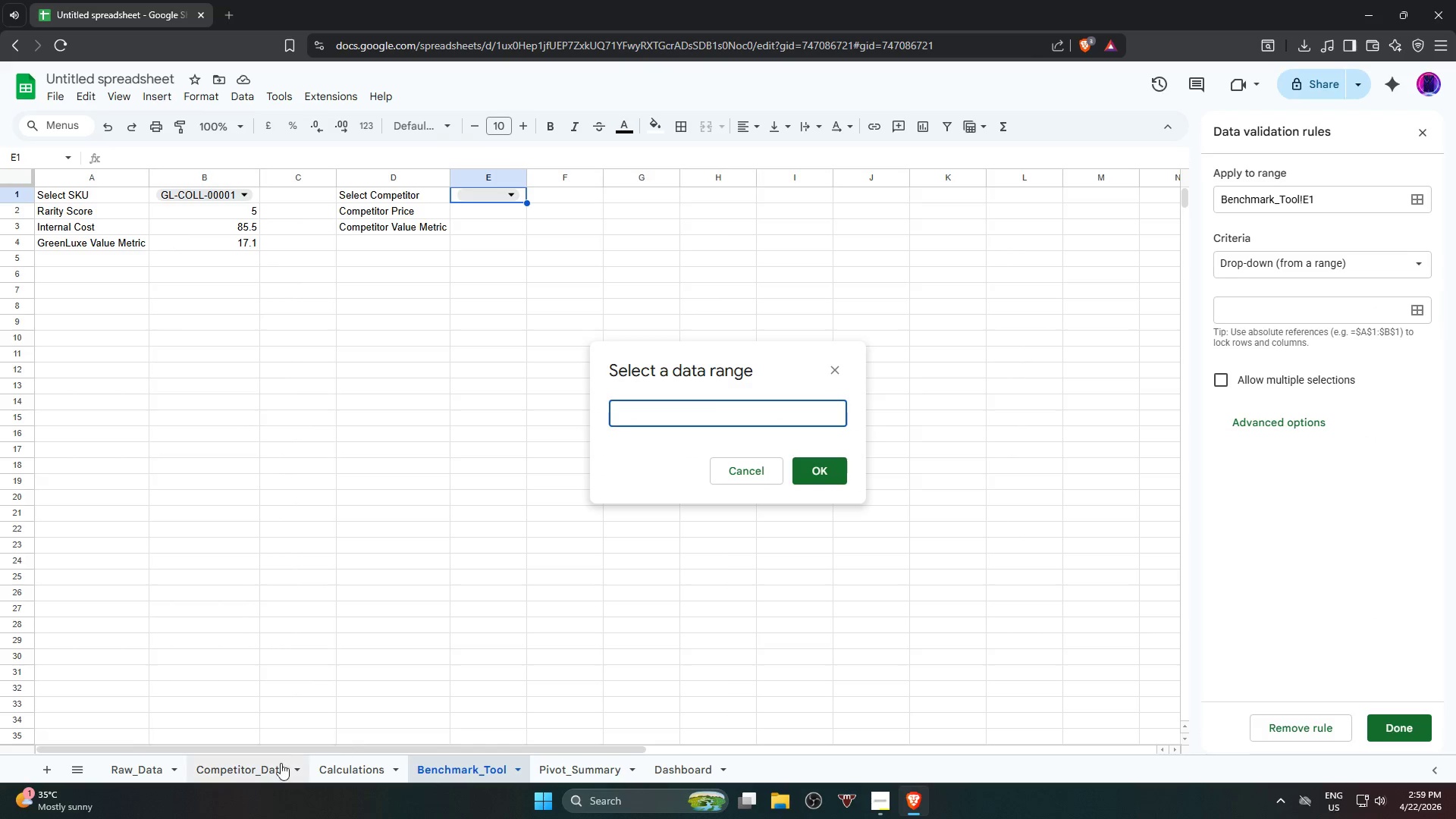 
left_click([231, 766])
 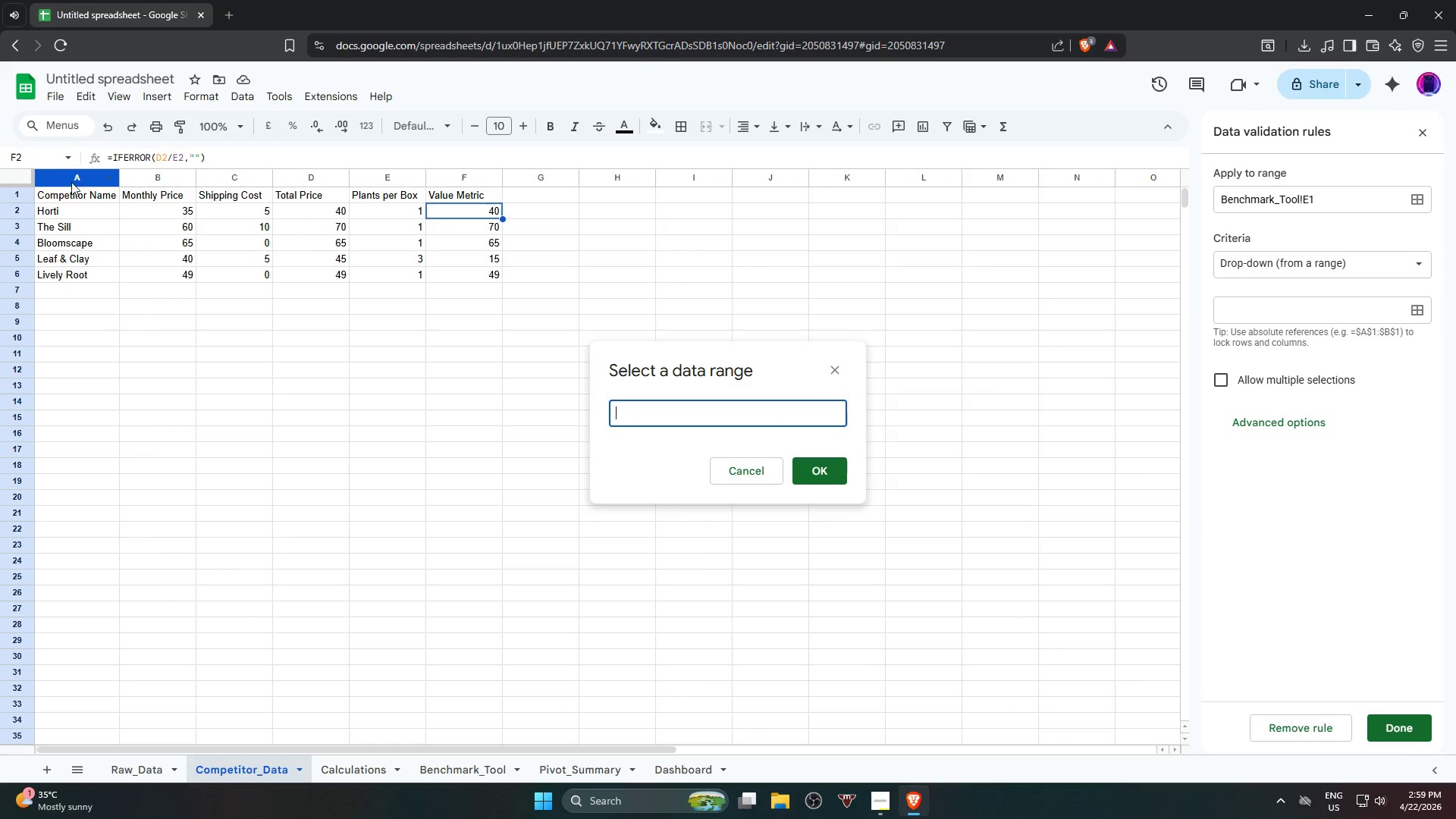 
left_click([75, 179])
 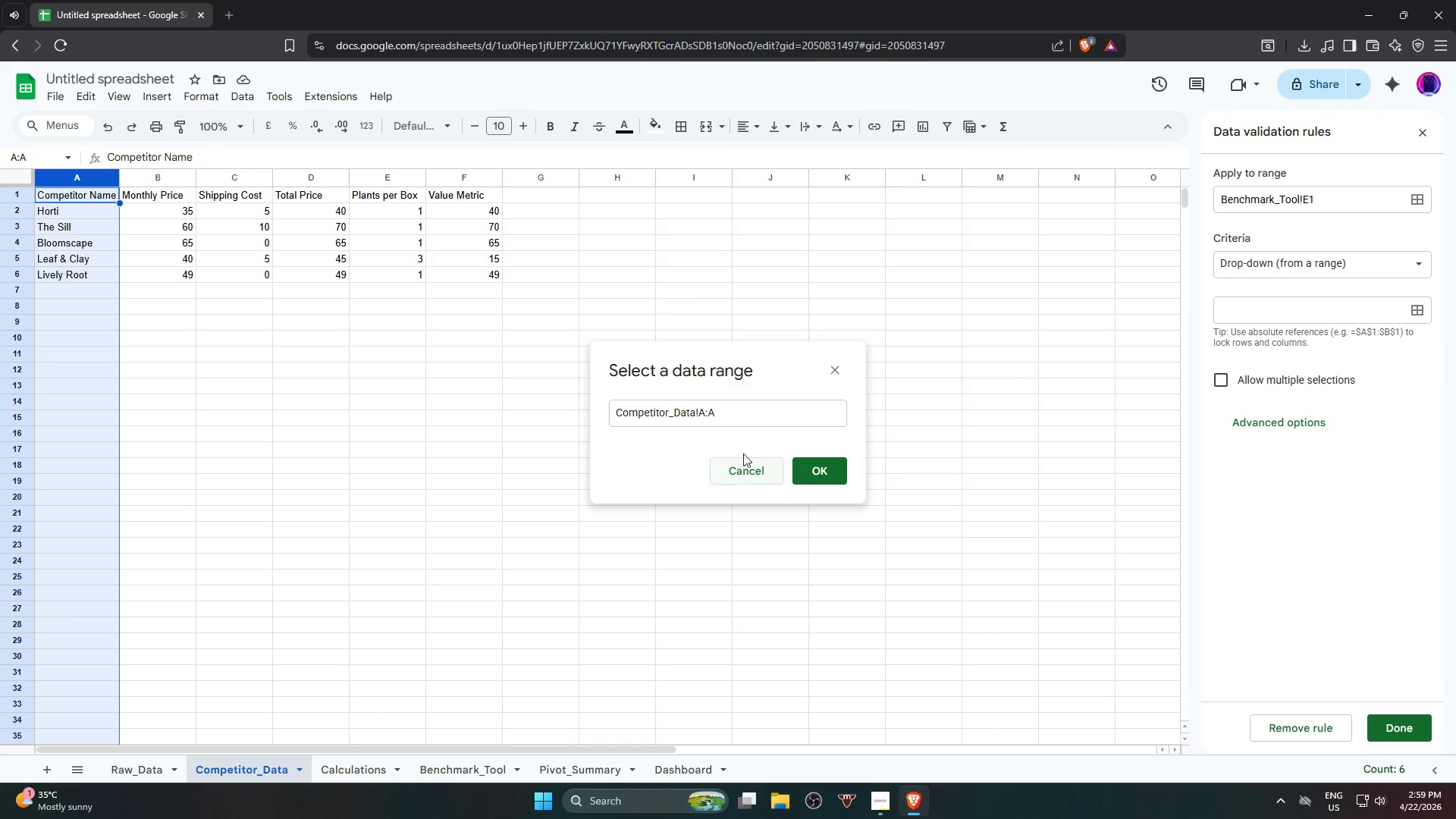 
left_click([738, 414])
 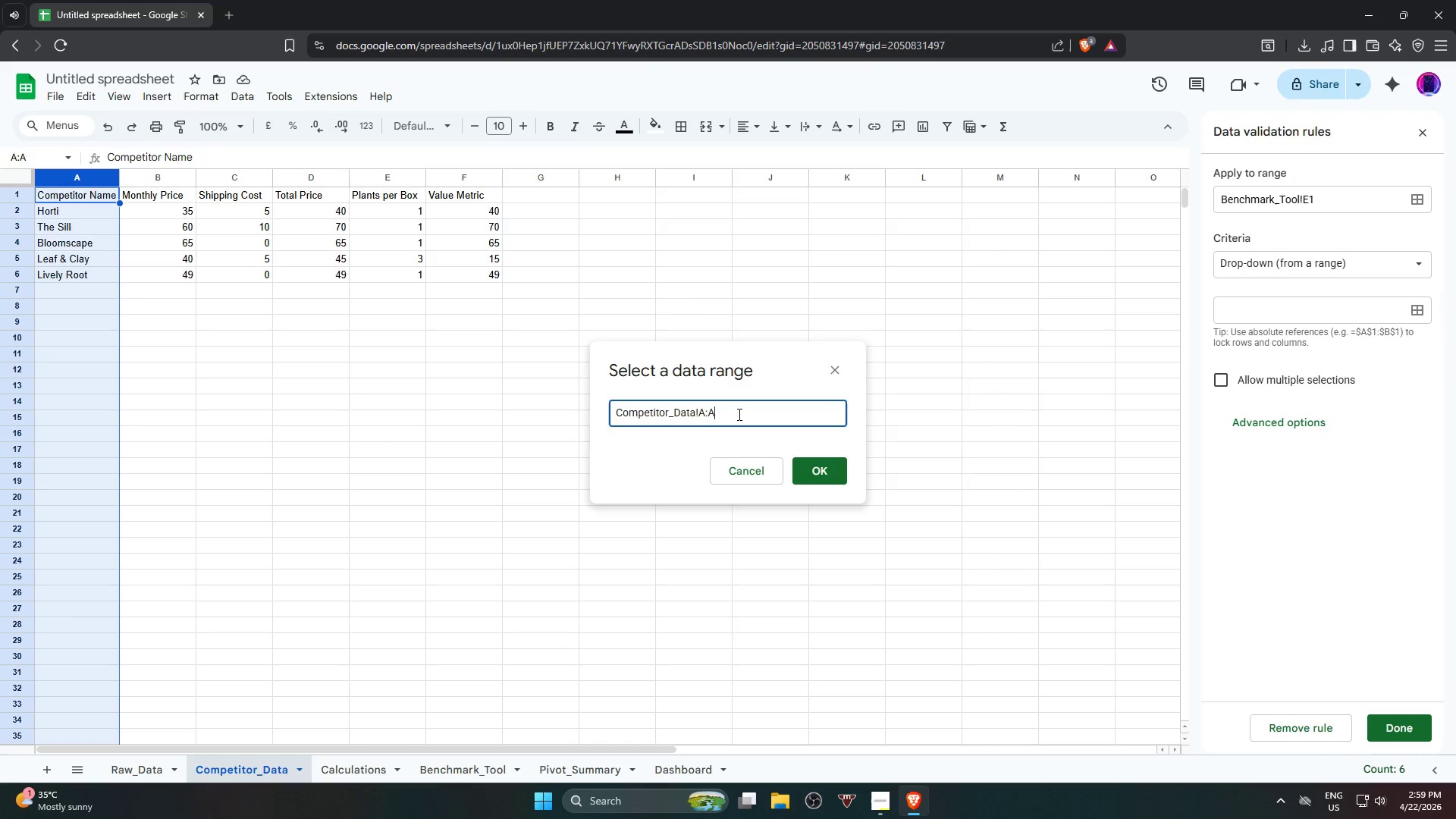 
key(ArrowLeft)
 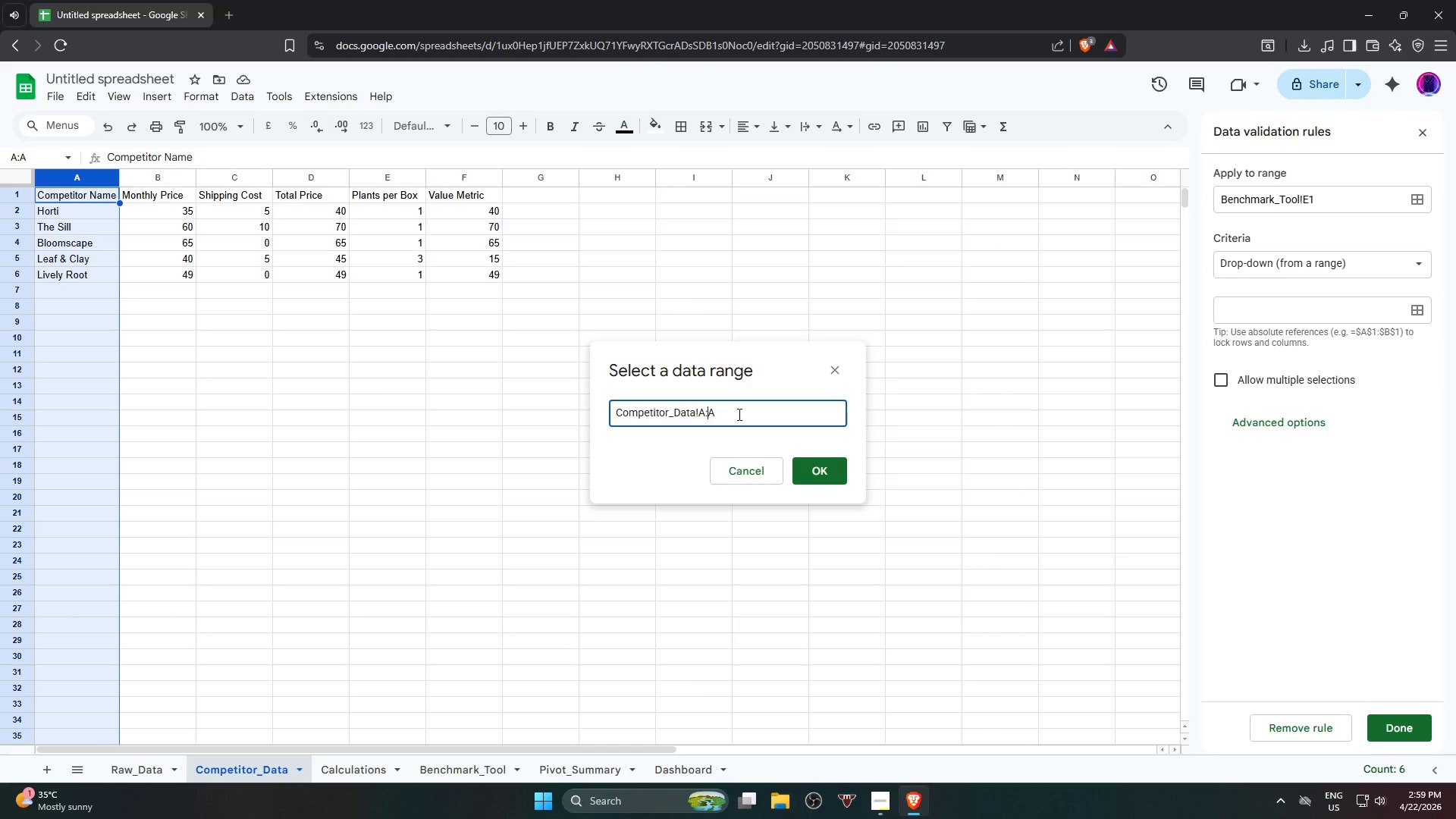 
key(ArrowLeft)
 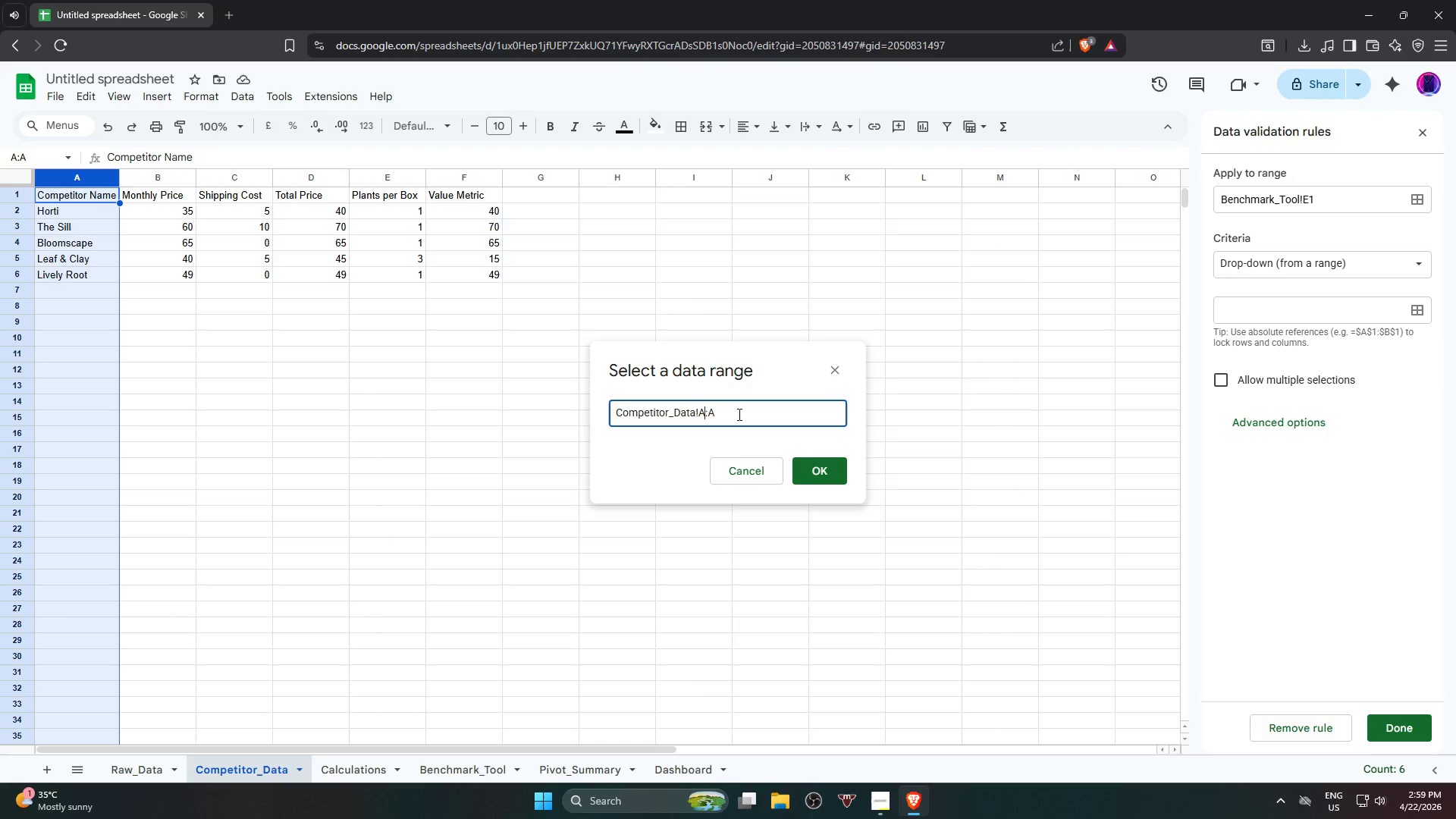 
key(2)
 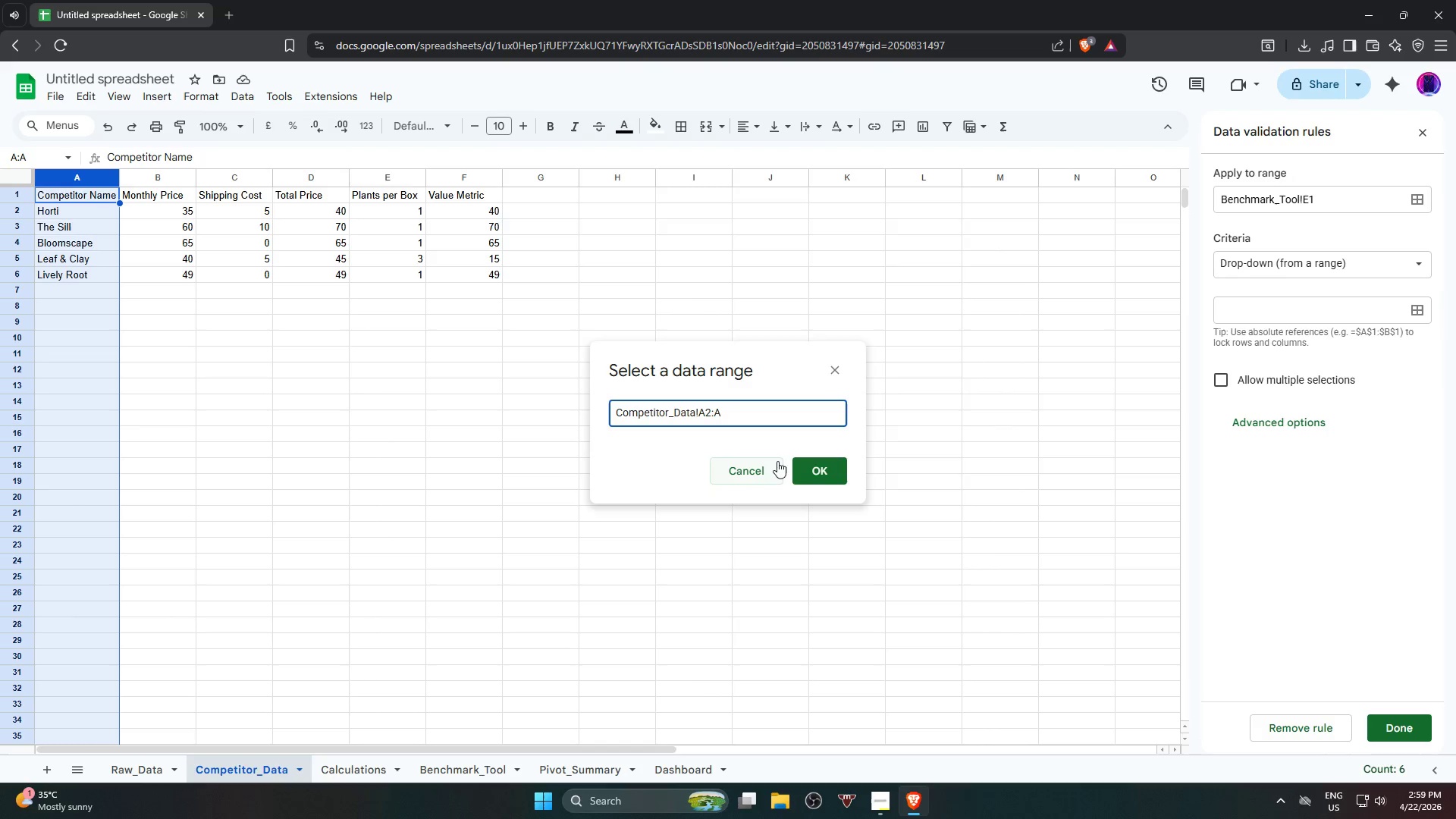 
left_click([821, 472])
 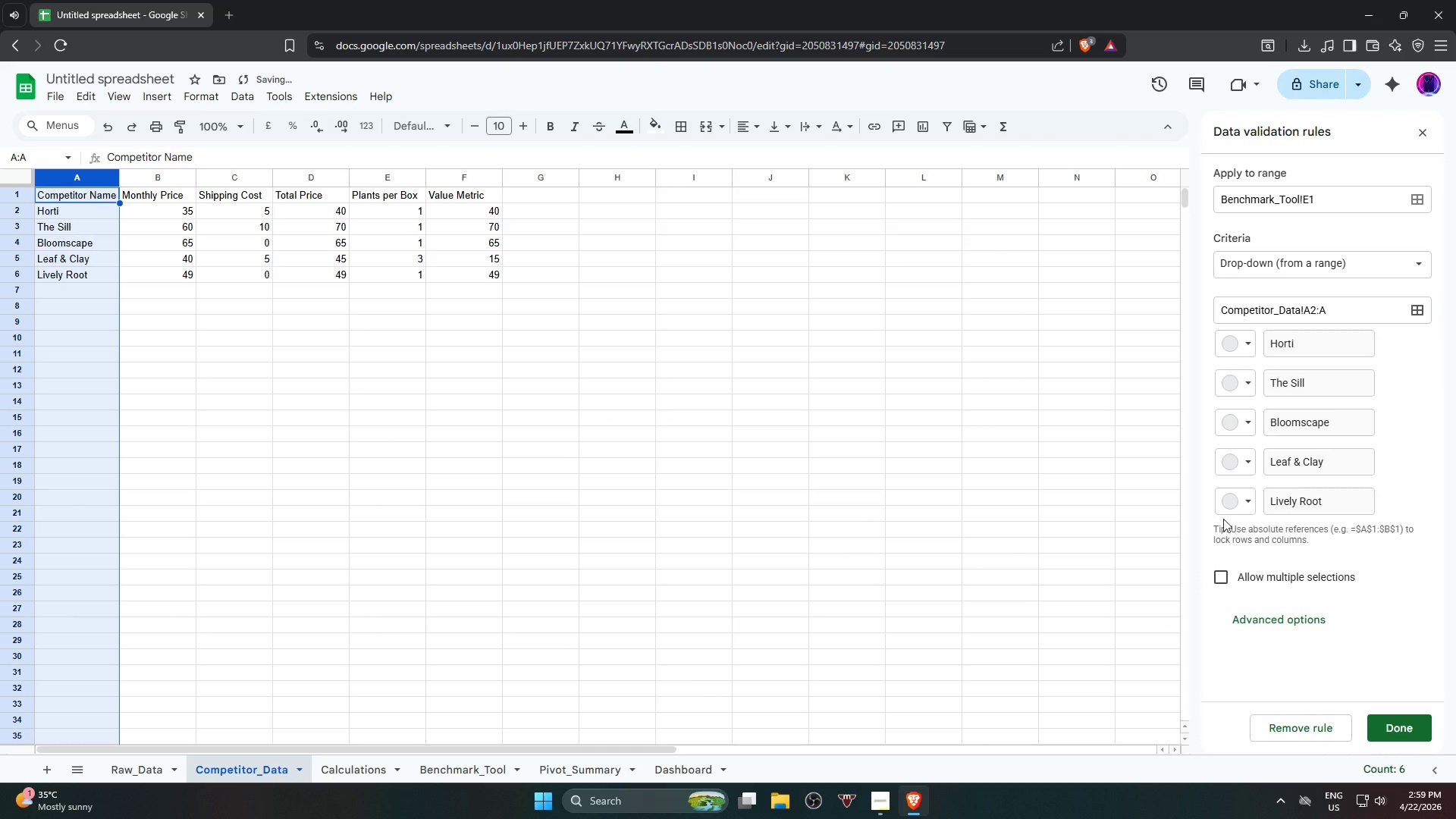 
left_click([1238, 348])
 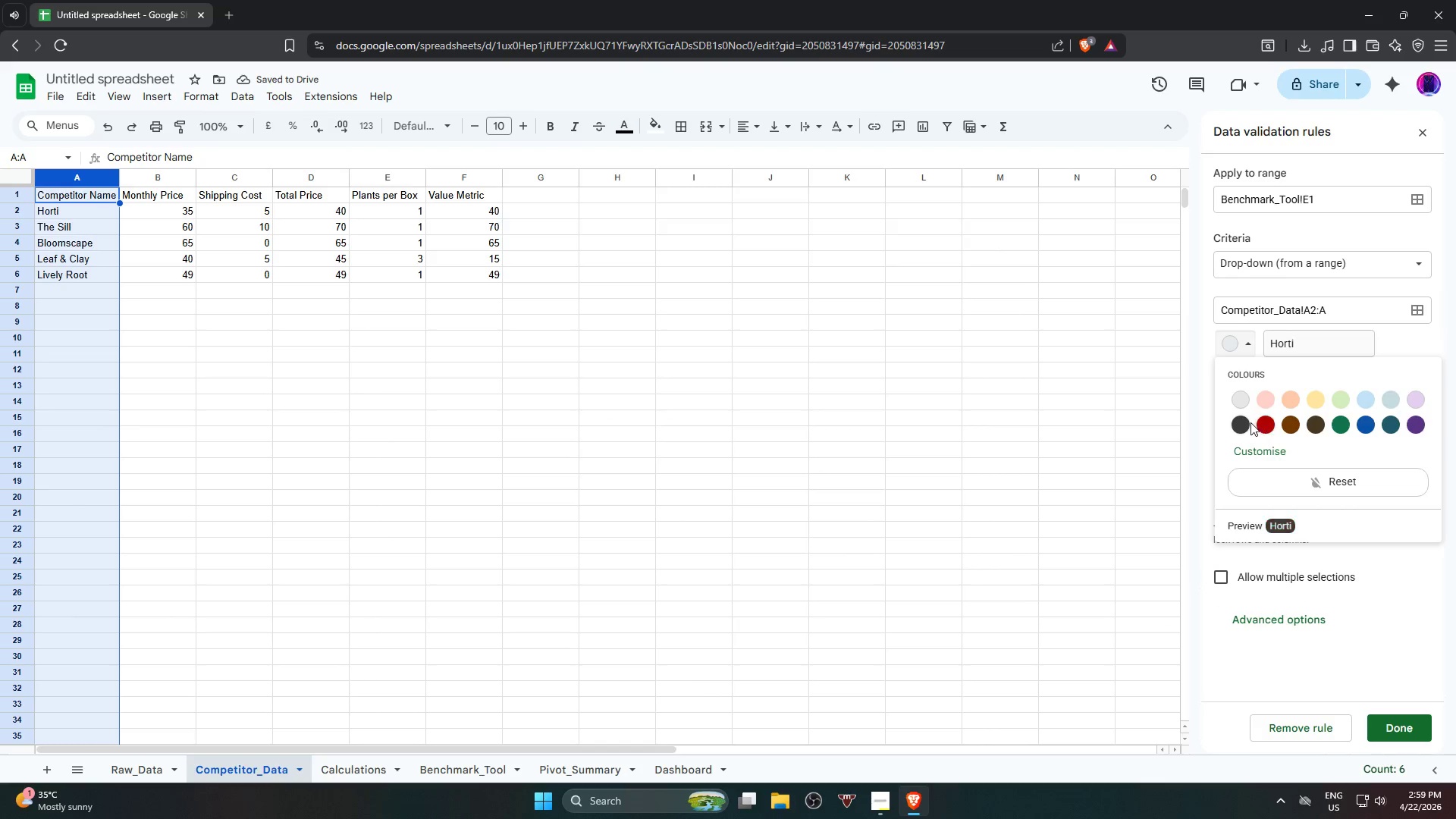 
left_click([1246, 424])
 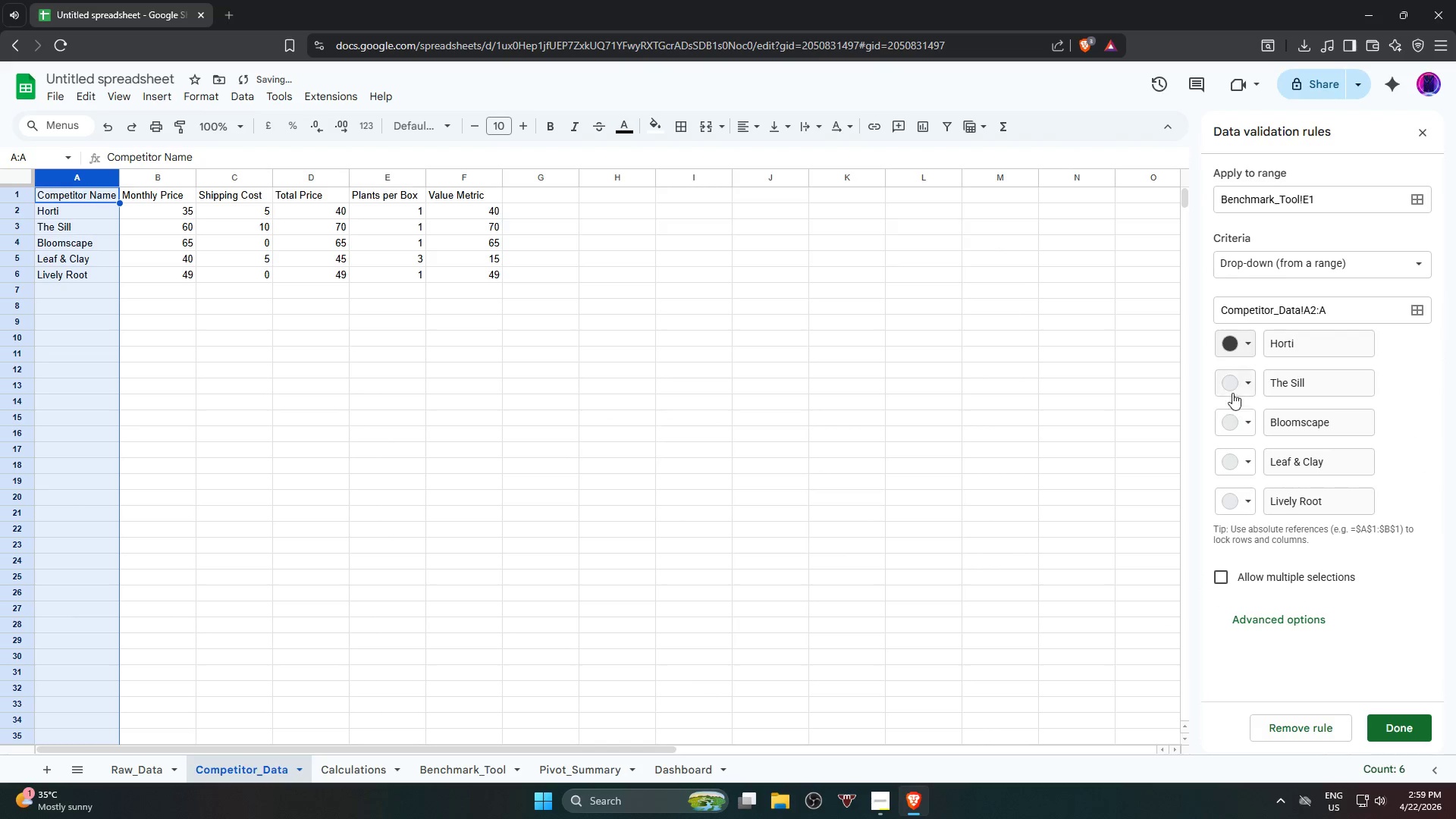 
left_click([1233, 386])
 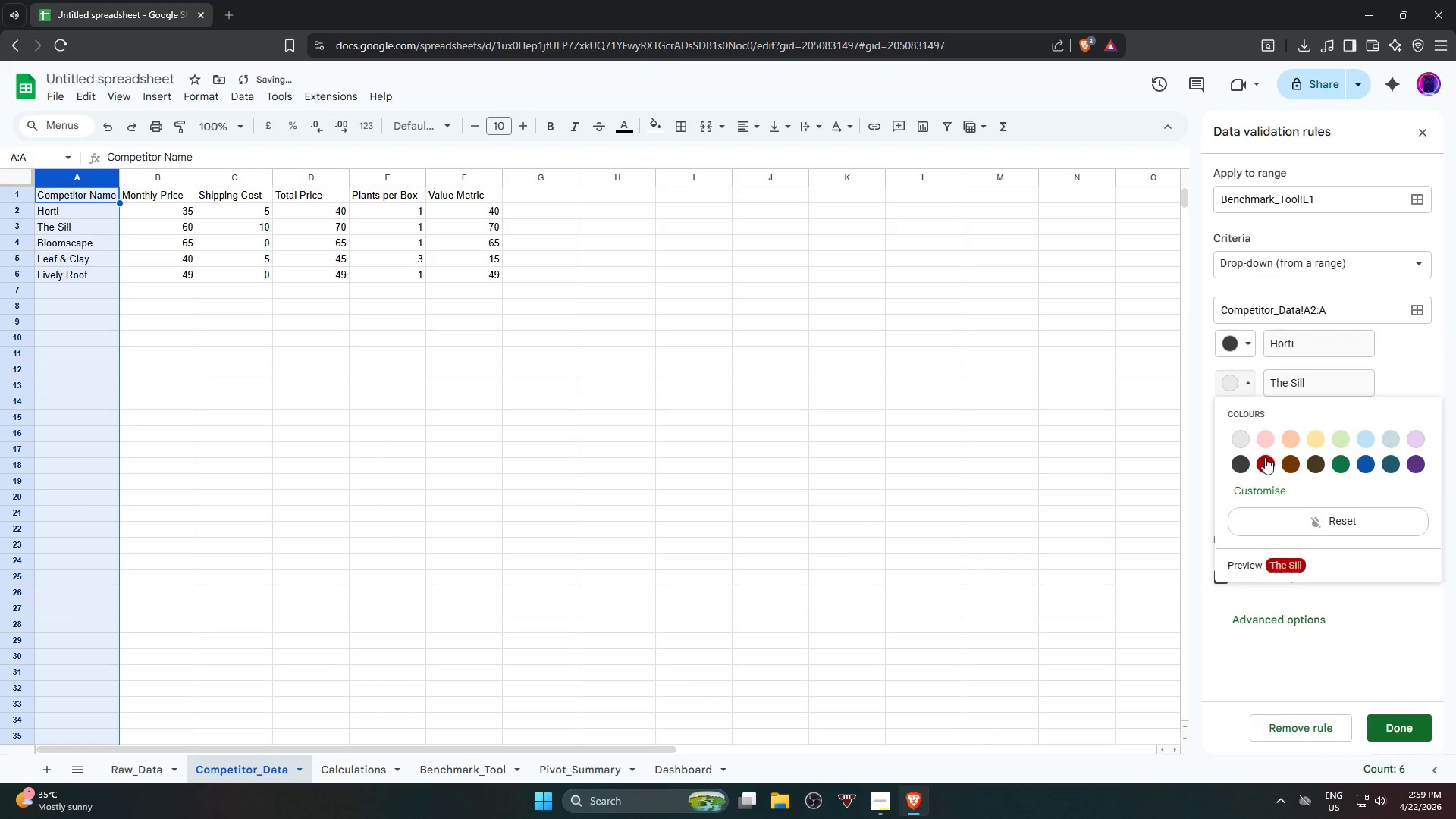 
left_click([1265, 468])
 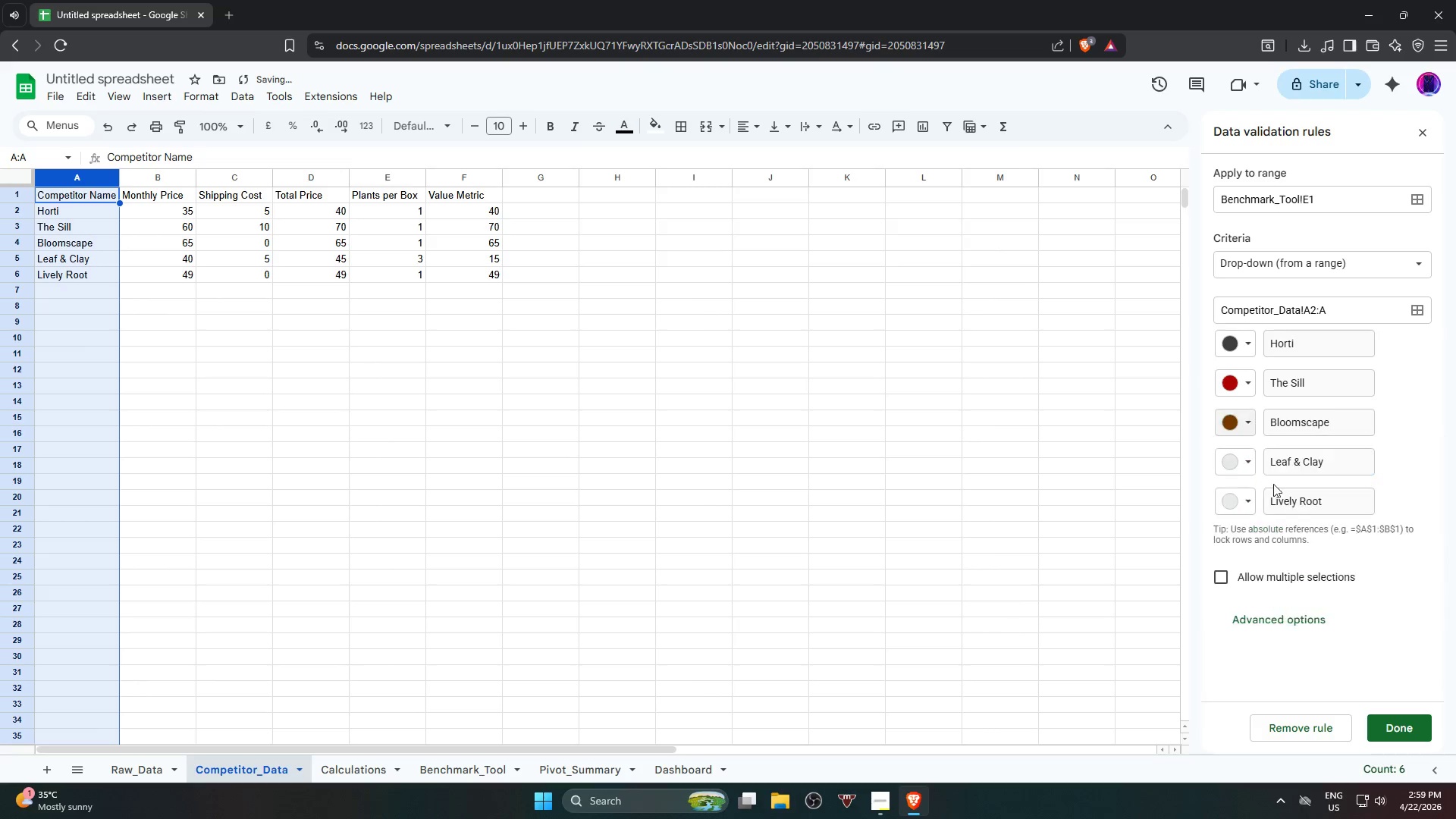 
double_click([1238, 459])
 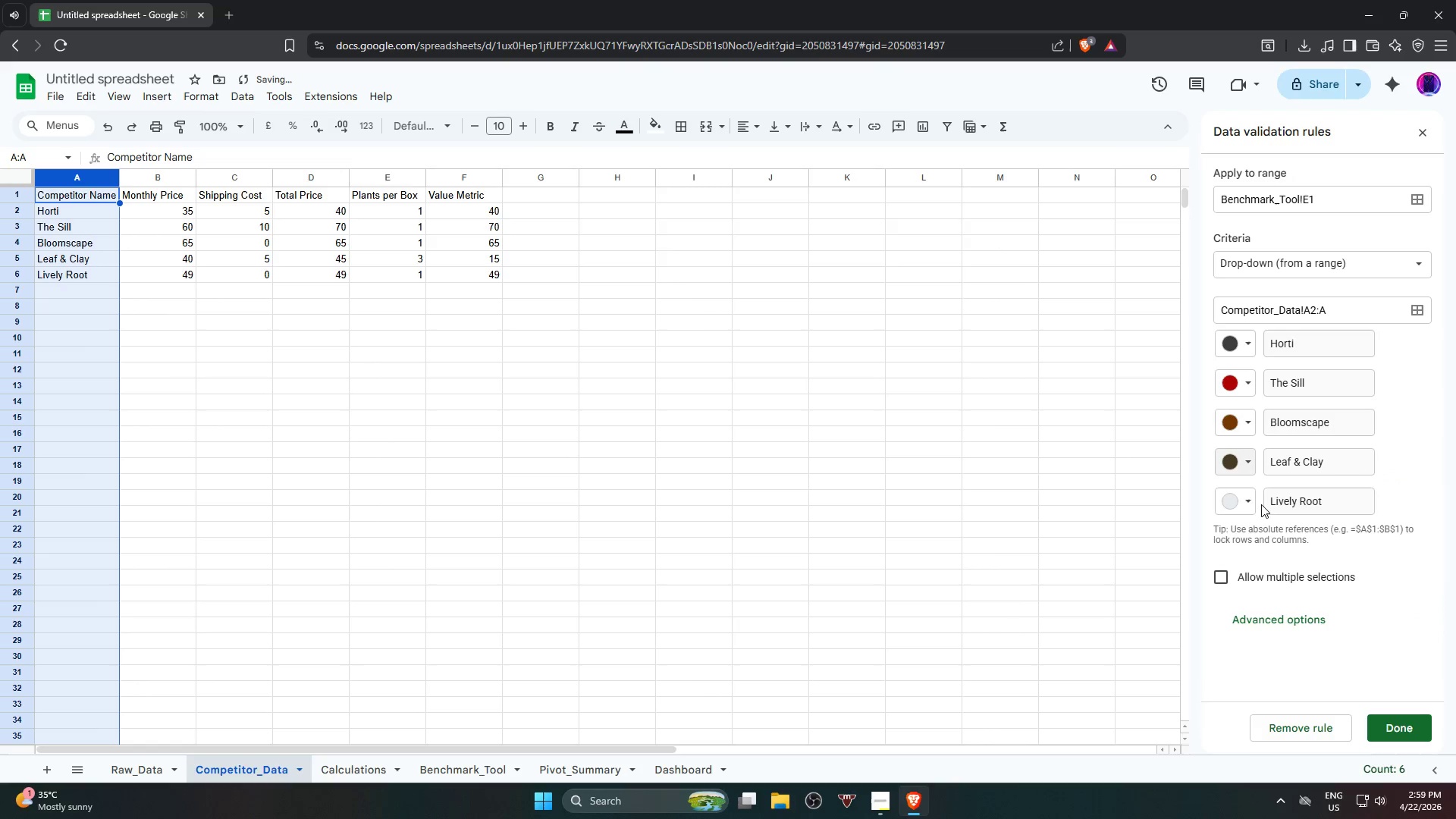 
left_click([1239, 497])
 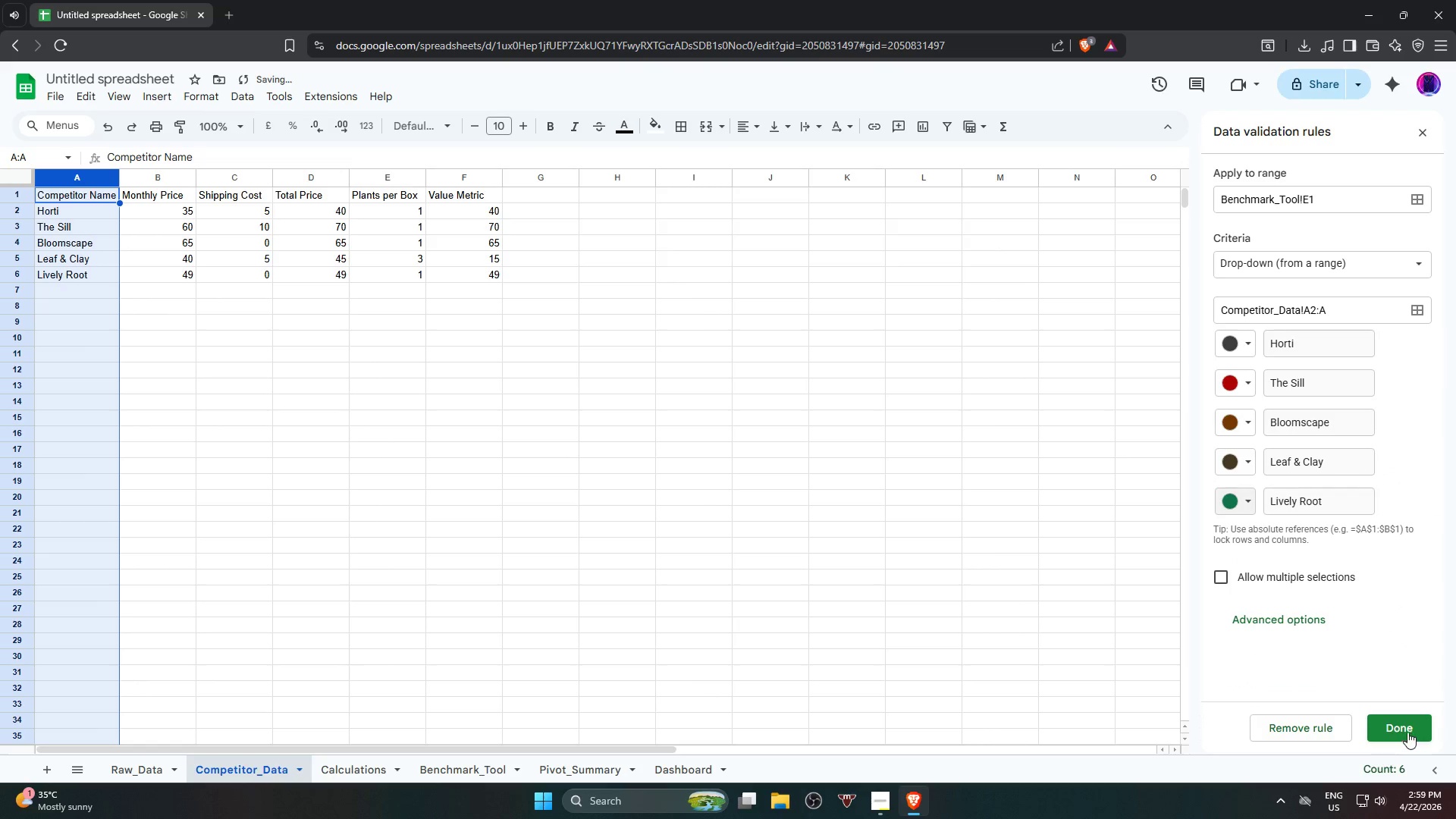 
left_click([1404, 726])
 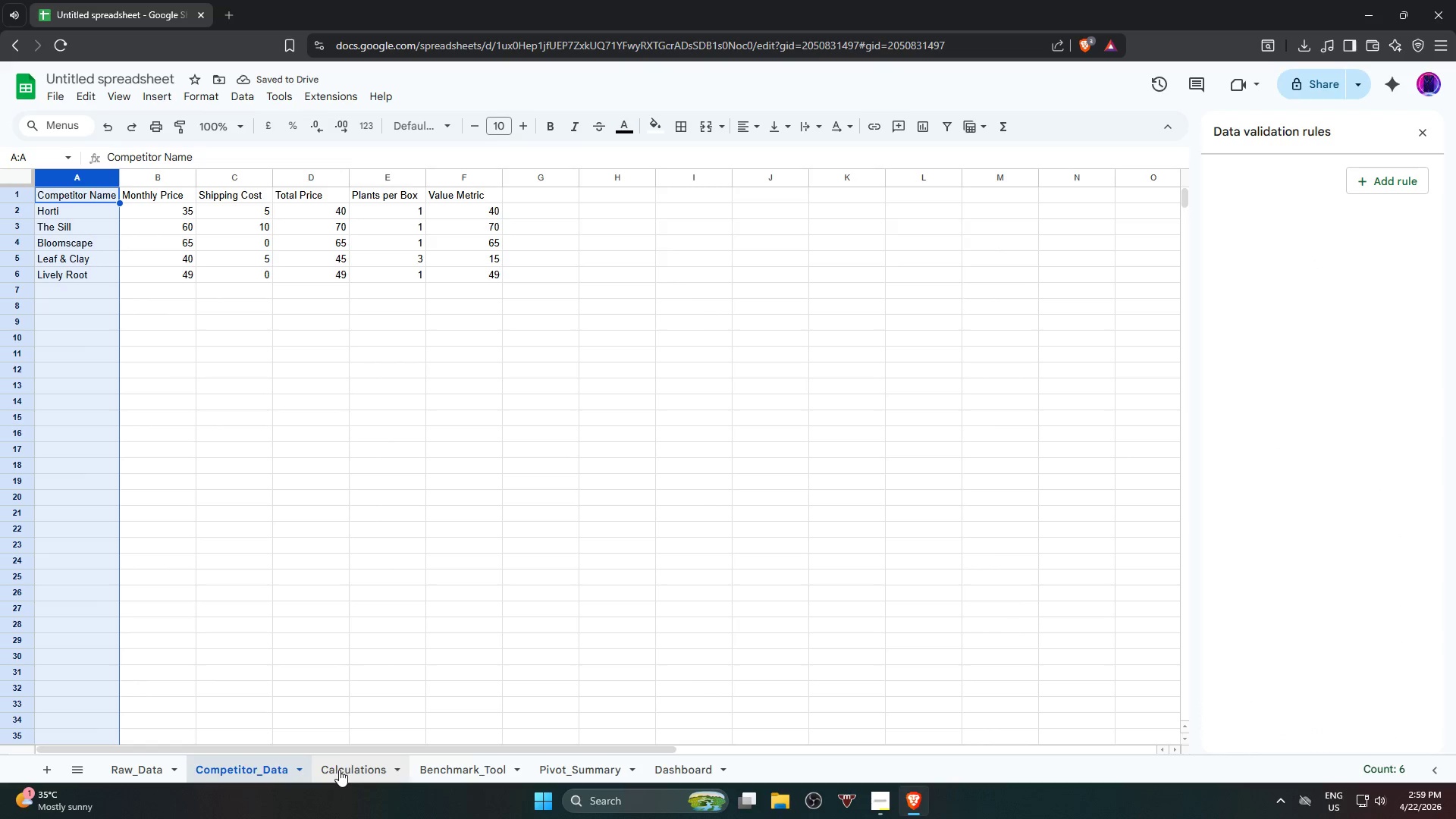 
left_click([339, 770])
 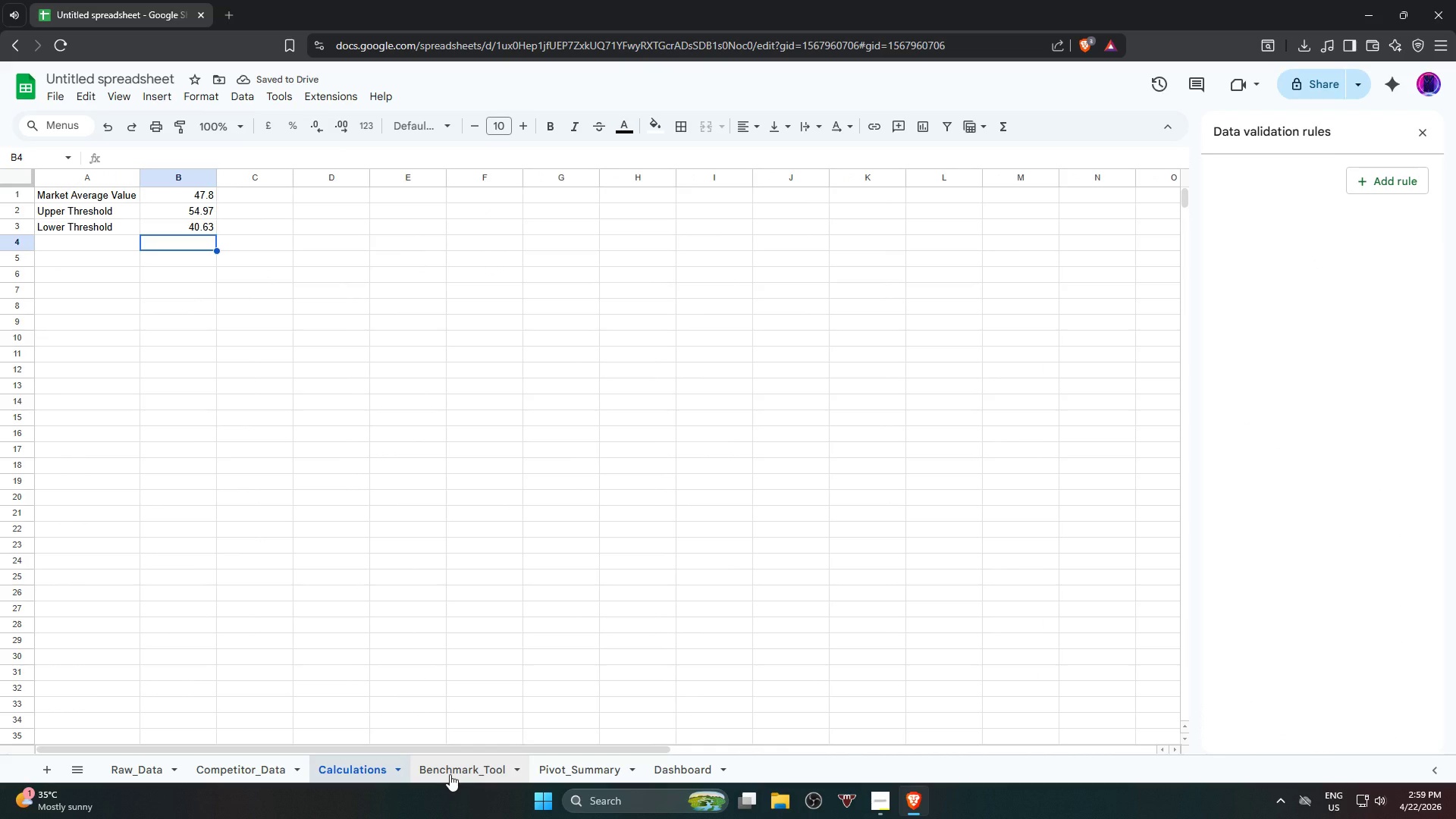 
left_click([450, 774])
 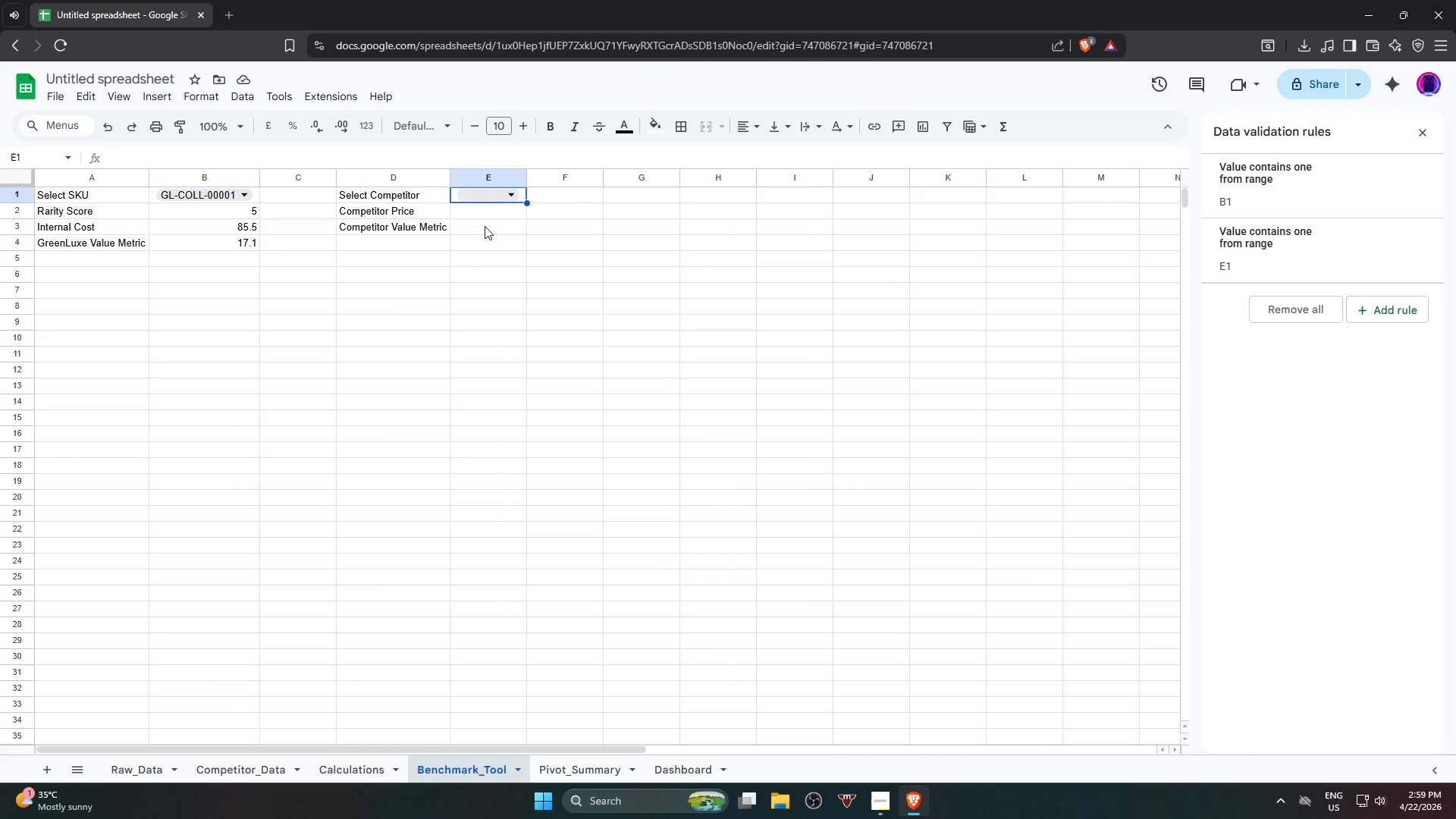 
left_click([499, 195])
 